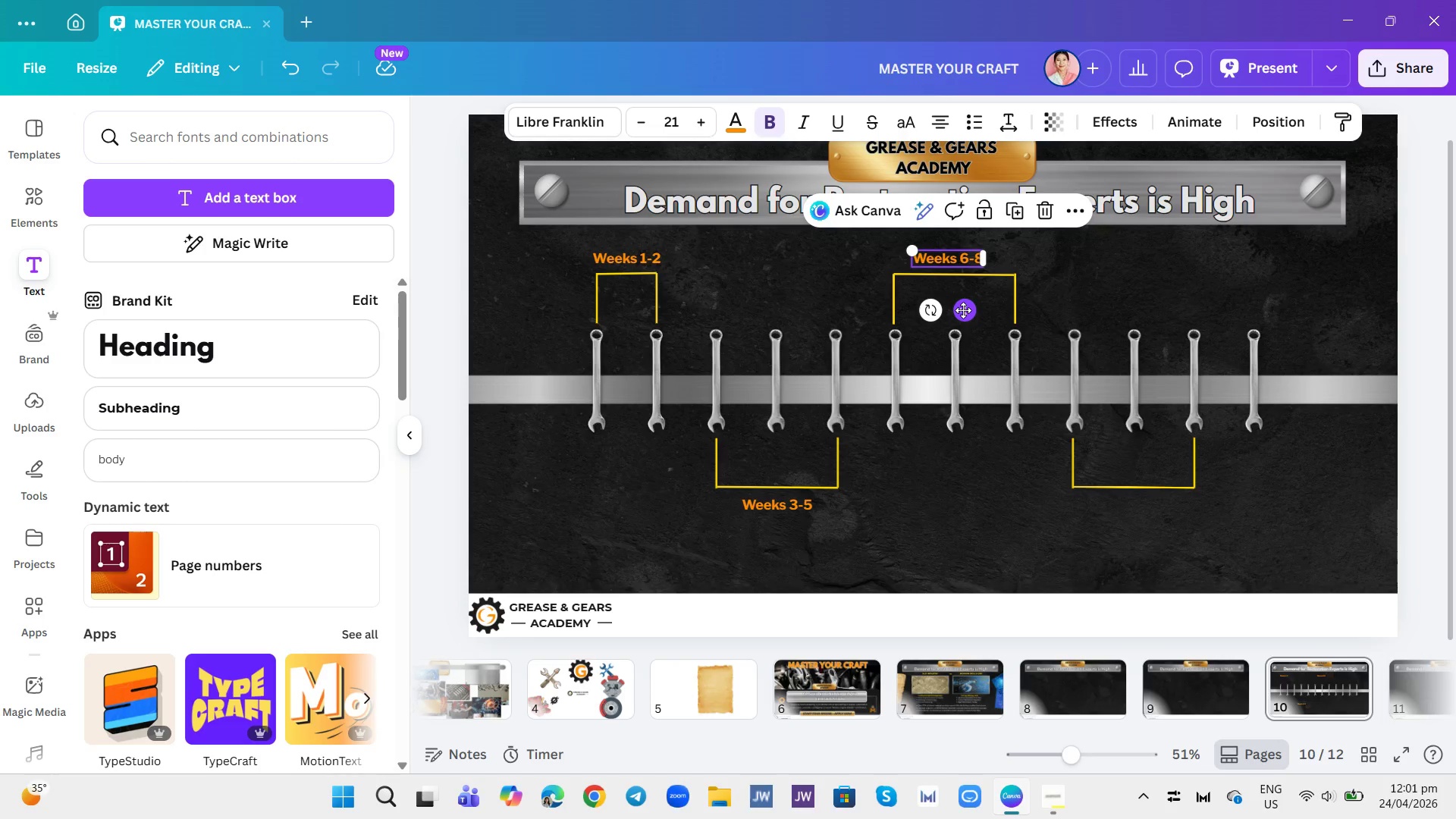 
left_click_drag(start_coordinate=[963, 310], to_coordinate=[975, 311])
 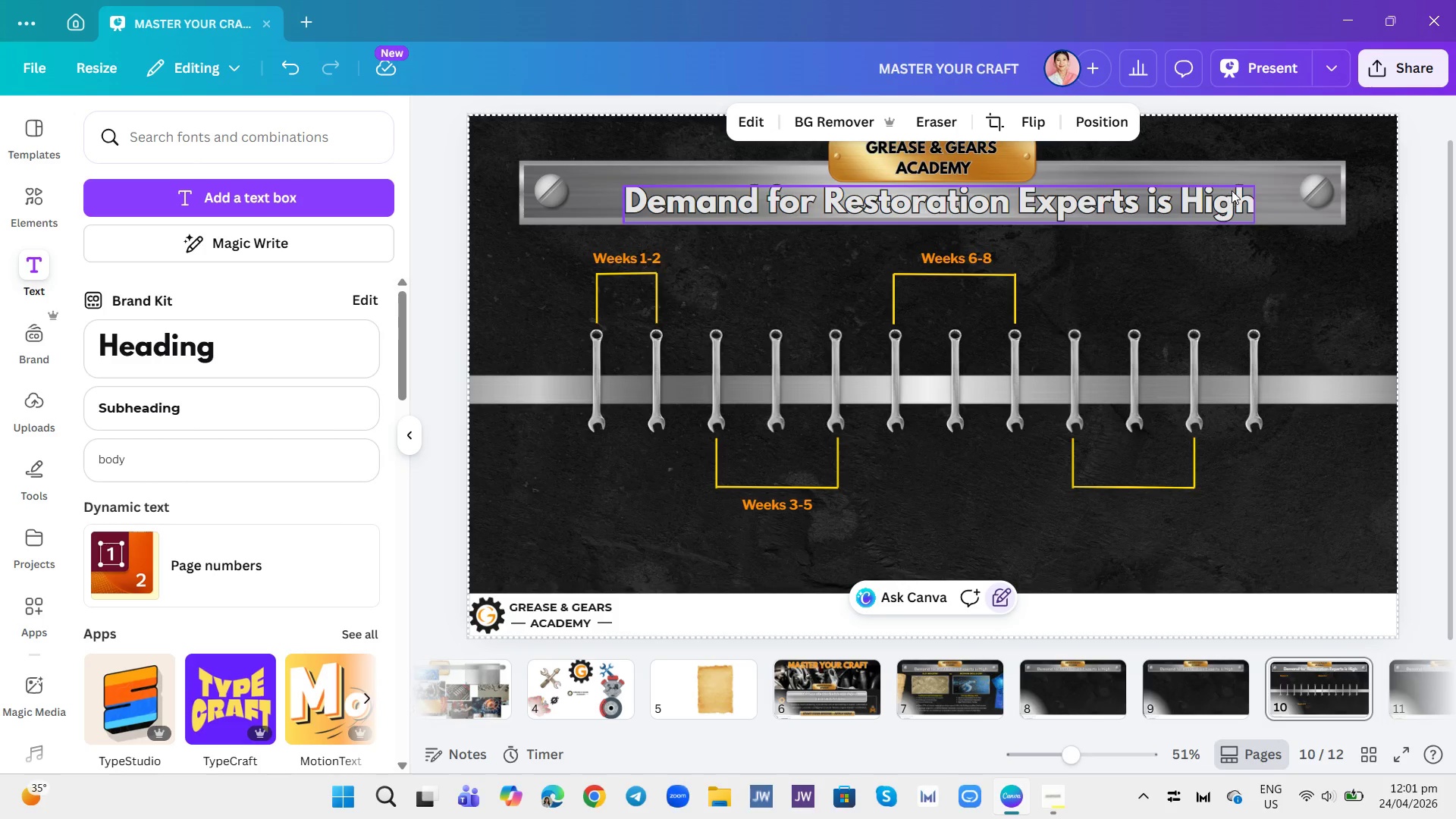 
wait(9.97)
 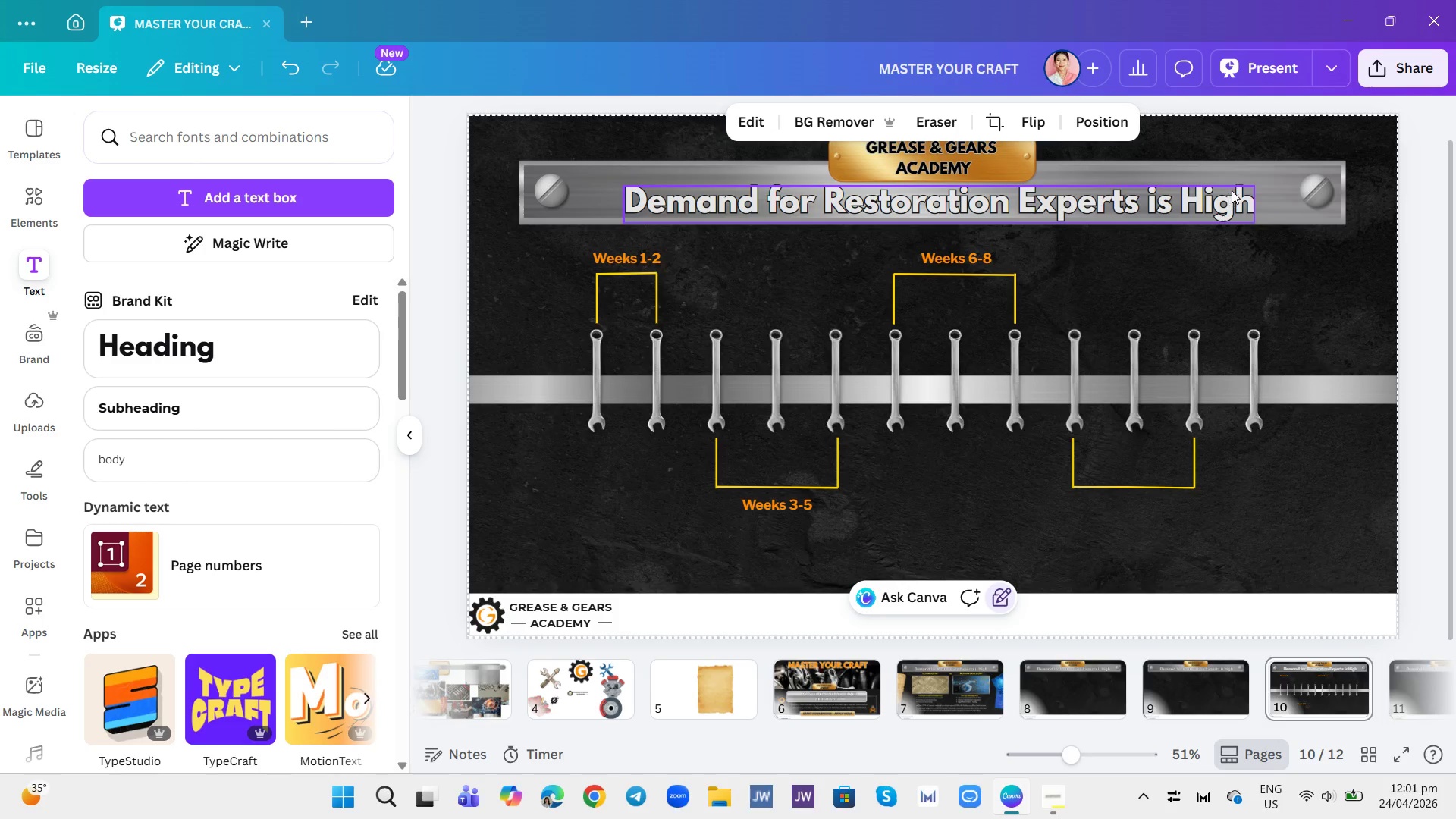 
left_click([978, 274])
 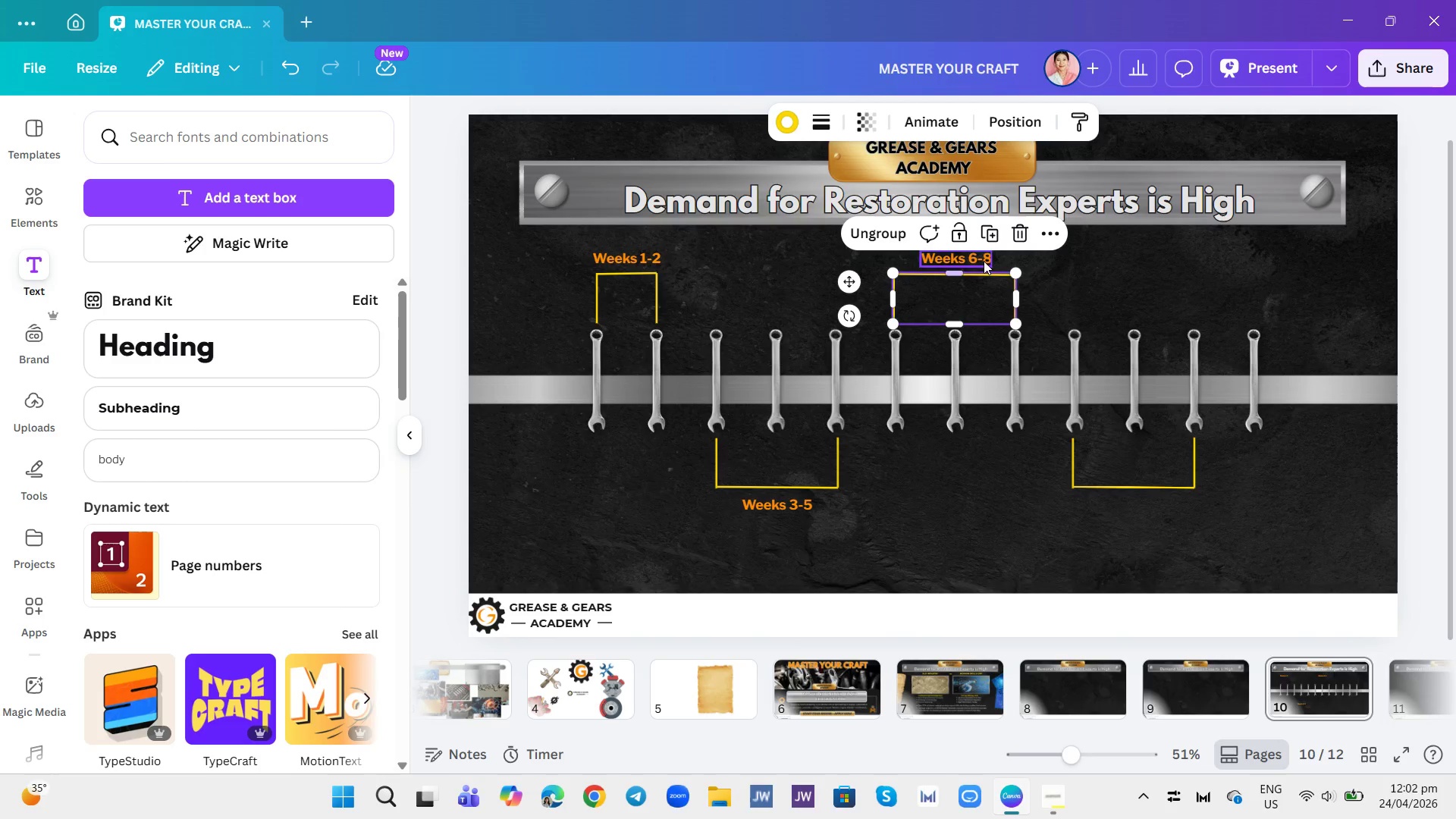 
left_click([984, 261])
 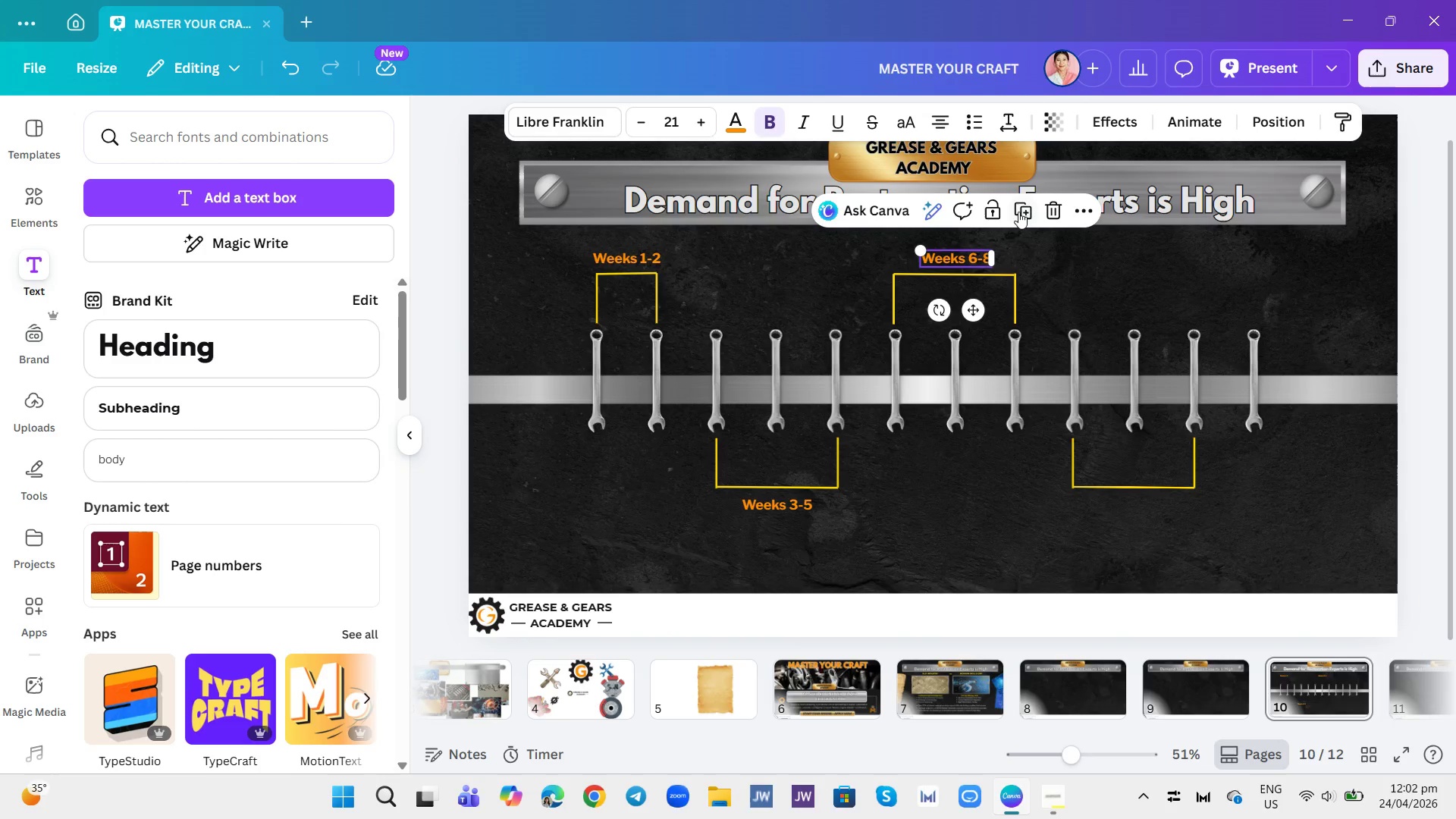 
left_click([1018, 212])
 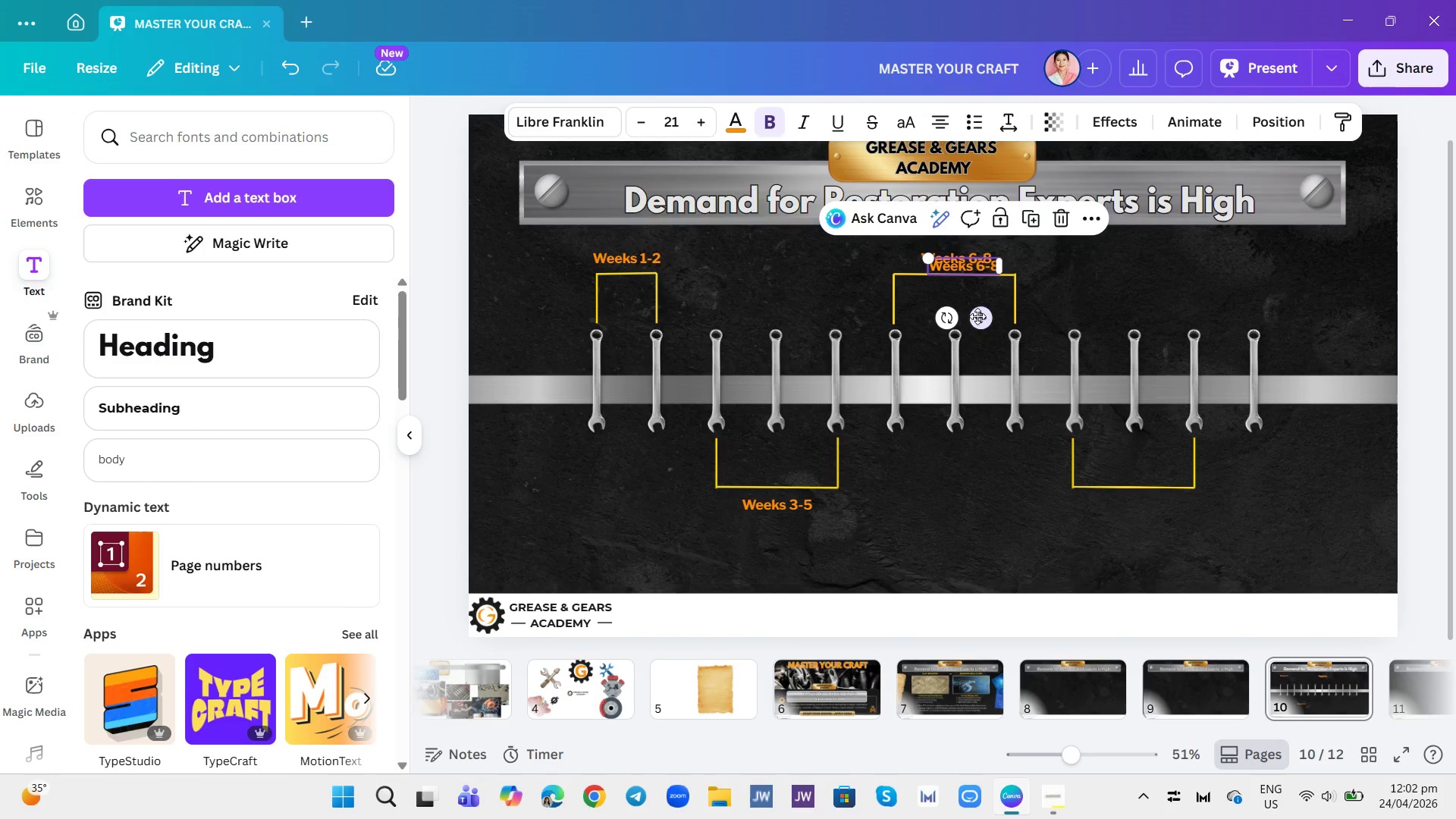 
left_click_drag(start_coordinate=[979, 317], to_coordinate=[1147, 554])
 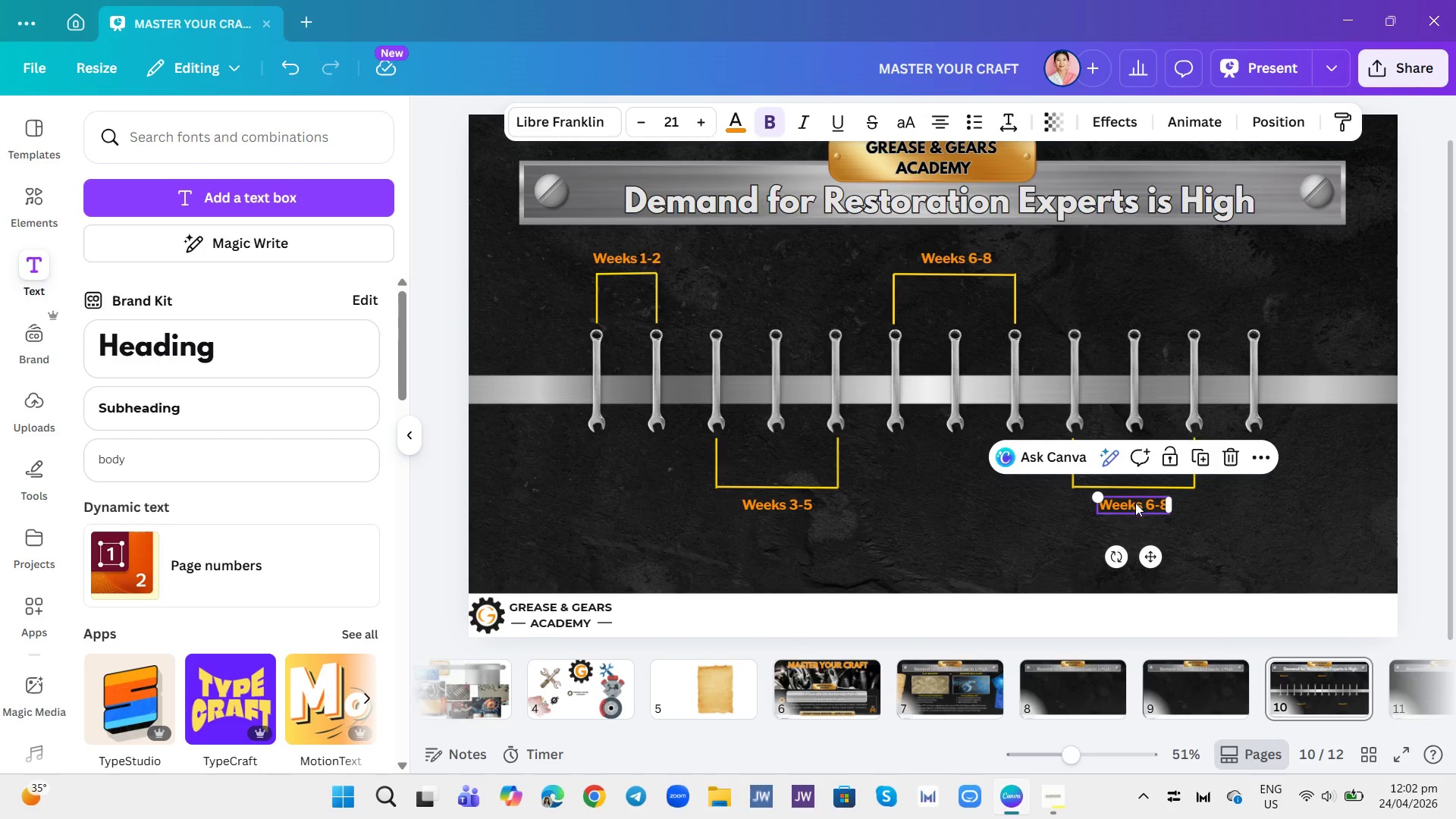 
double_click([1135, 503])
 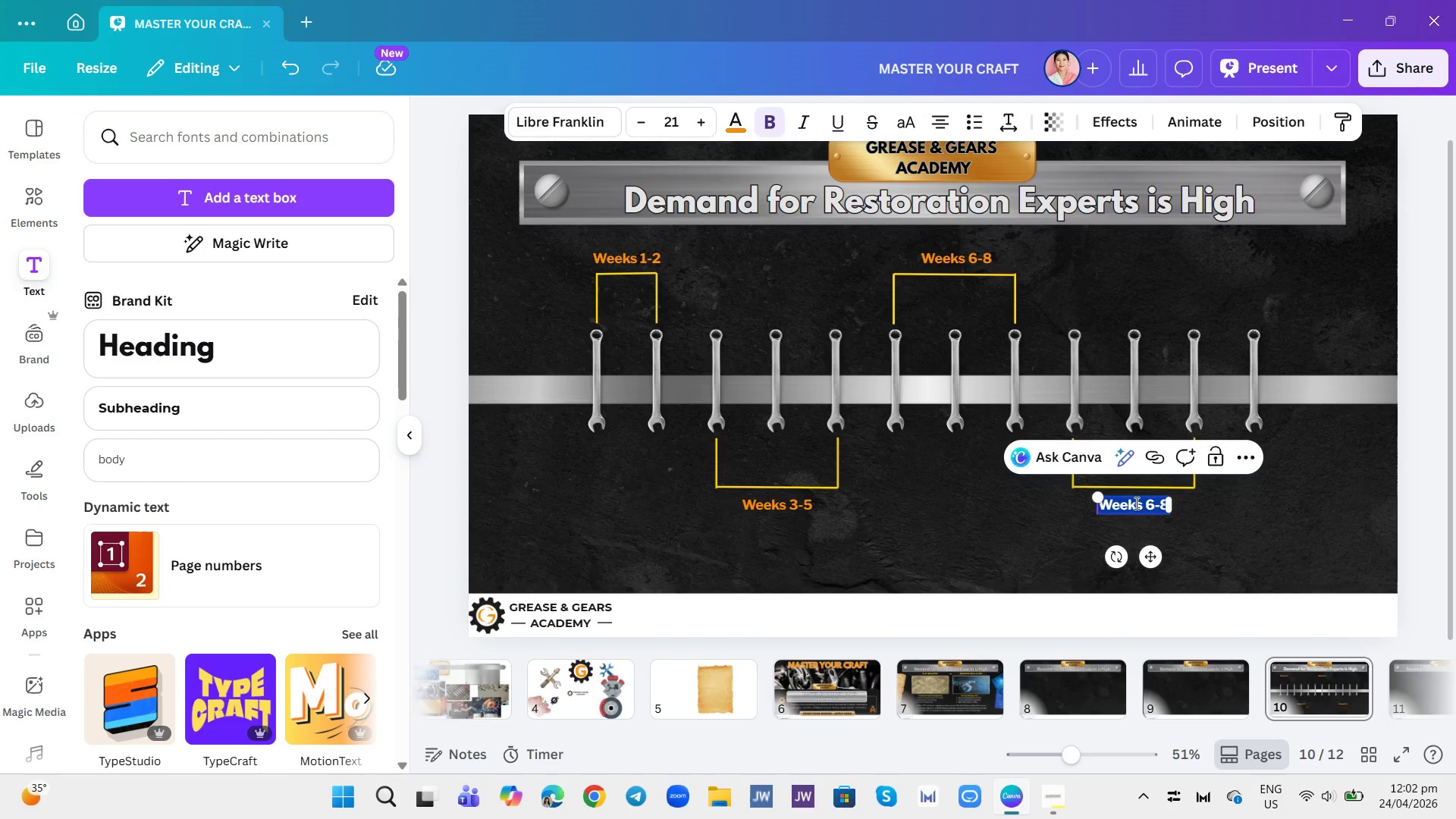 
type(9)
key(Backspace)
type(Weeks 9-11)
 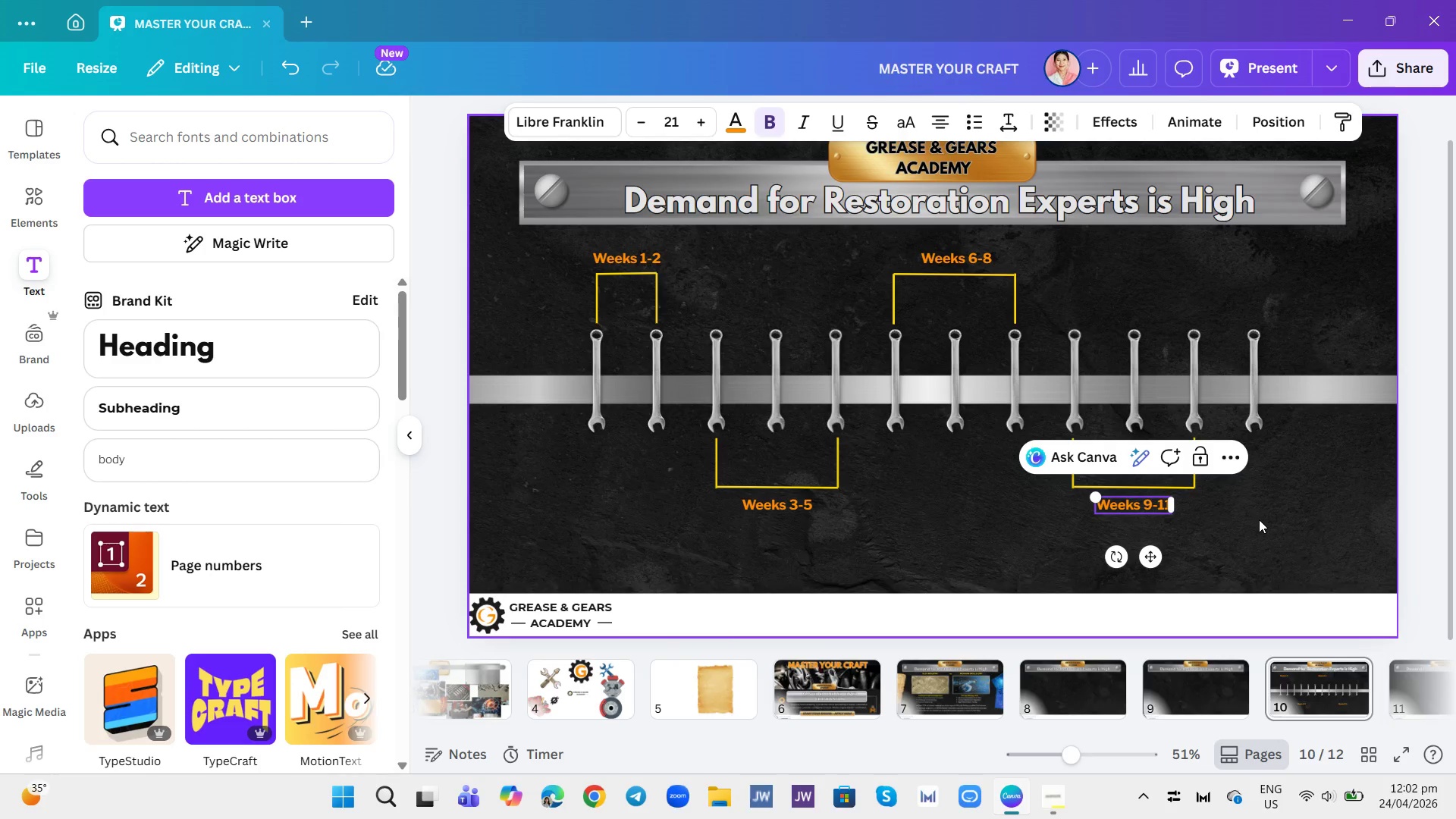 
left_click([1259, 519])
 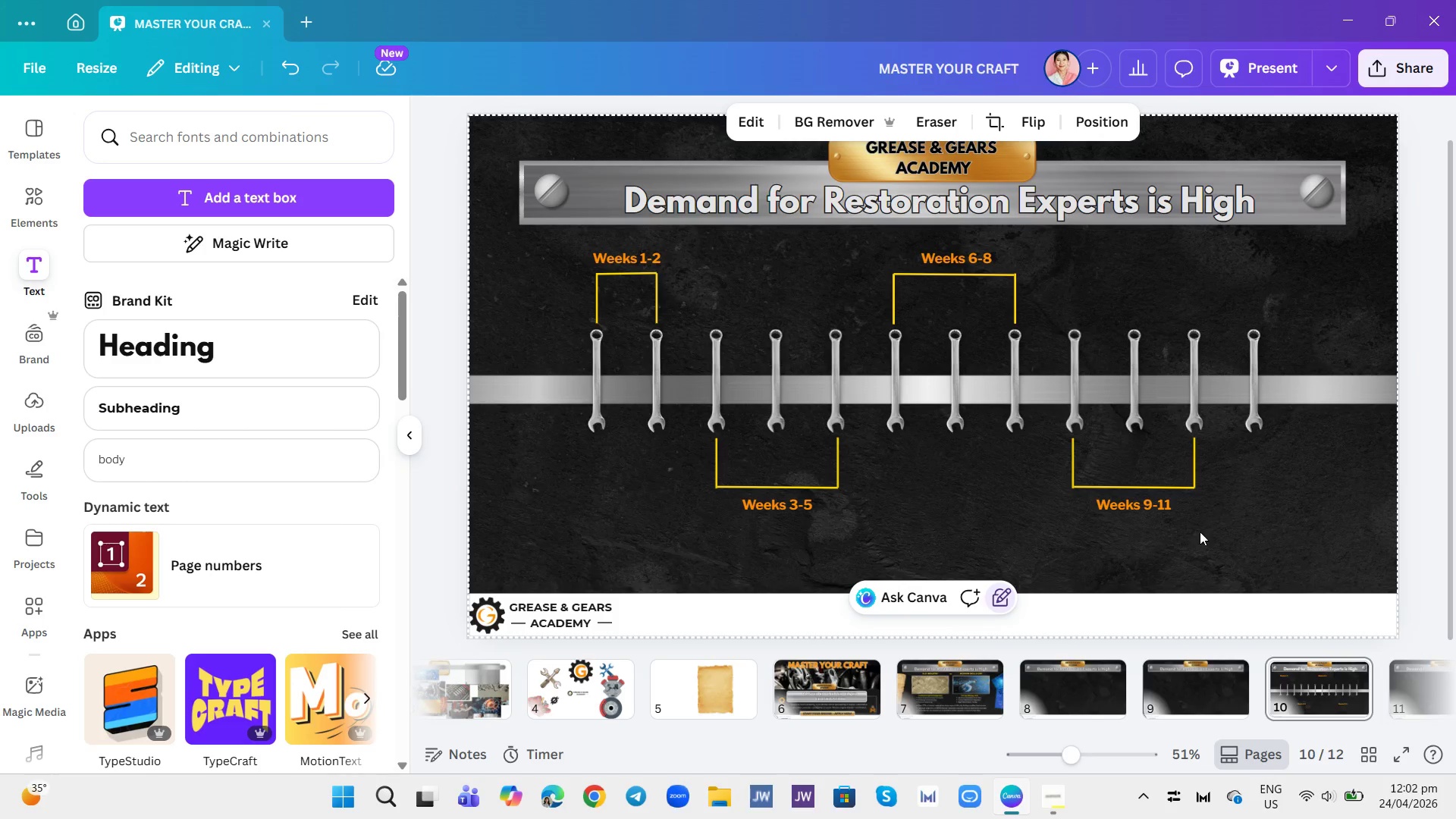 
double_click([1170, 514])
 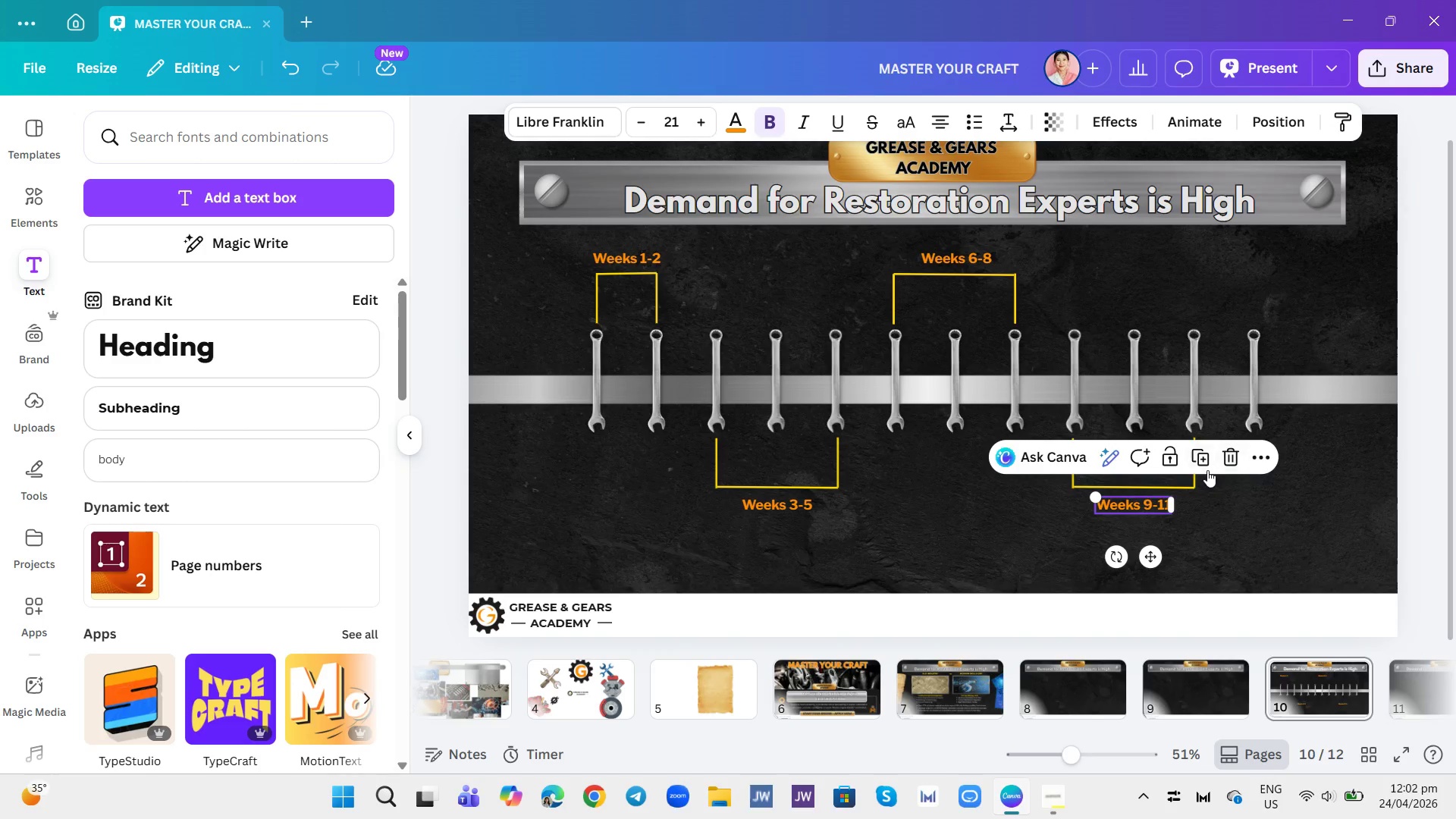 
left_click([1207, 470])
 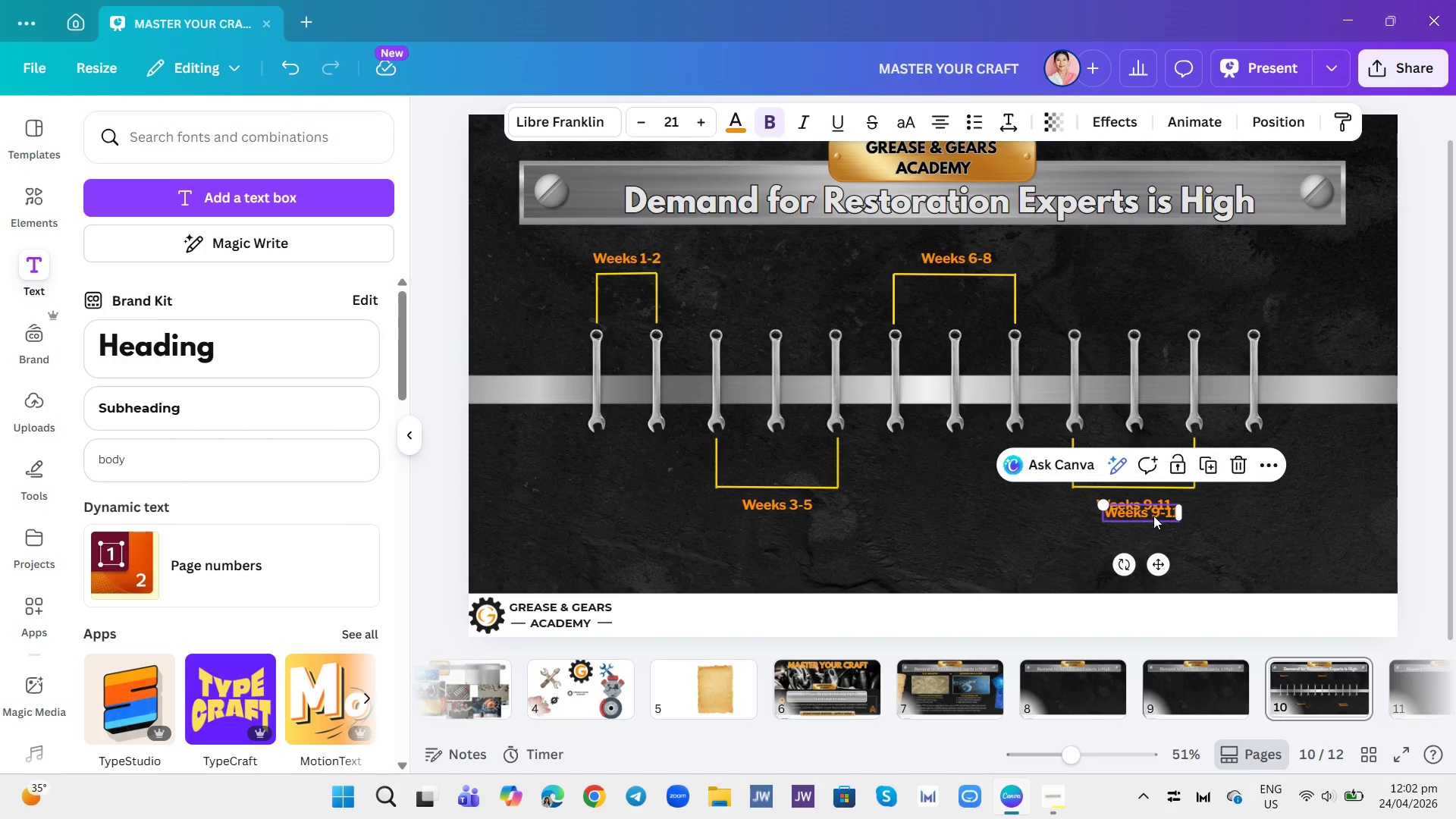 
left_click_drag(start_coordinate=[1153, 516], to_coordinate=[1260, 270])
 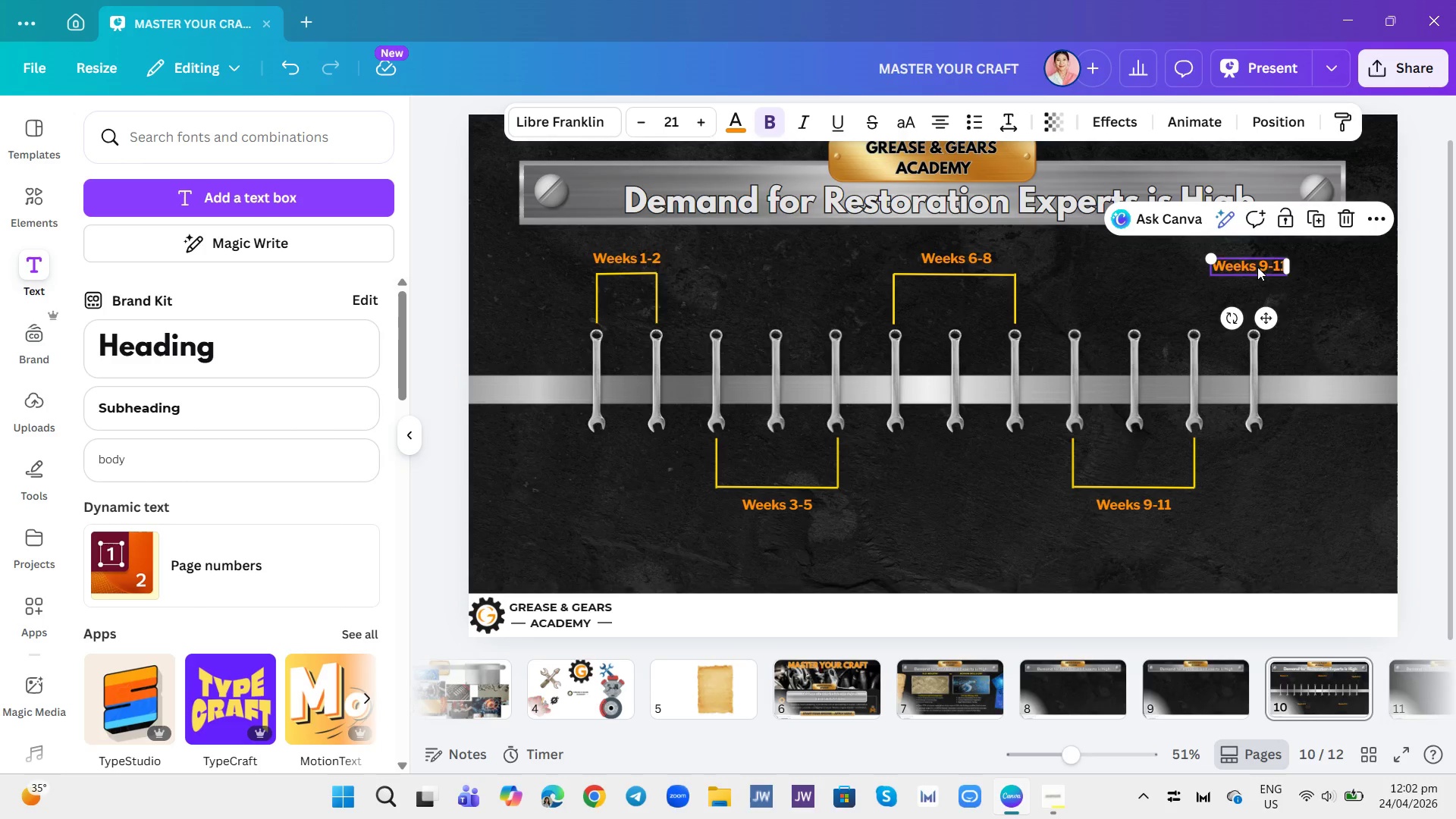 
left_click([1257, 267])
 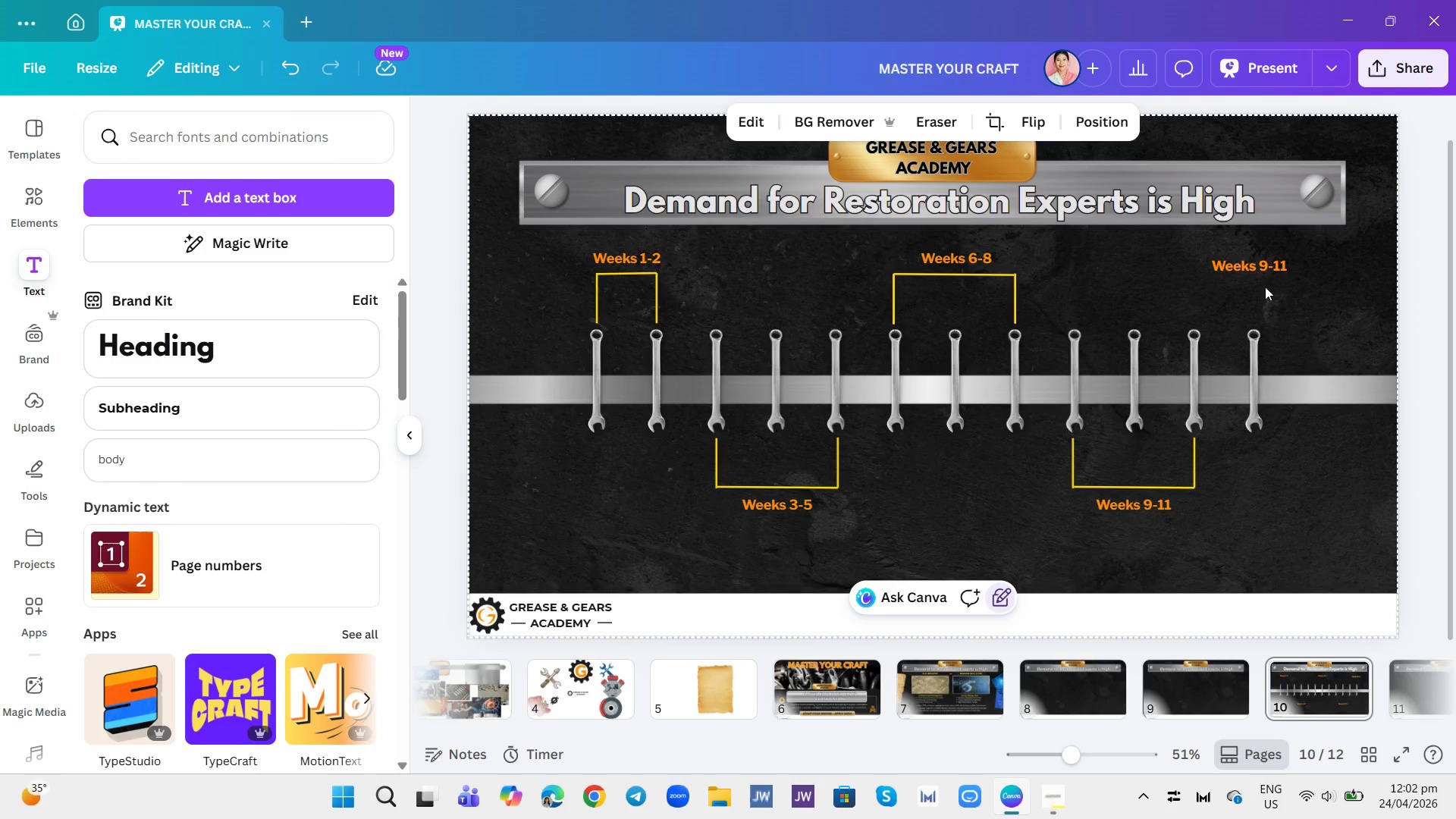 
double_click([1263, 268])
 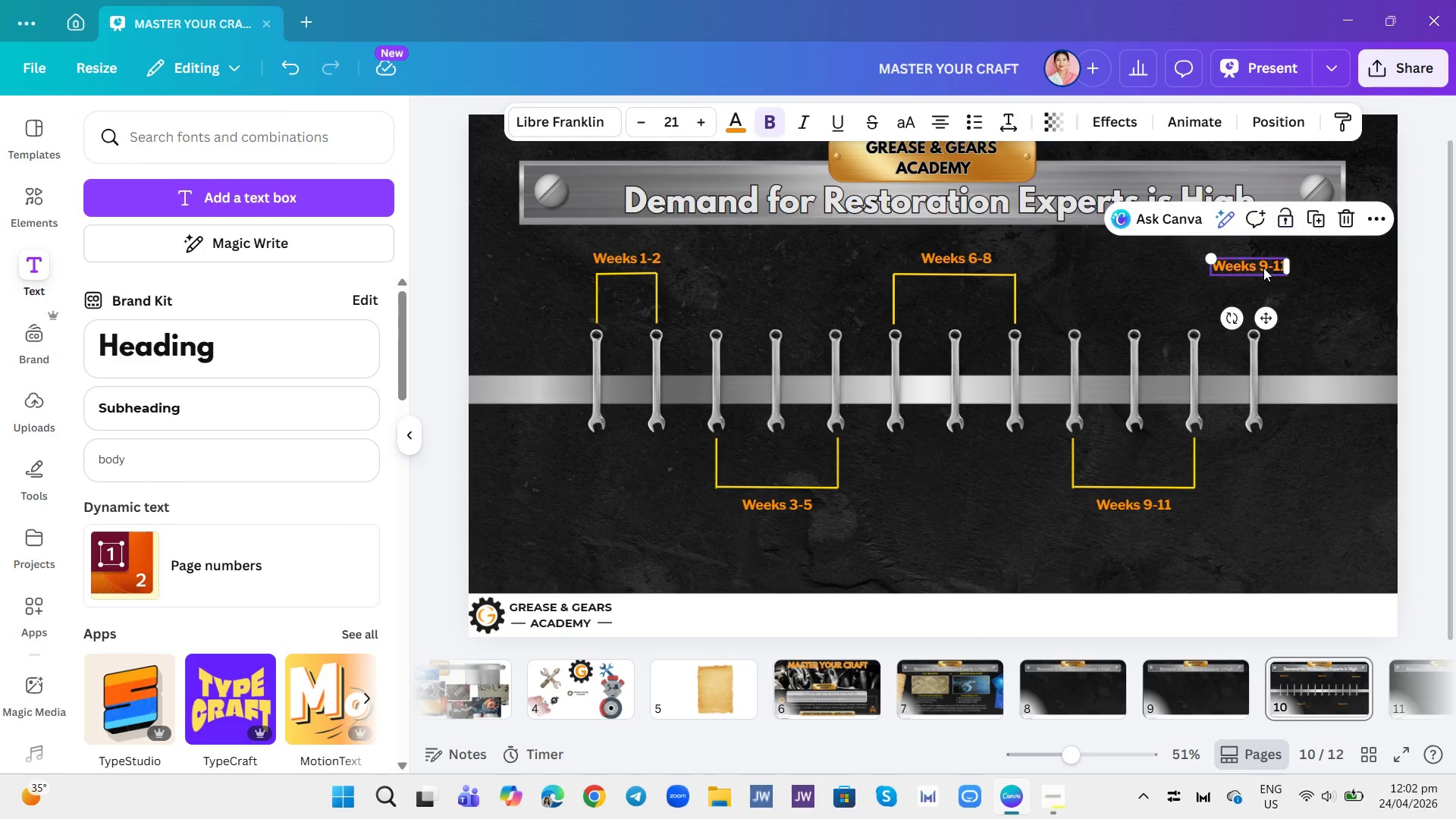 
left_click_drag(start_coordinate=[1263, 268], to_coordinate=[1260, 262])
 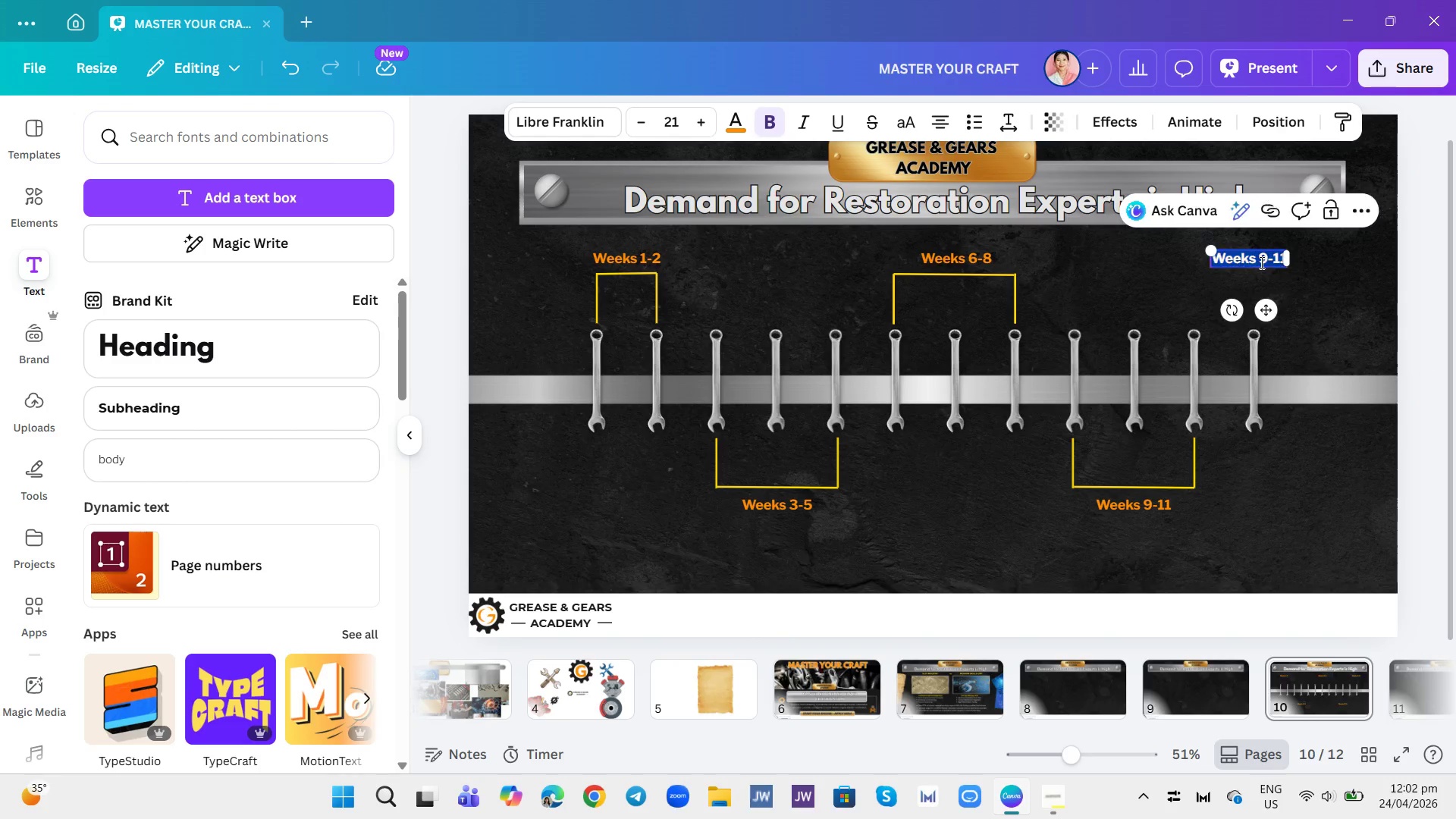 
double_click([1260, 262])
 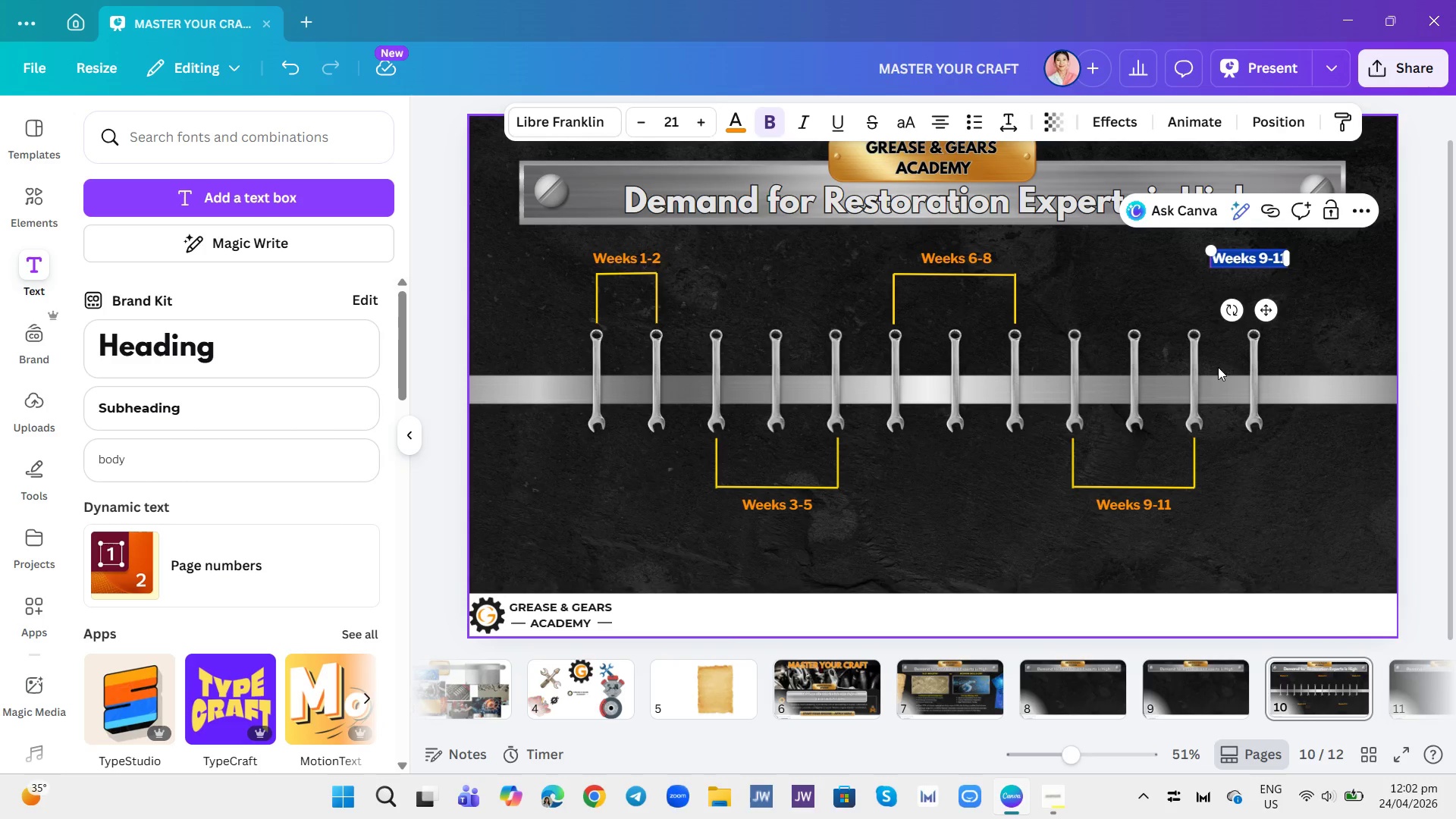 
type(Week 12)
 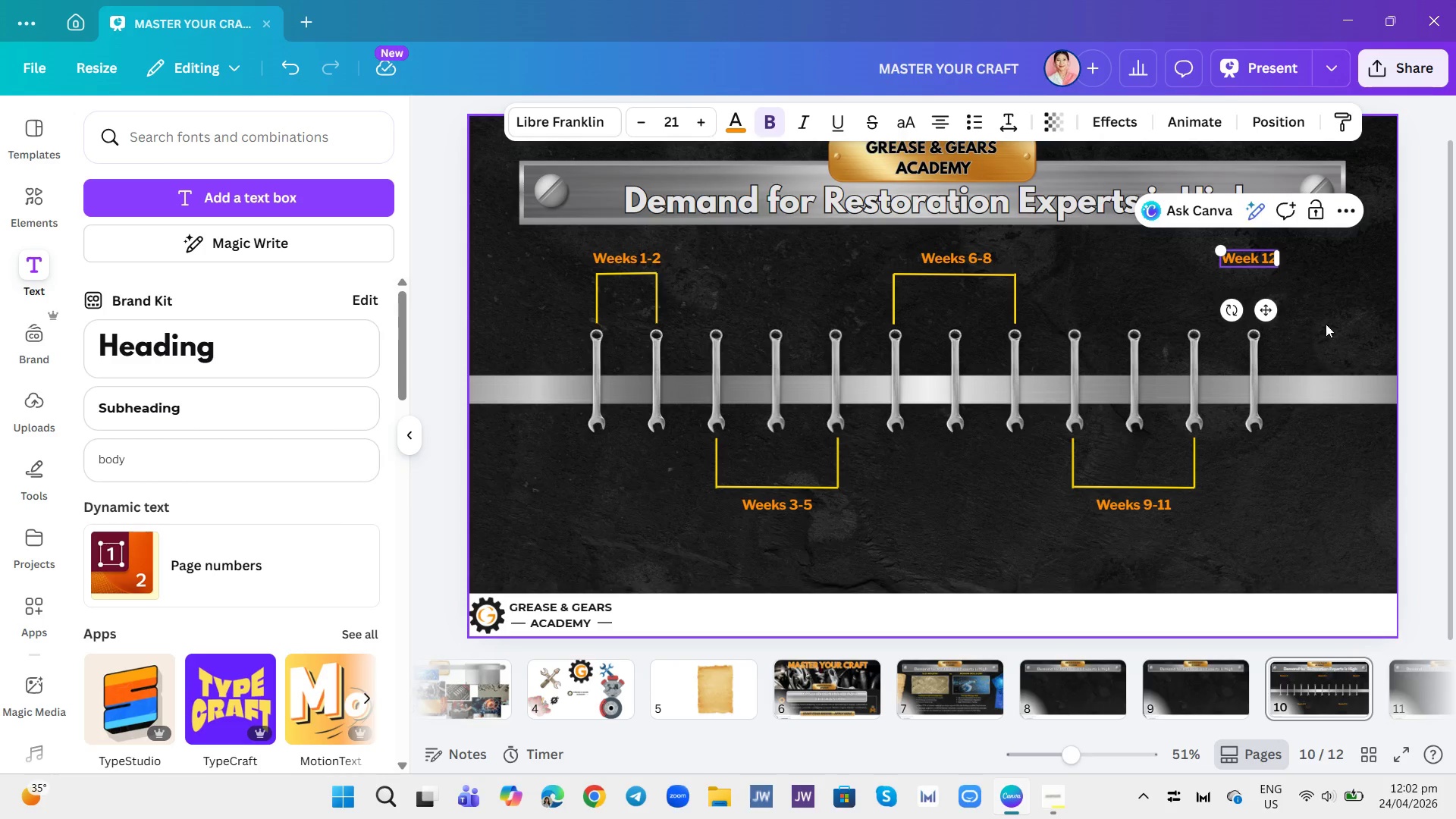 
left_click([1326, 324])
 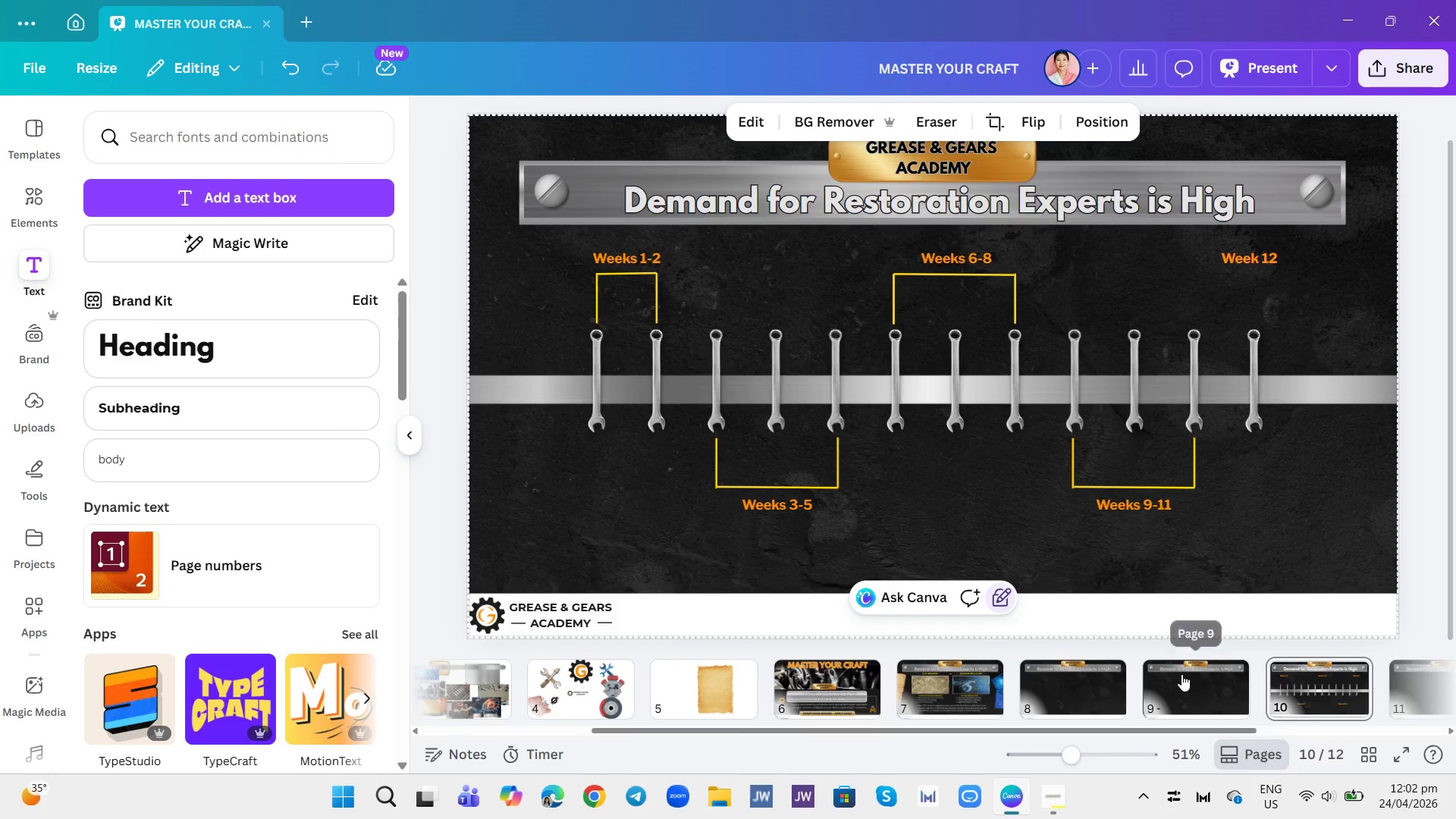 
left_click_drag(start_coordinate=[1317, 697], to_coordinate=[1040, 690])
 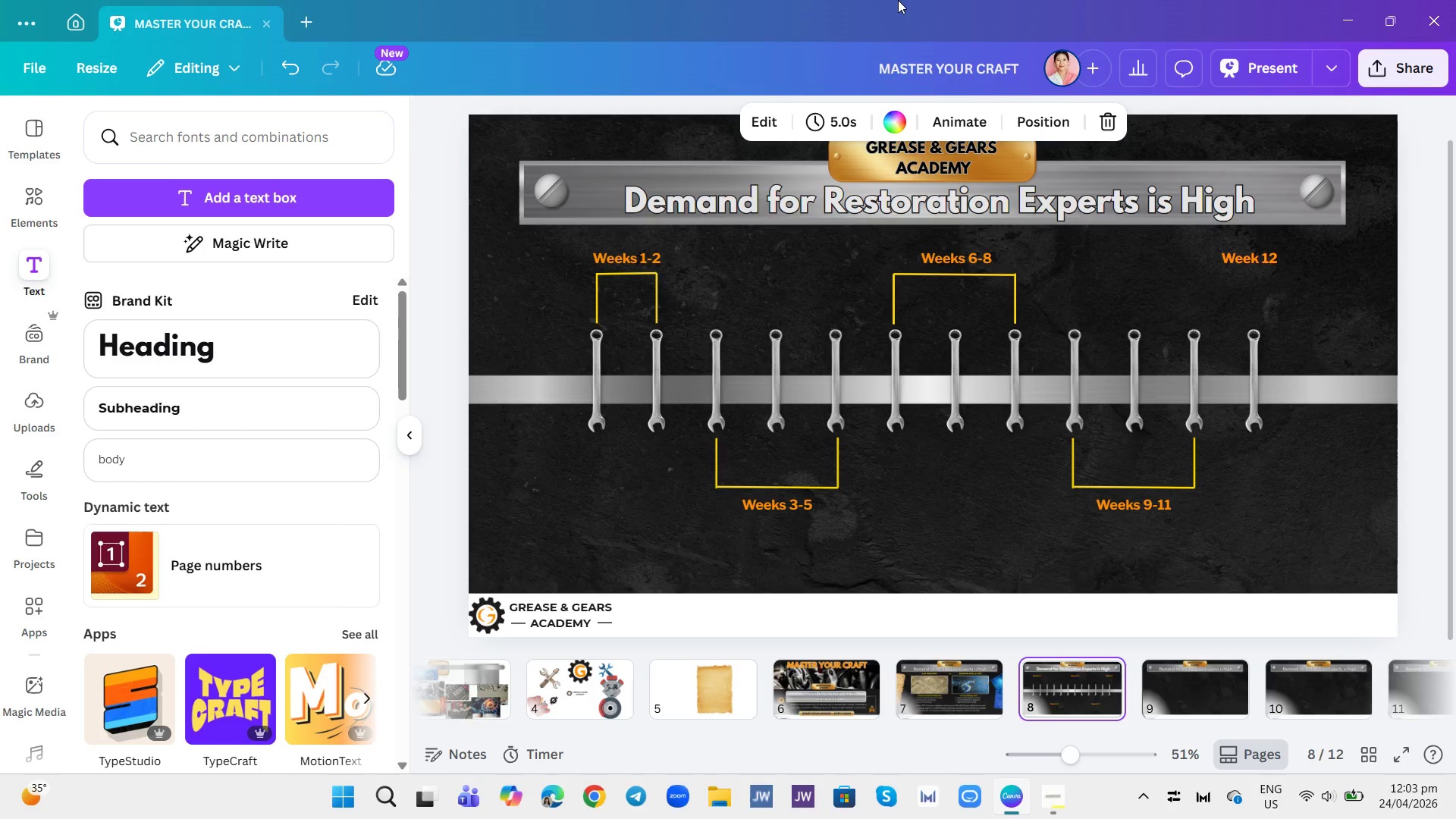 
wait(32.56)
 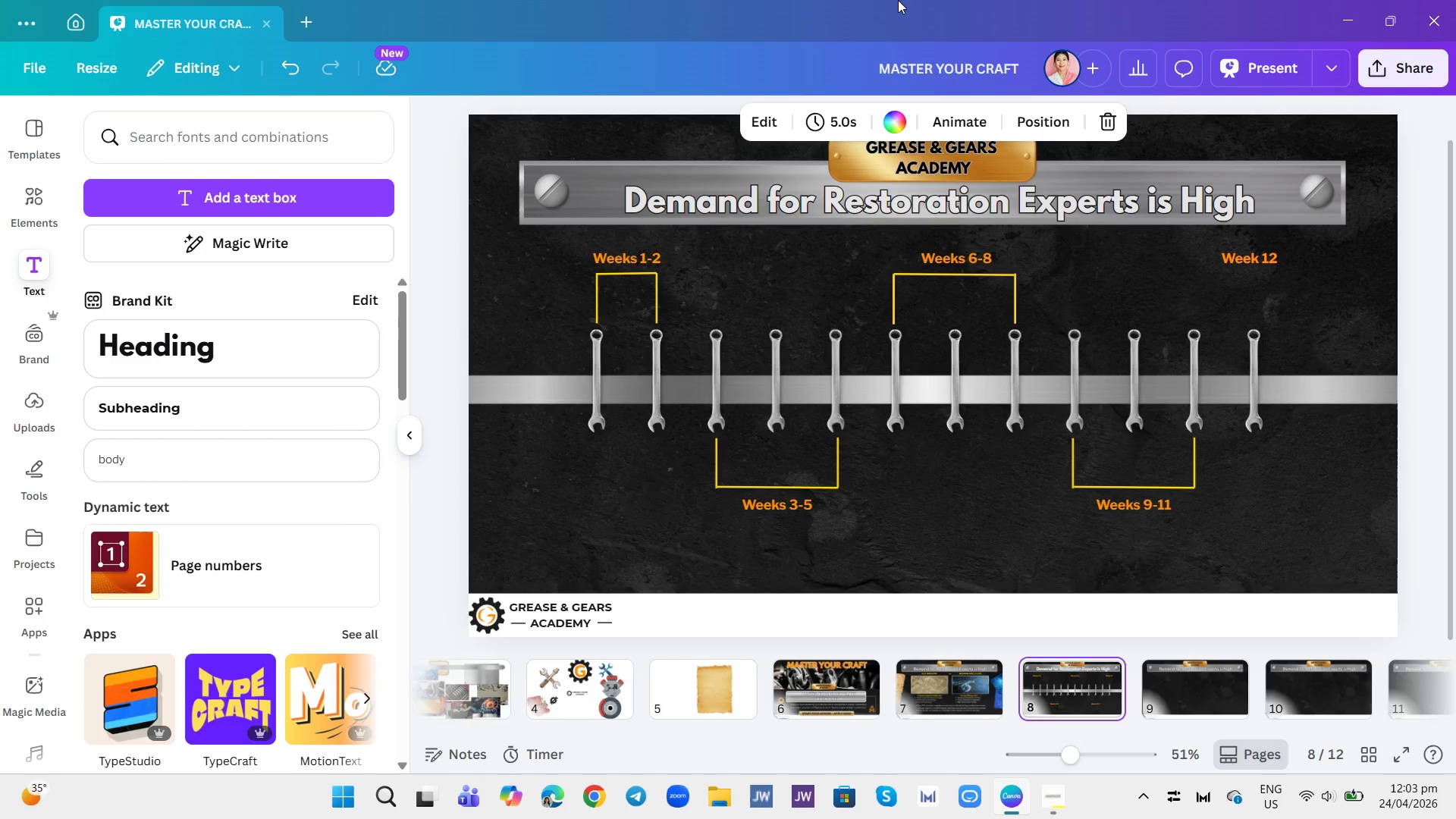 
left_click_drag(start_coordinate=[1269, 485], to_coordinate=[1216, 497])
 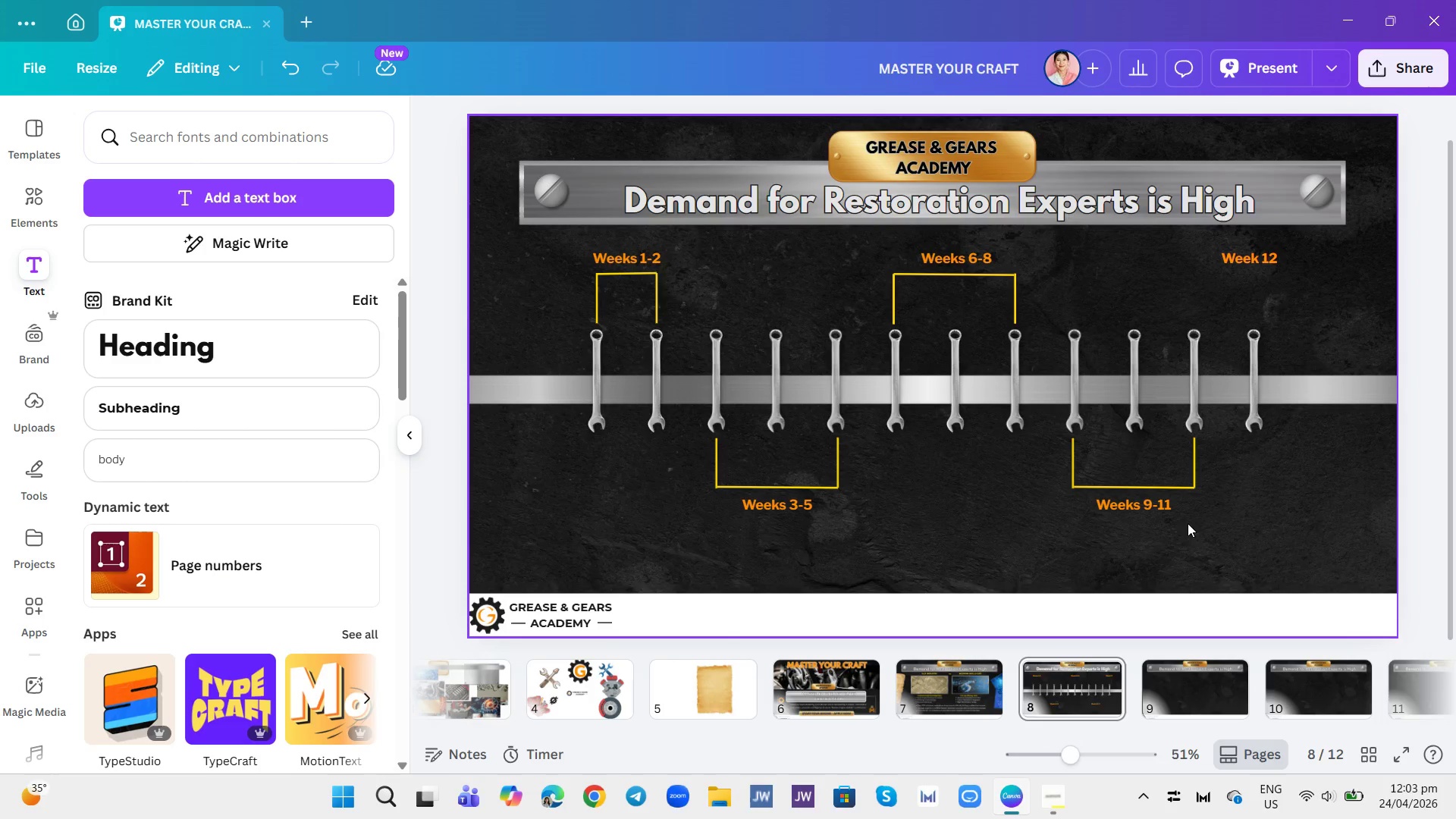 
left_click([1194, 534])
 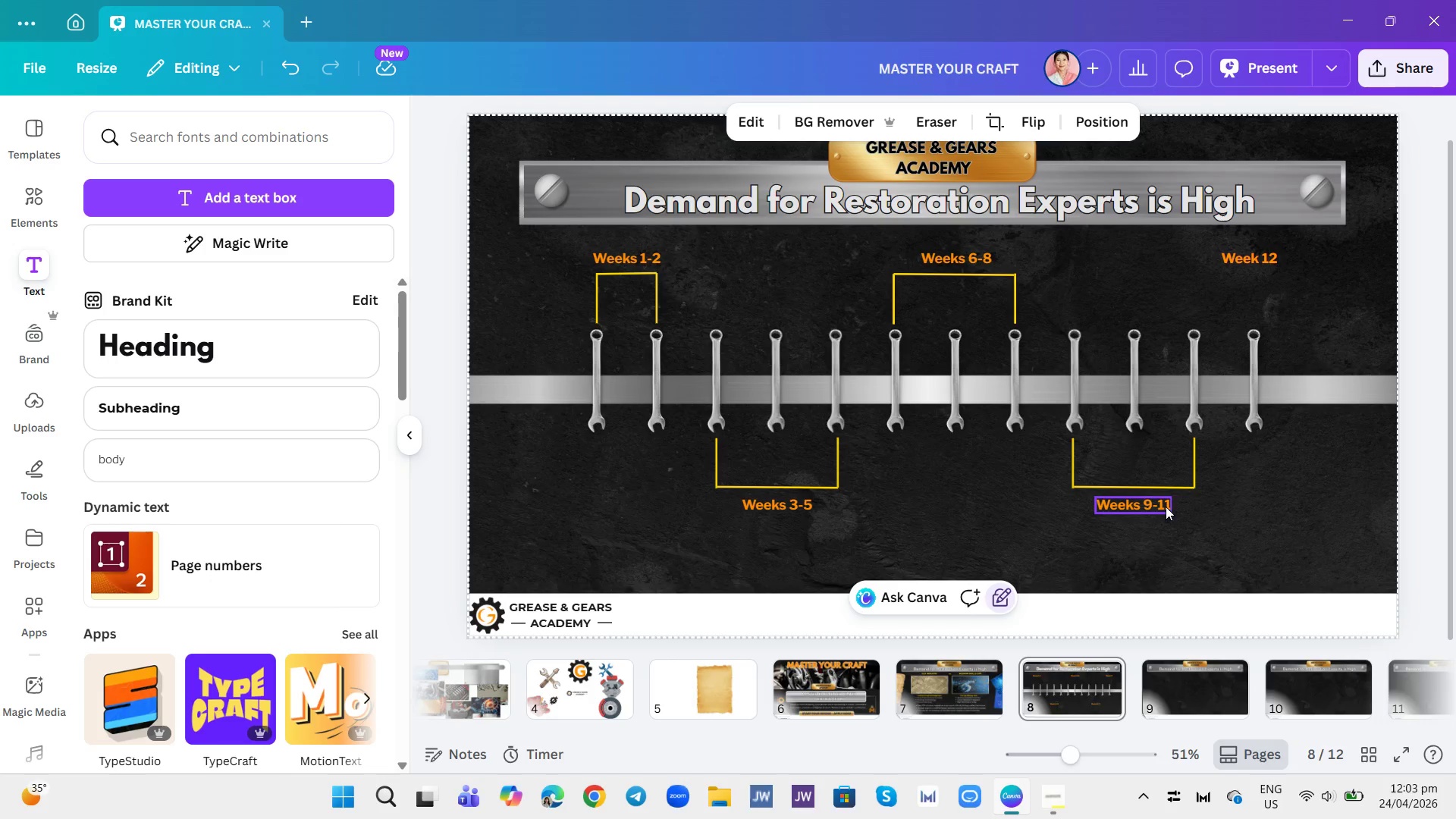 
left_click([1159, 505])
 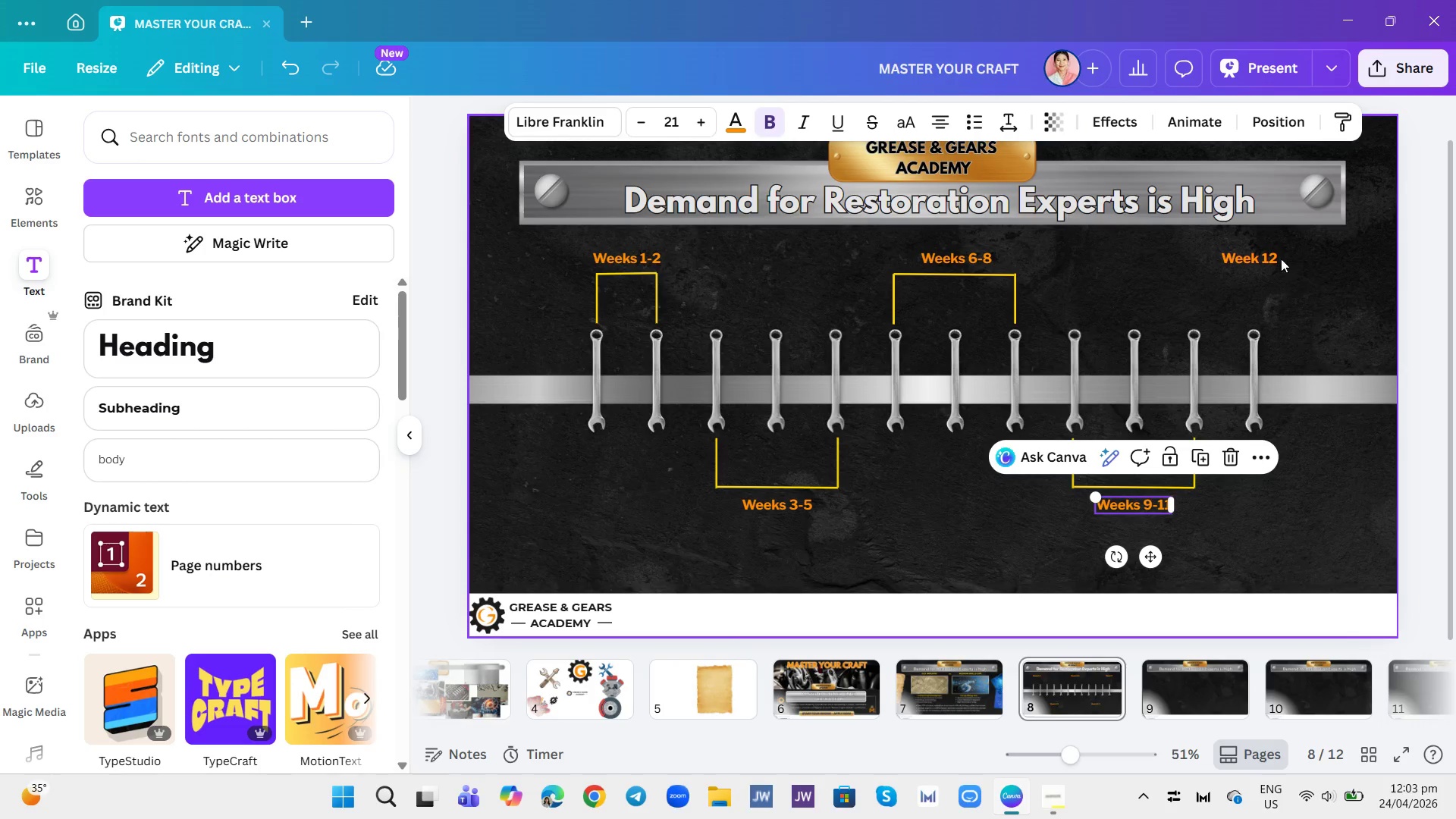 
left_click([1271, 261])
 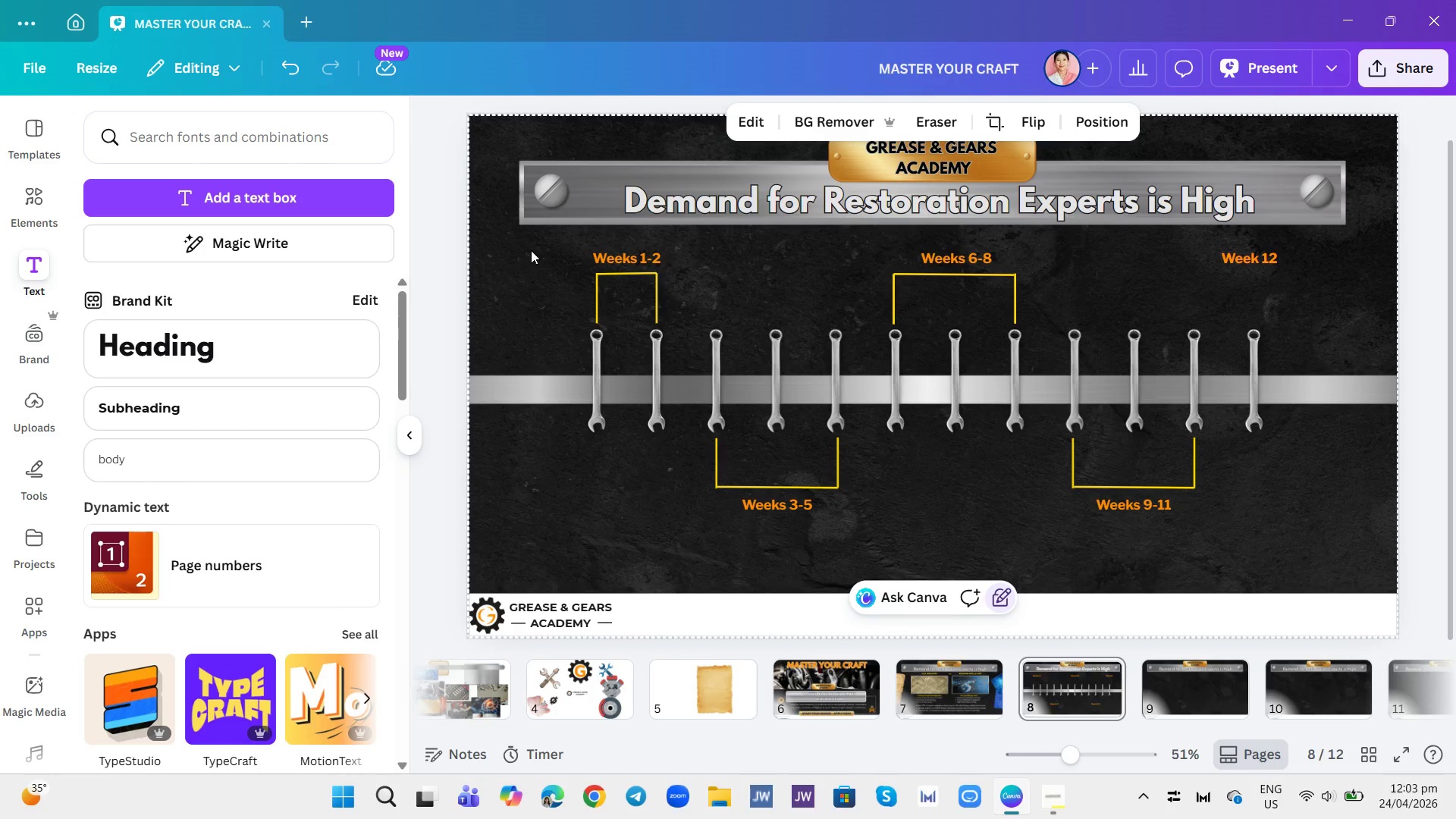 
wait(9.11)
 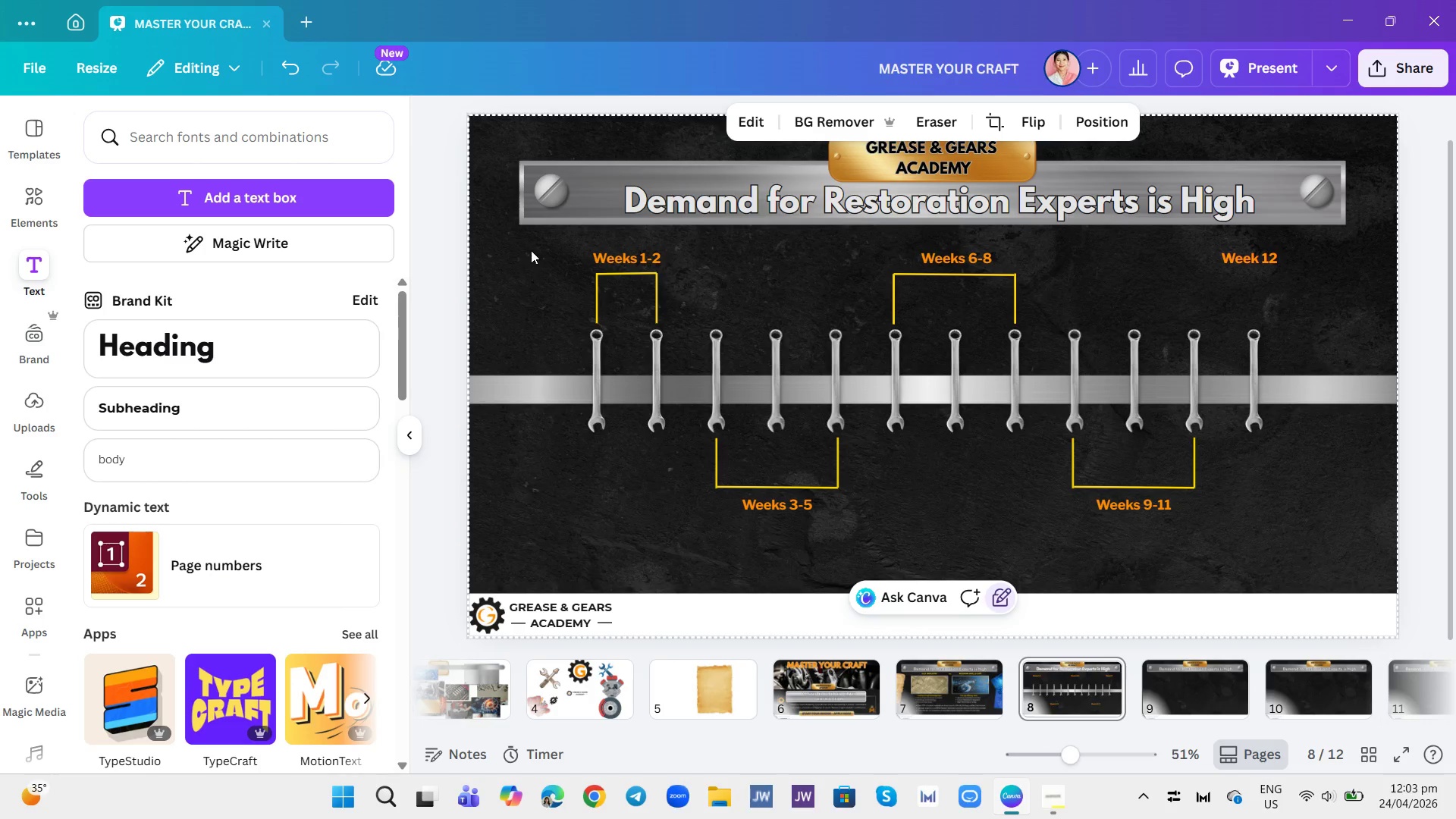 
left_click_drag(start_coordinate=[510, 240], to_coordinate=[1338, 521])
 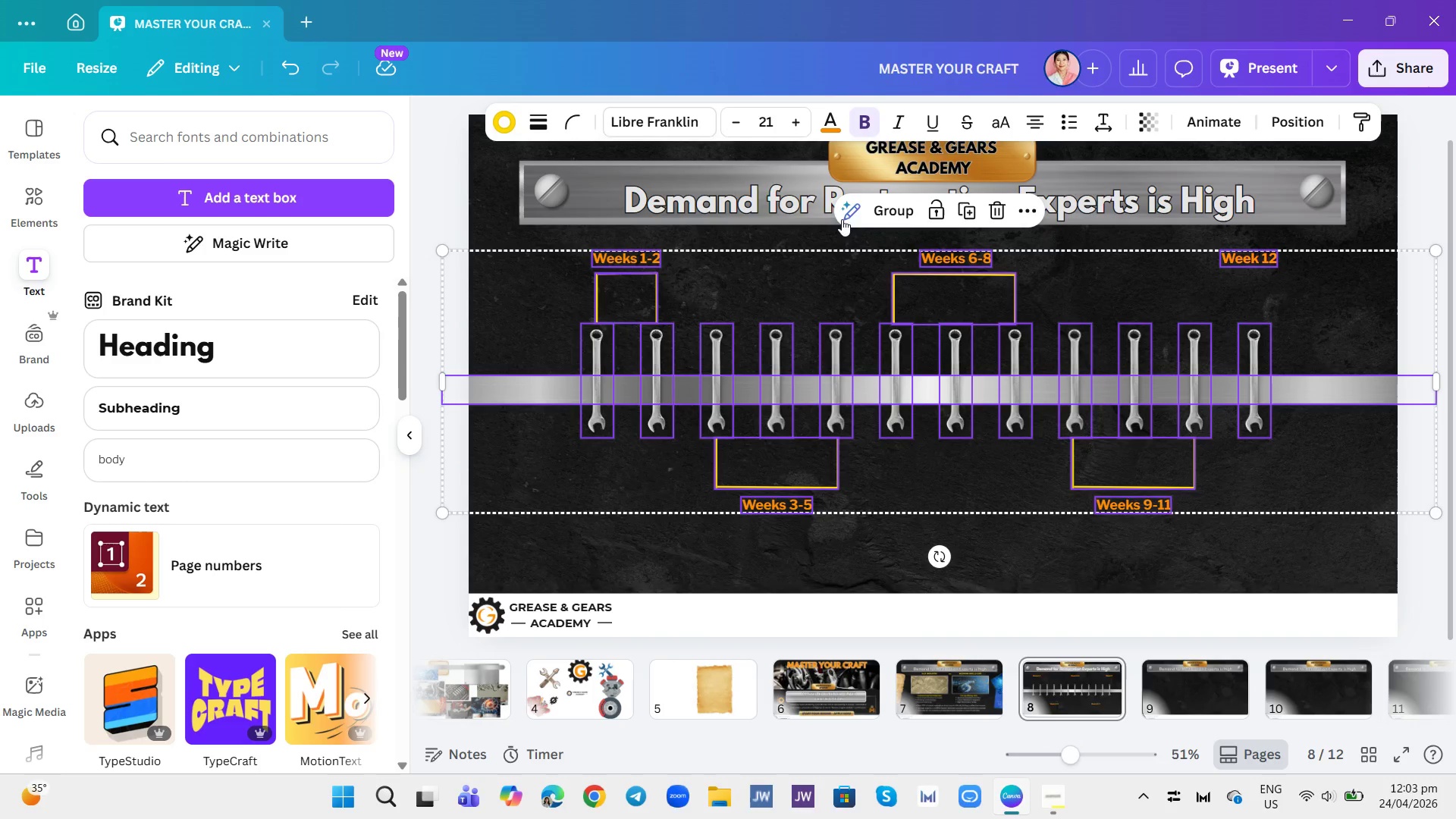 
left_click([887, 205])
 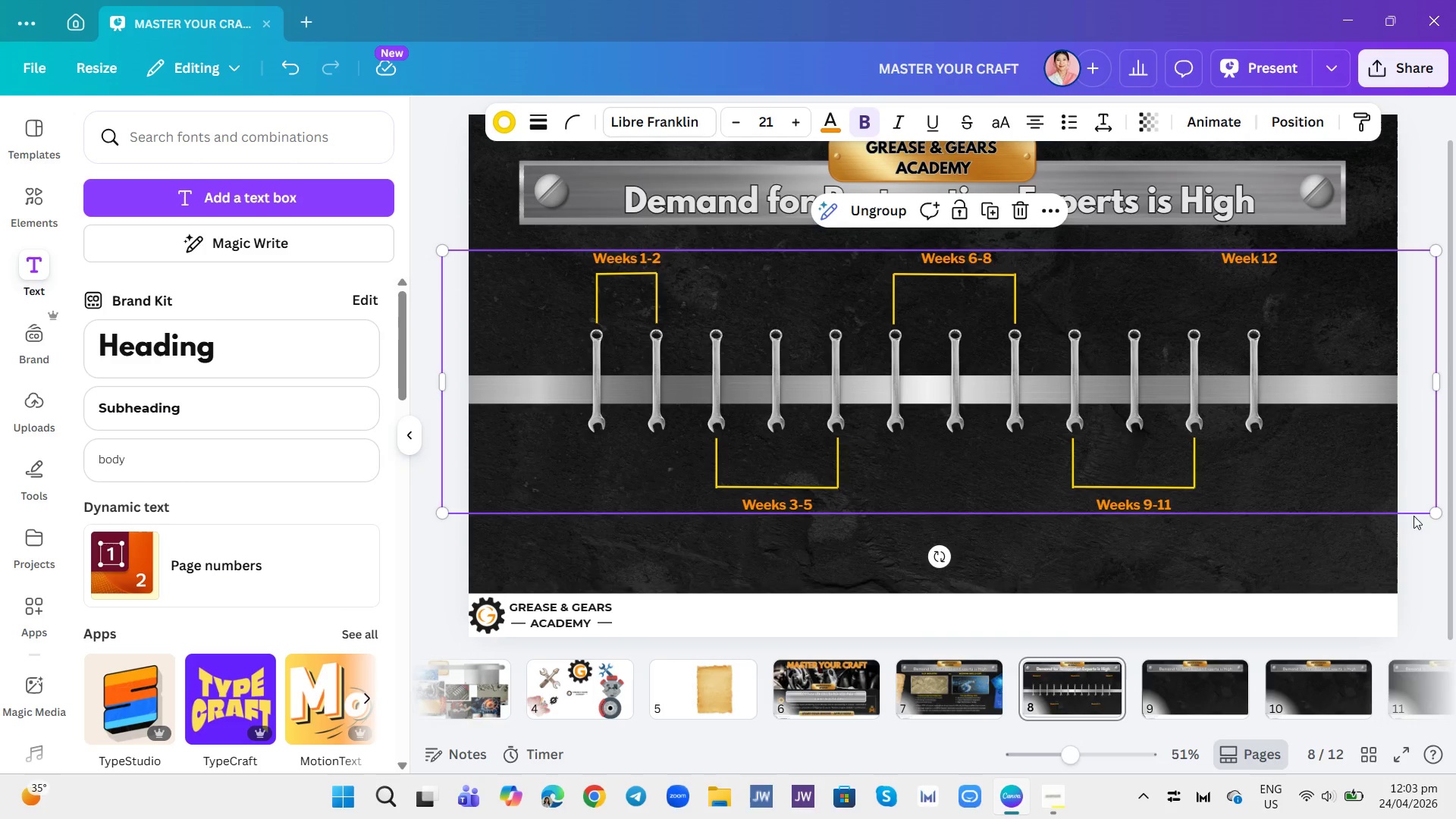 
left_click_drag(start_coordinate=[1436, 513], to_coordinate=[1401, 482])
 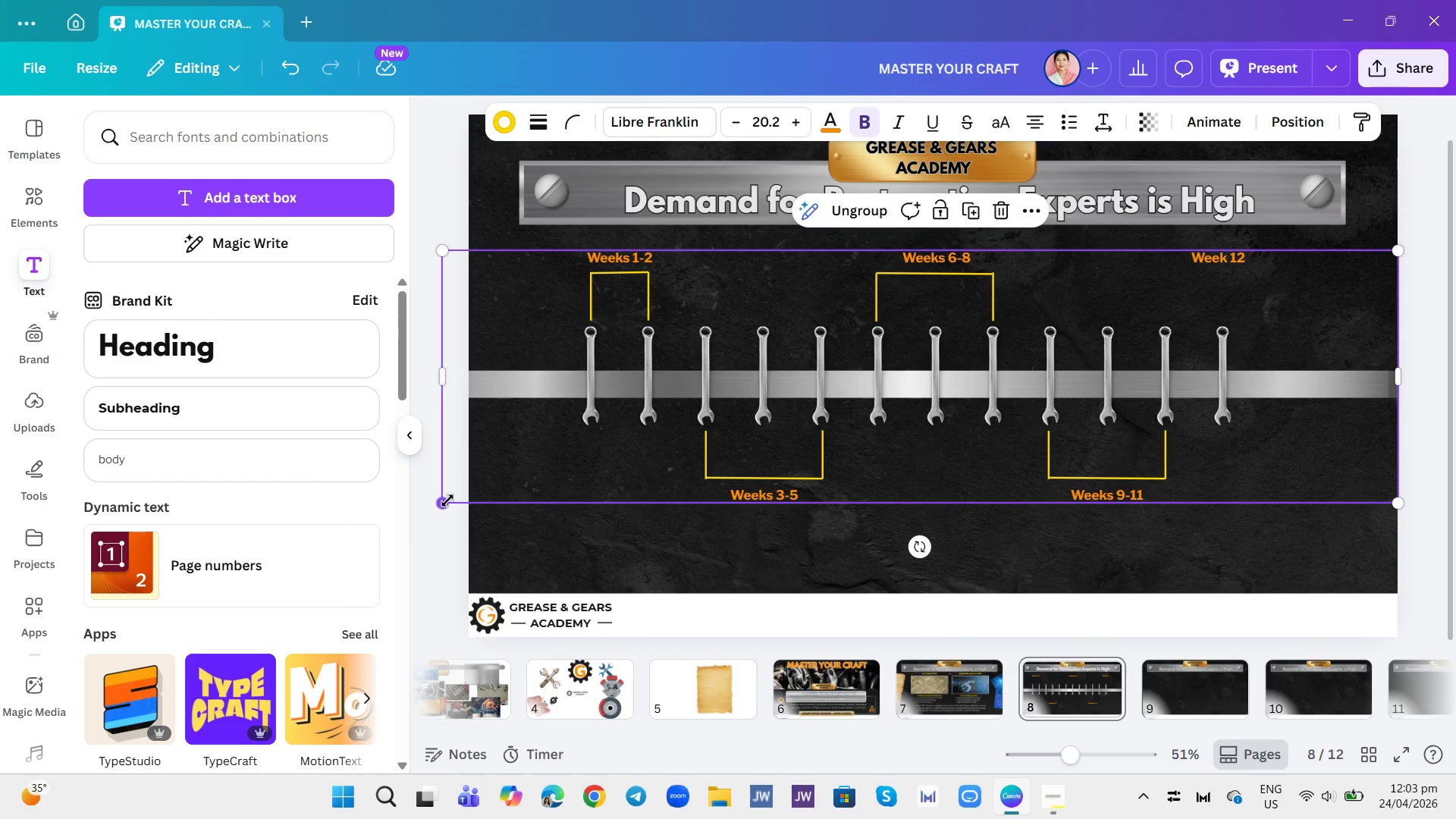 
left_click_drag(start_coordinate=[445, 503], to_coordinate=[472, 492])
 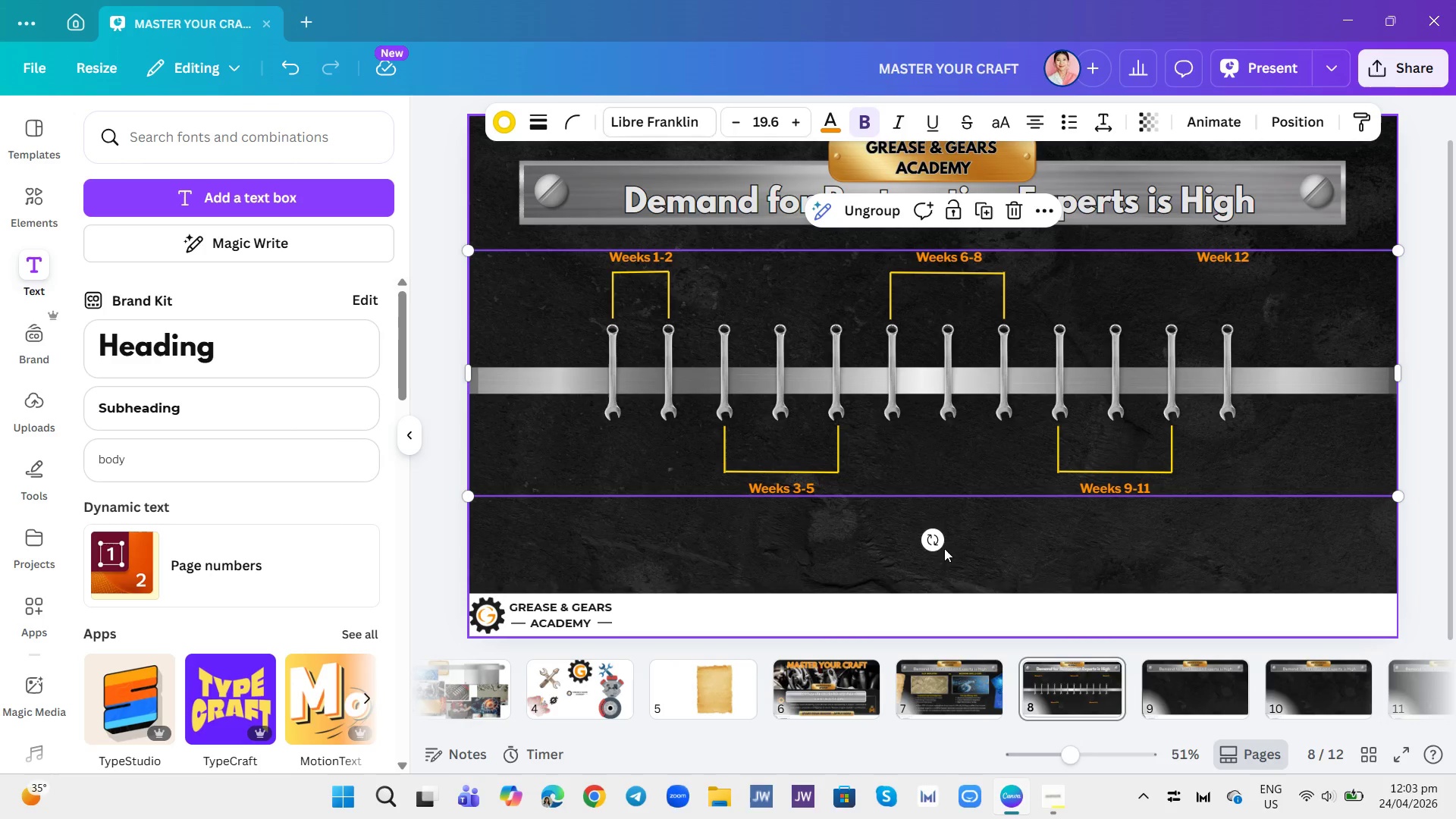 
left_click([952, 541])
 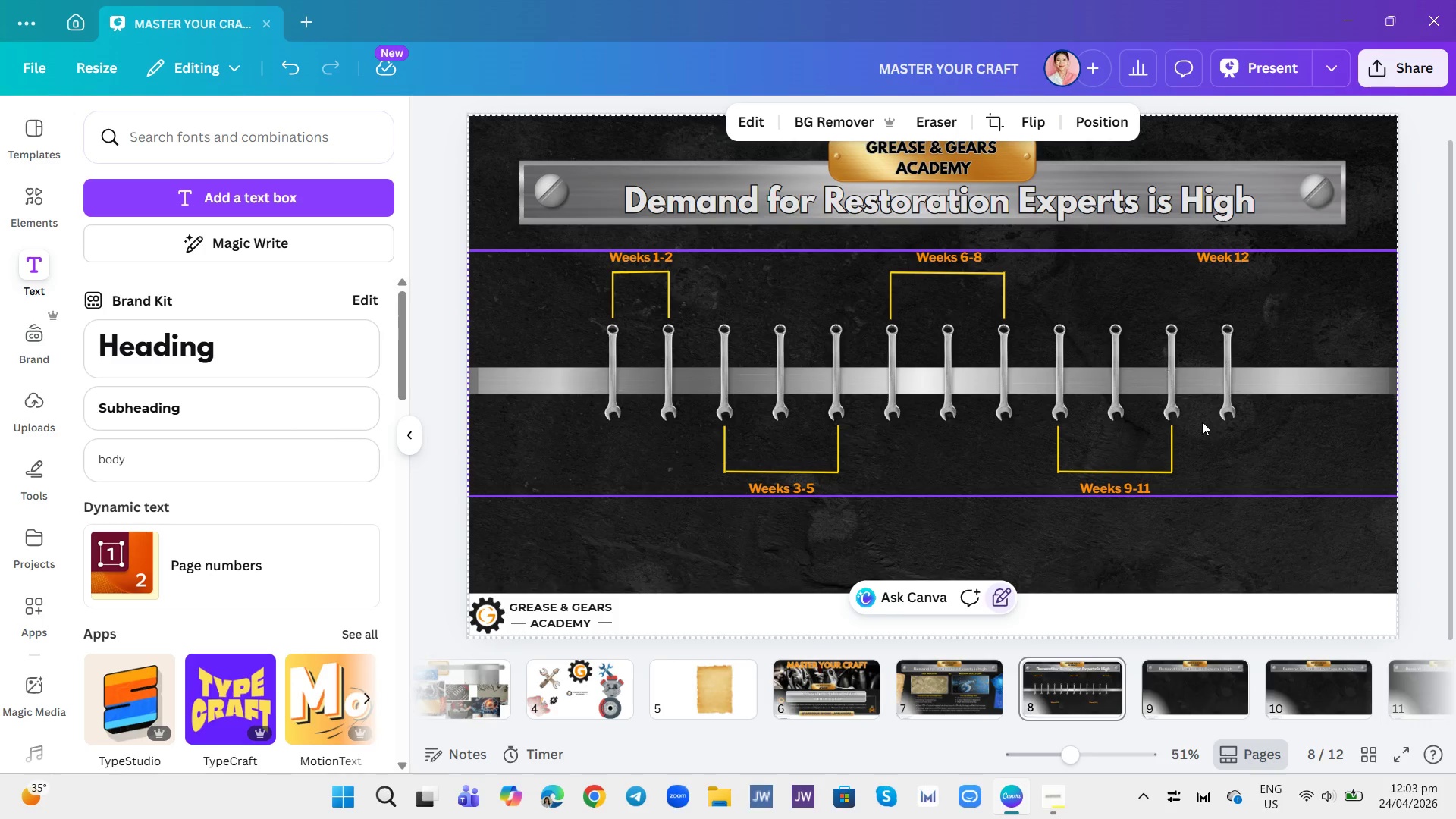 
left_click([1294, 420])
 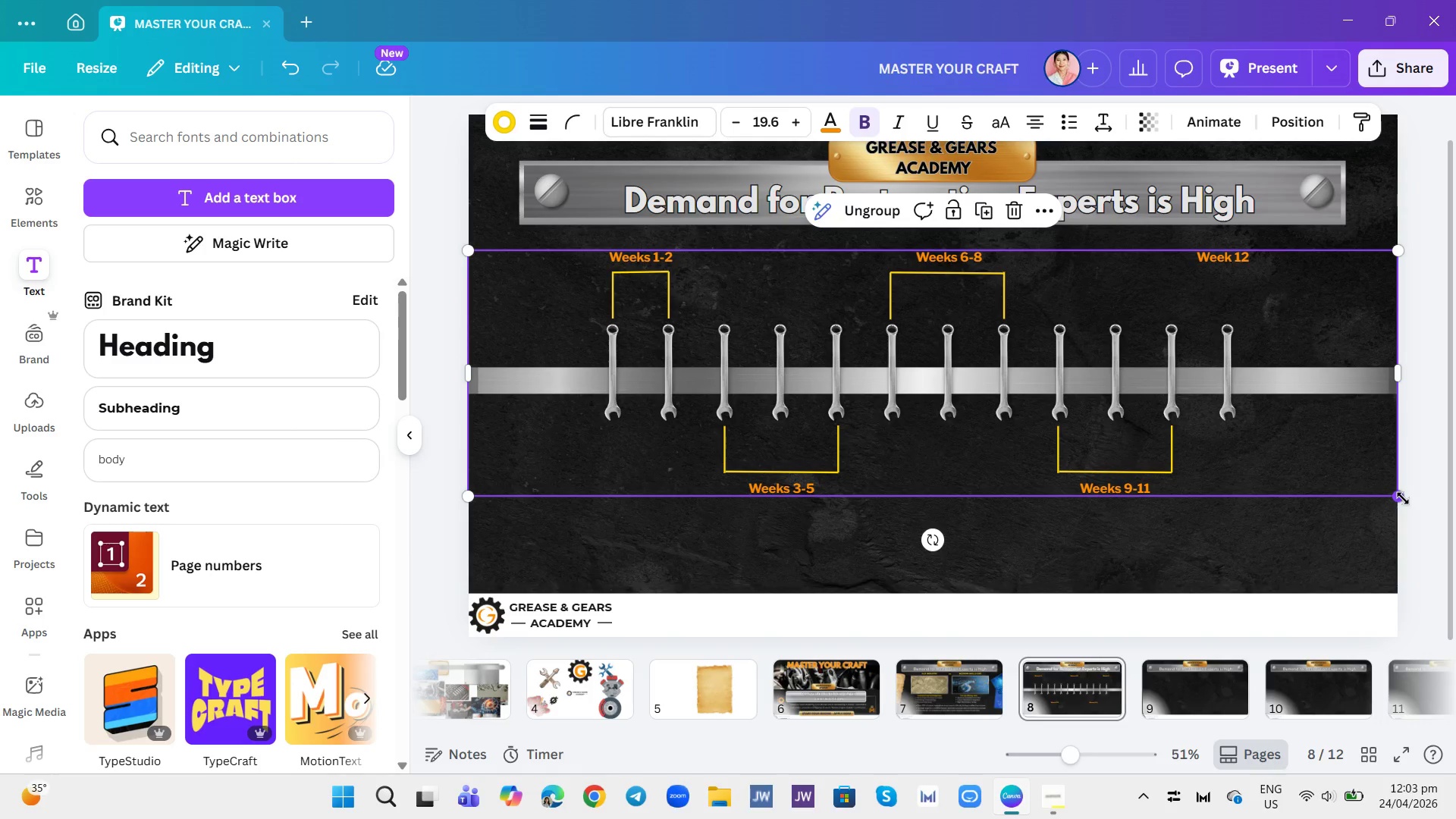 
wait(5.56)
 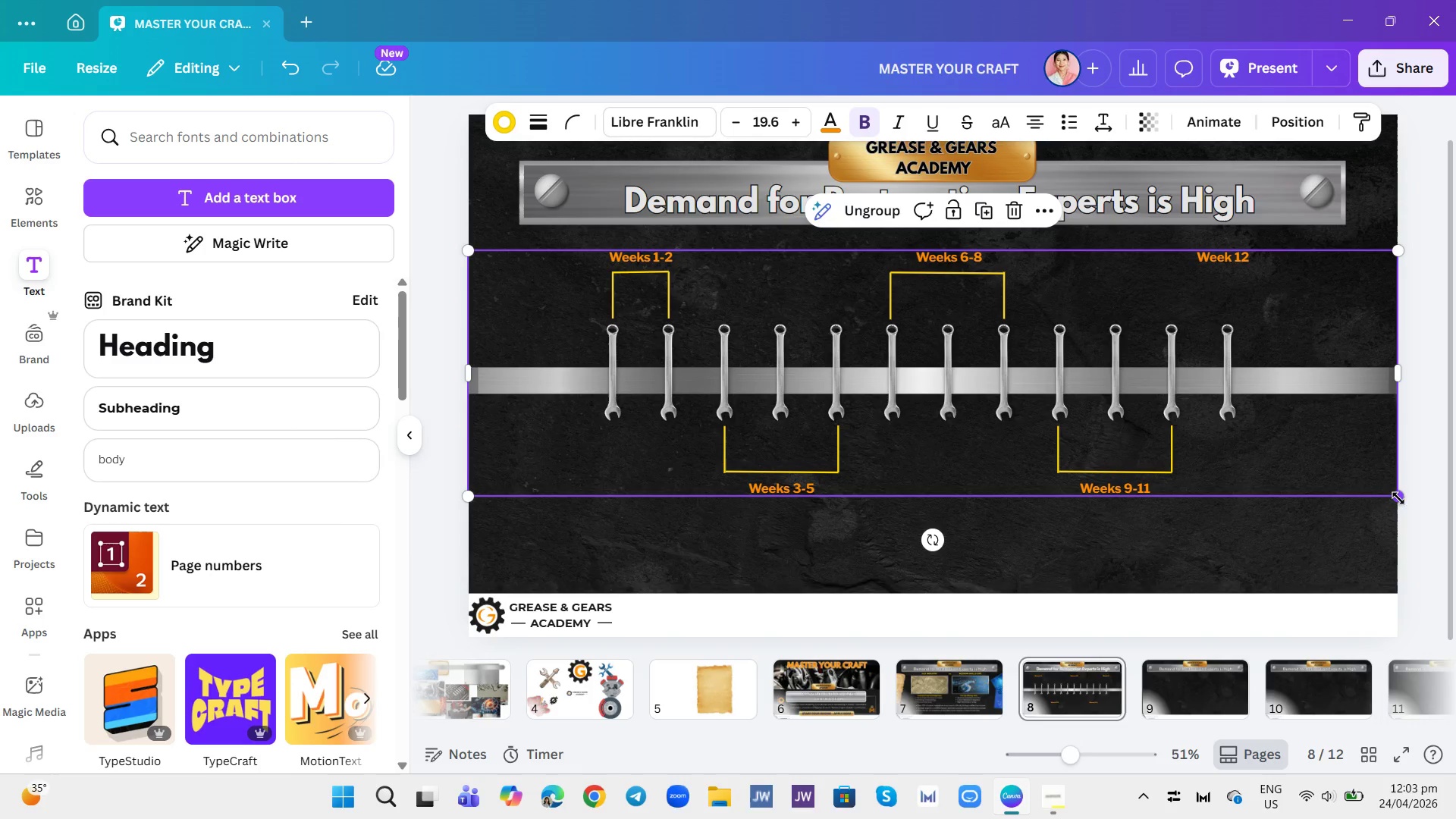 
left_click([1436, 548])
 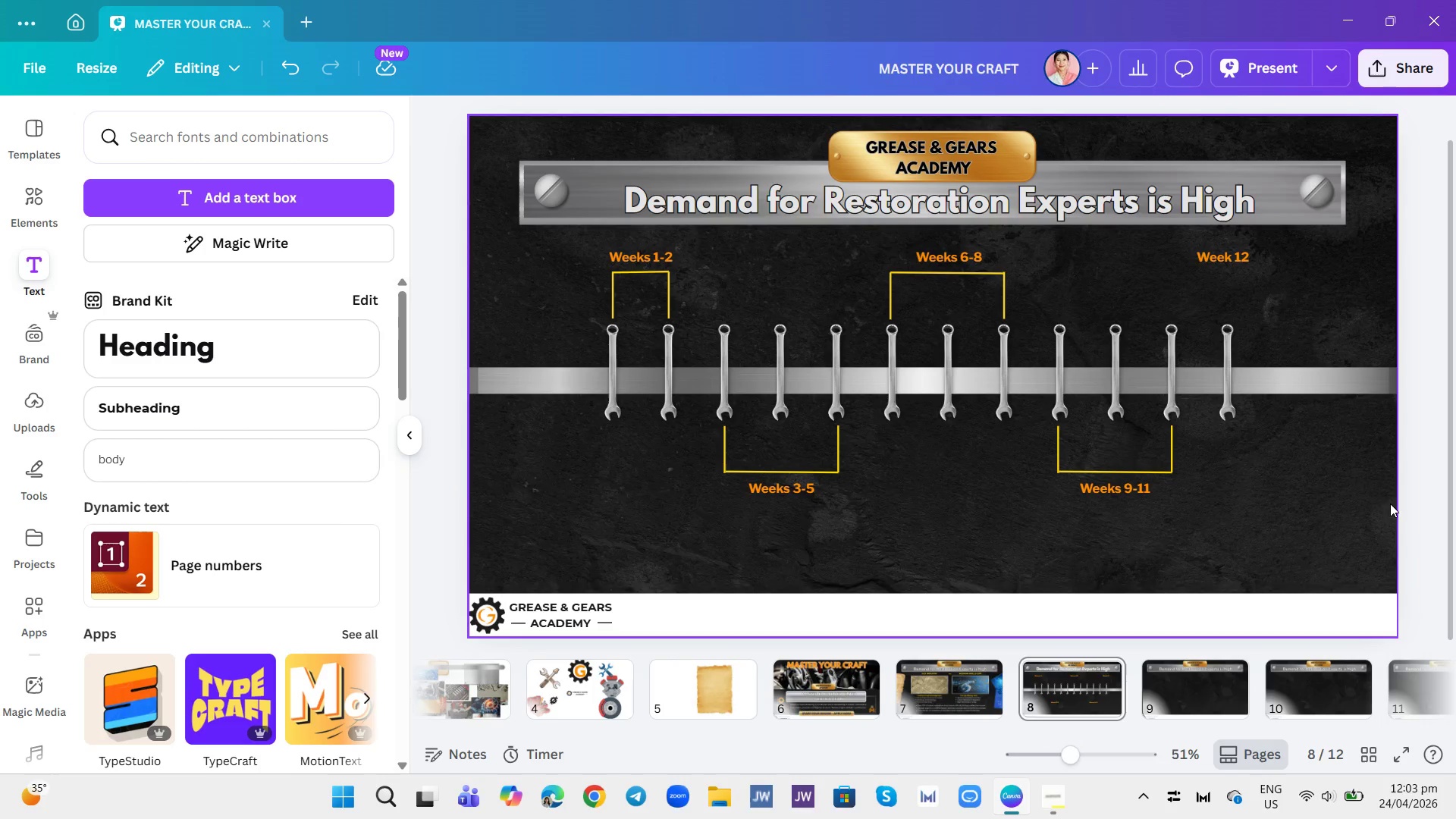 
left_click([1369, 488])
 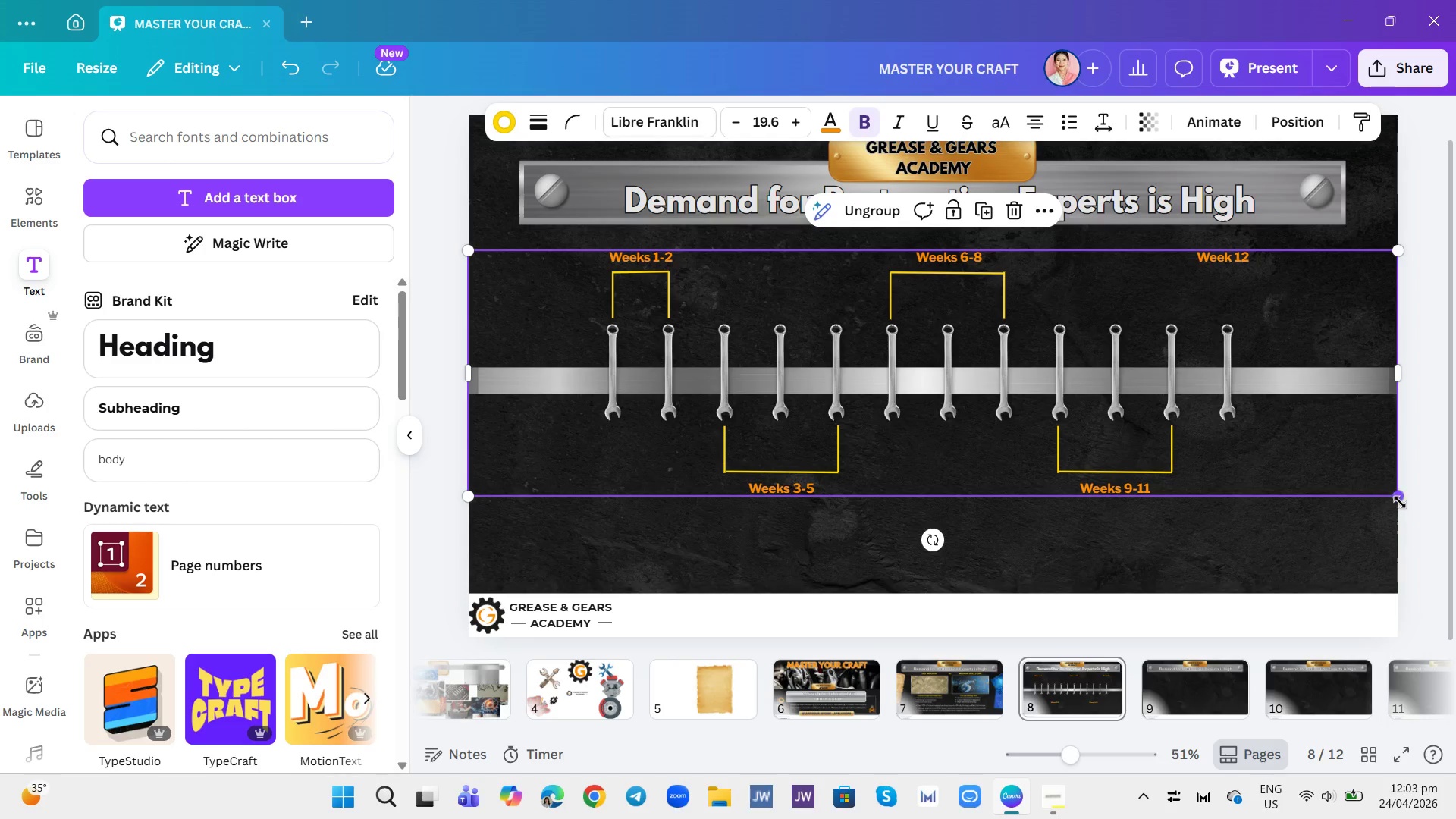 
left_click_drag(start_coordinate=[1398, 500], to_coordinate=[1359, 478])
 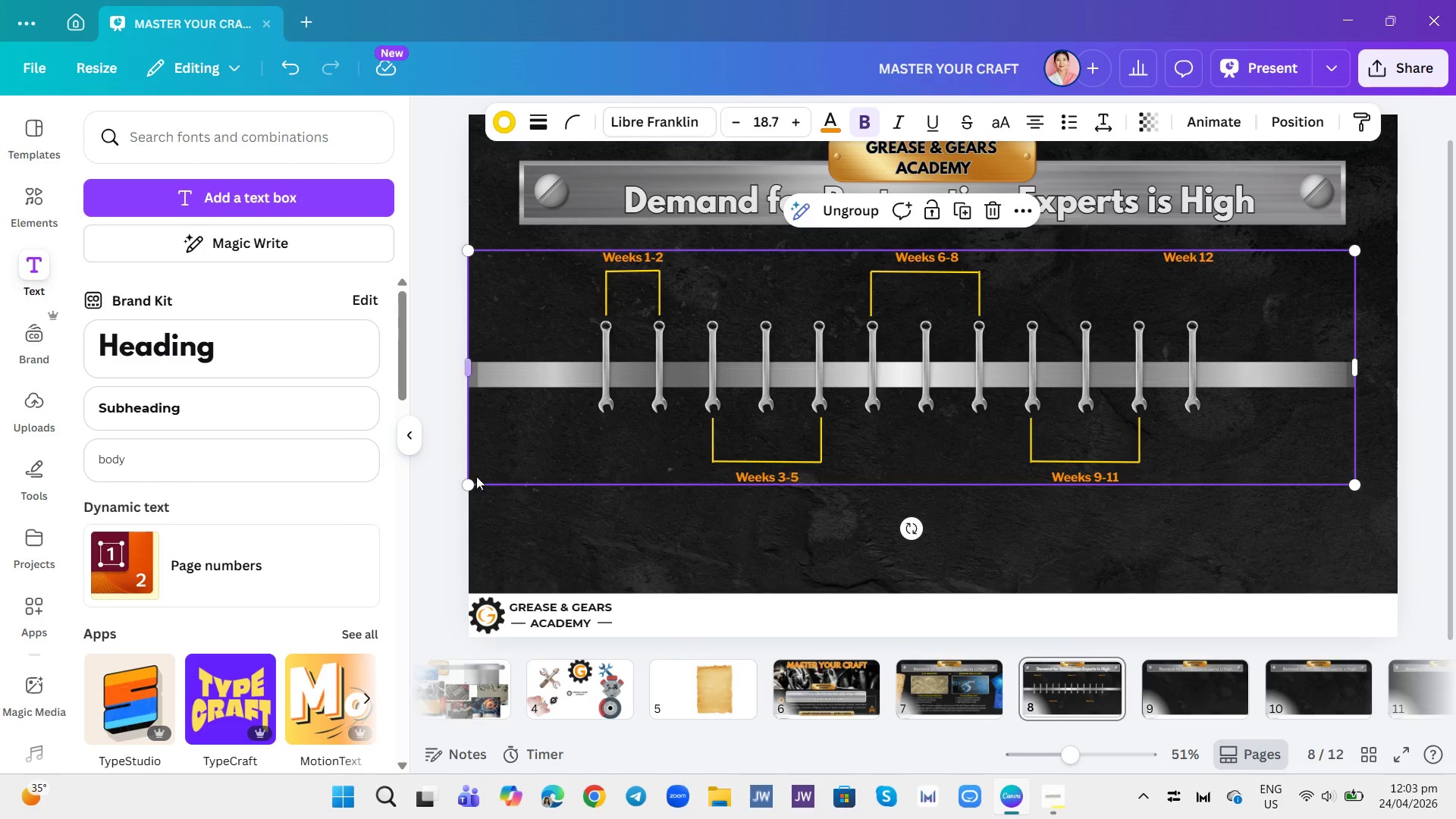 
left_click_drag(start_coordinate=[465, 482], to_coordinate=[497, 462])
 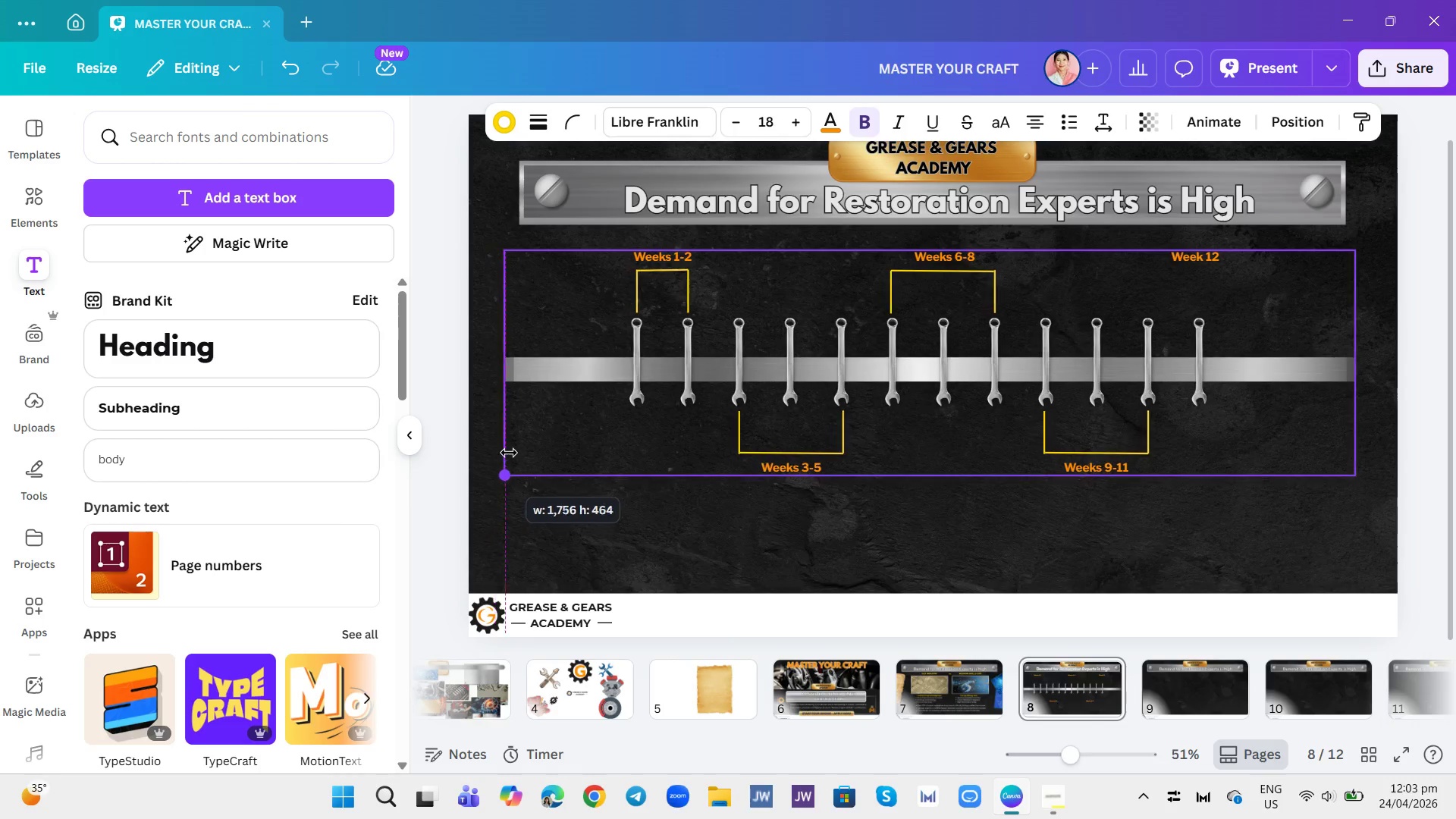 
left_click([509, 453])
 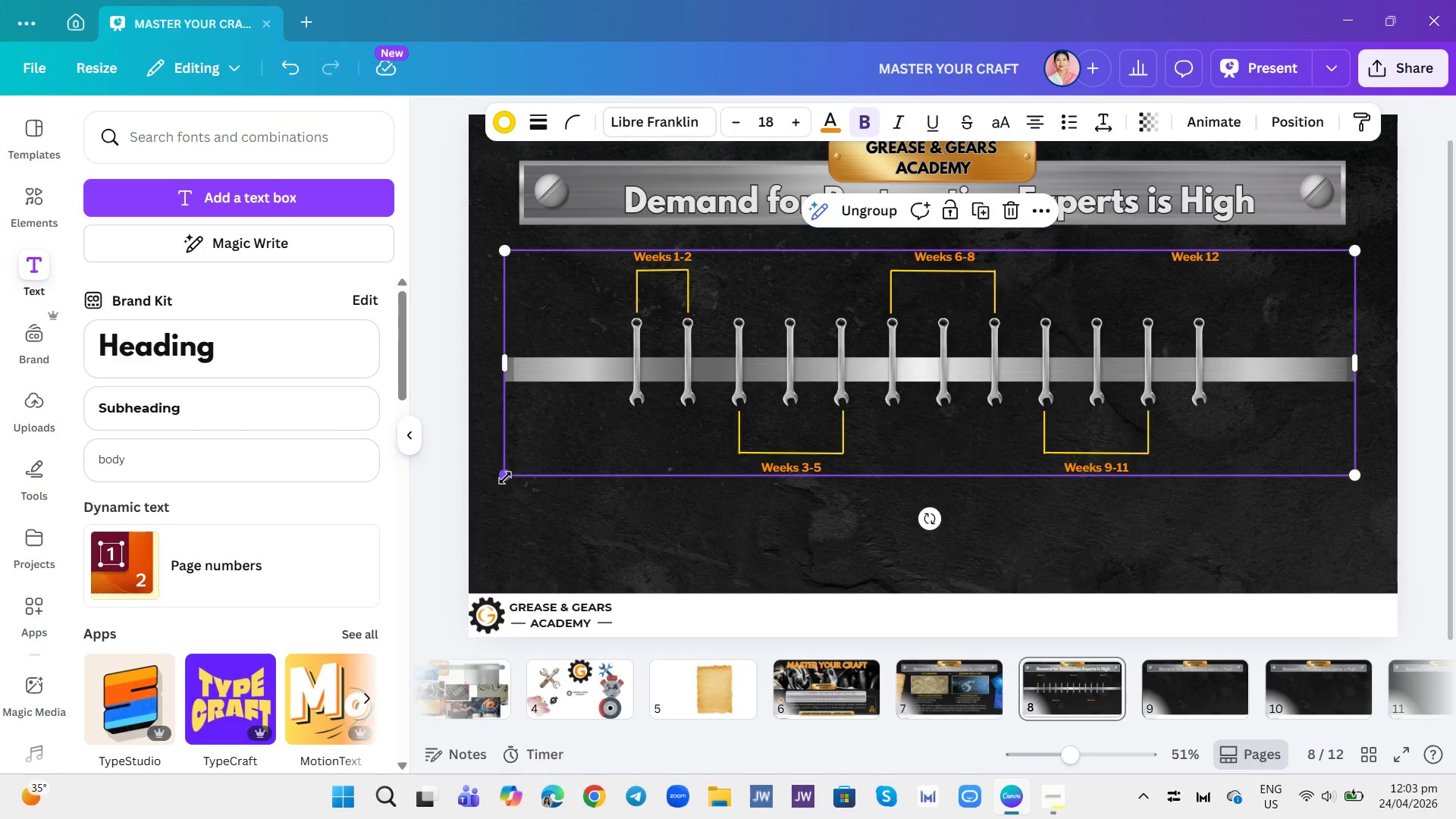 
left_click_drag(start_coordinate=[505, 478], to_coordinate=[513, 466])
 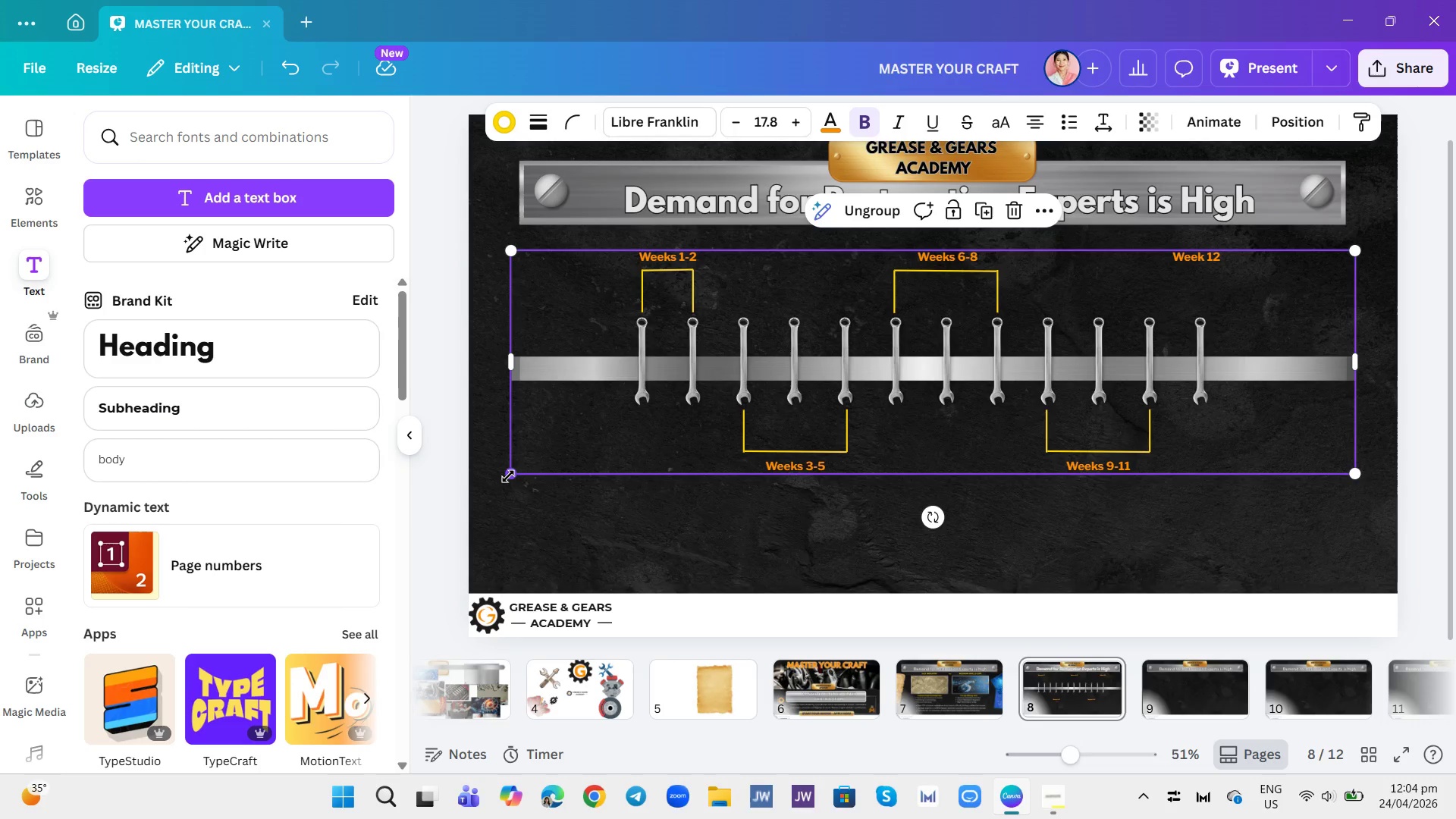 
left_click_drag(start_coordinate=[514, 474], to_coordinate=[522, 471])
 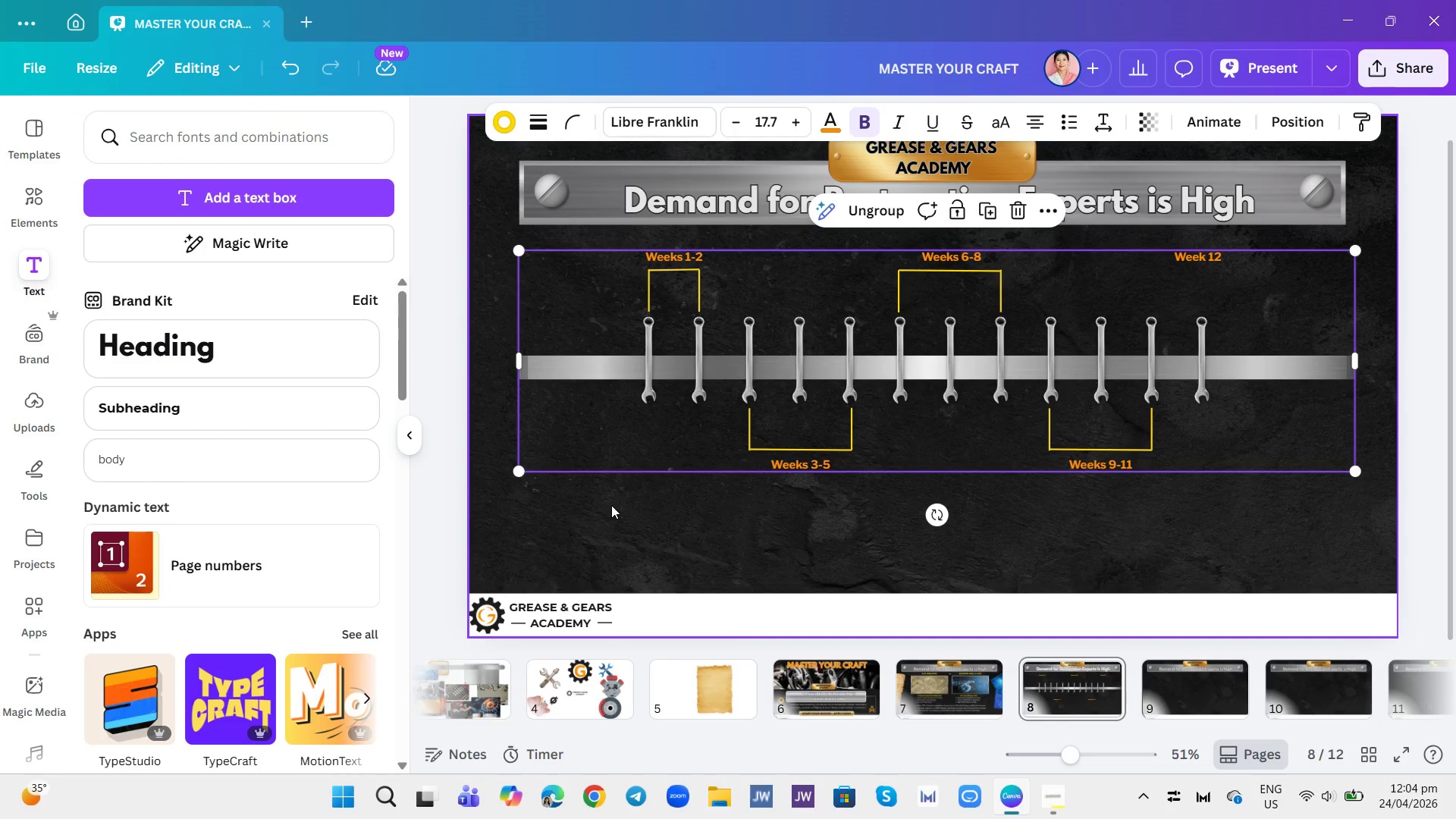 
left_click([617, 513])
 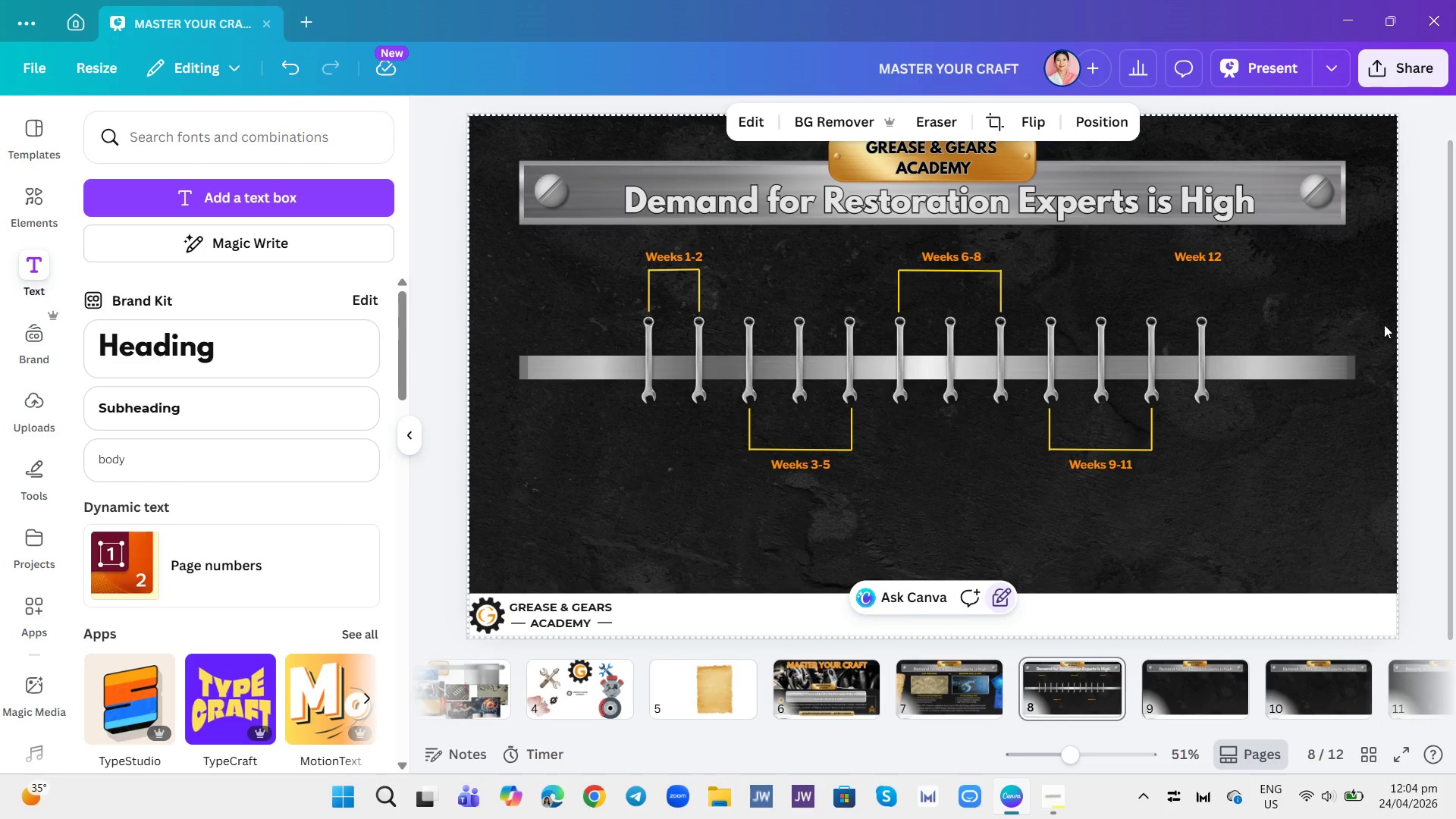 
left_click([1274, 317])
 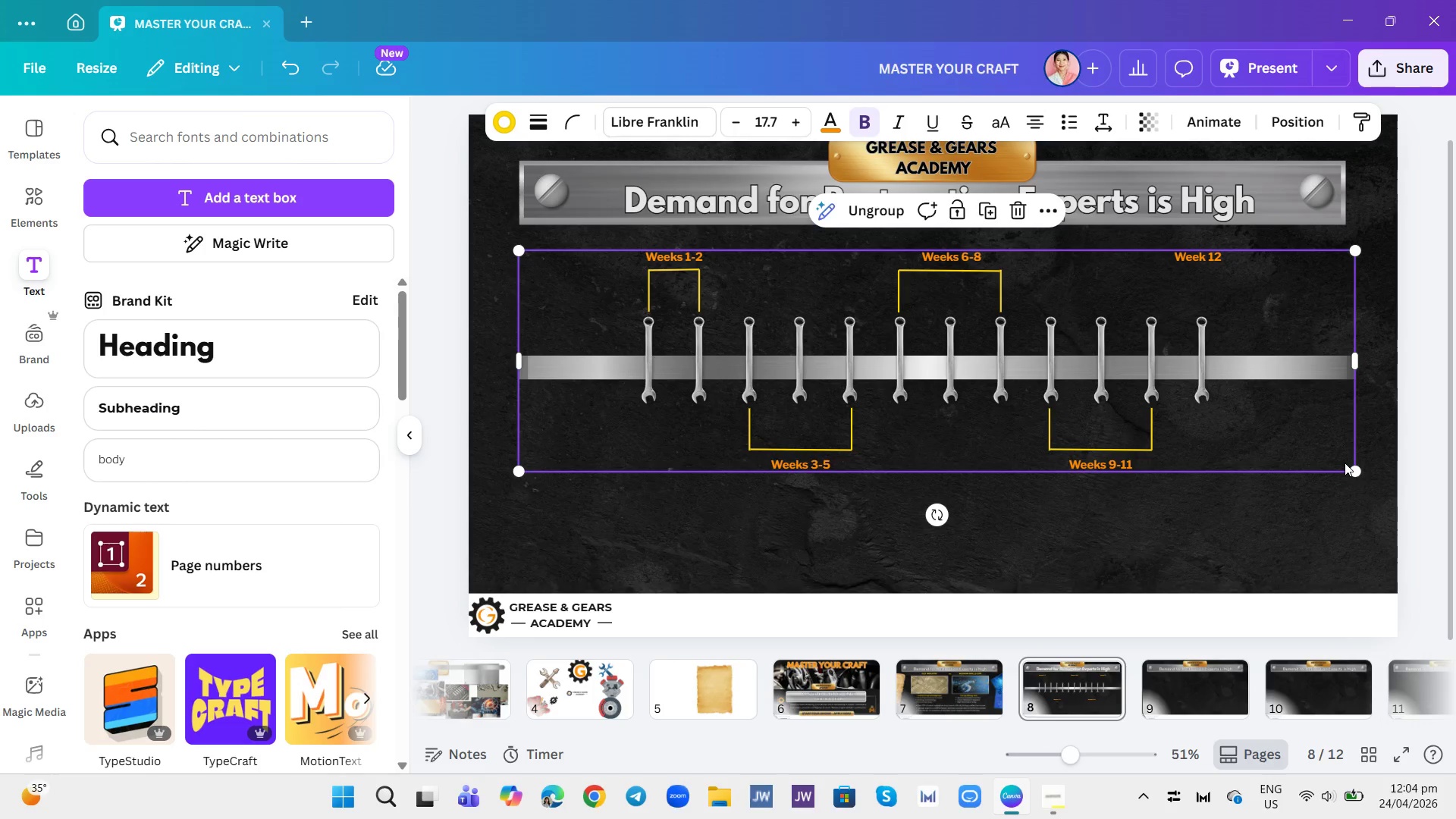 
left_click_drag(start_coordinate=[1359, 475], to_coordinate=[1350, 466])
 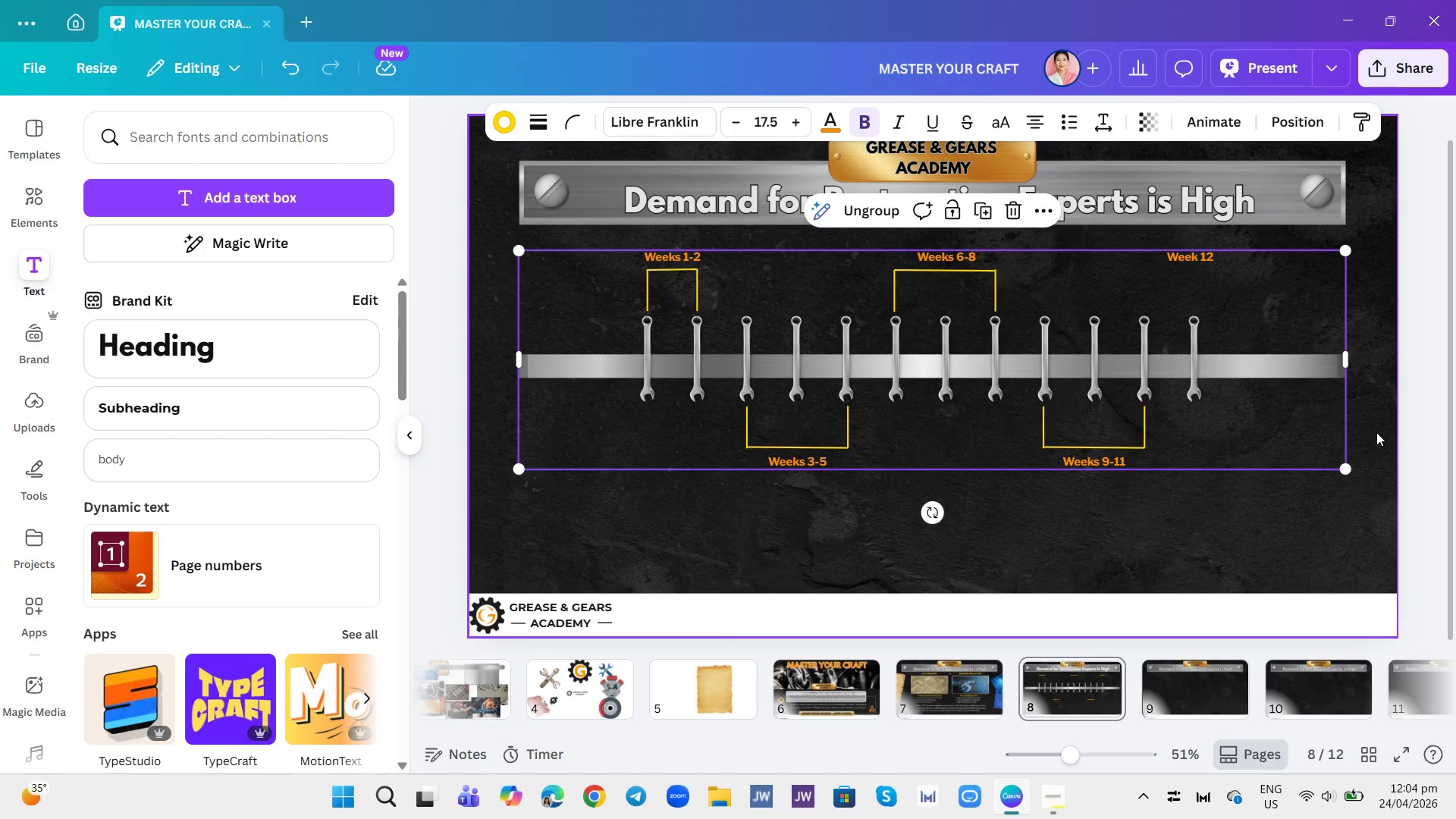 
left_click([1376, 428])
 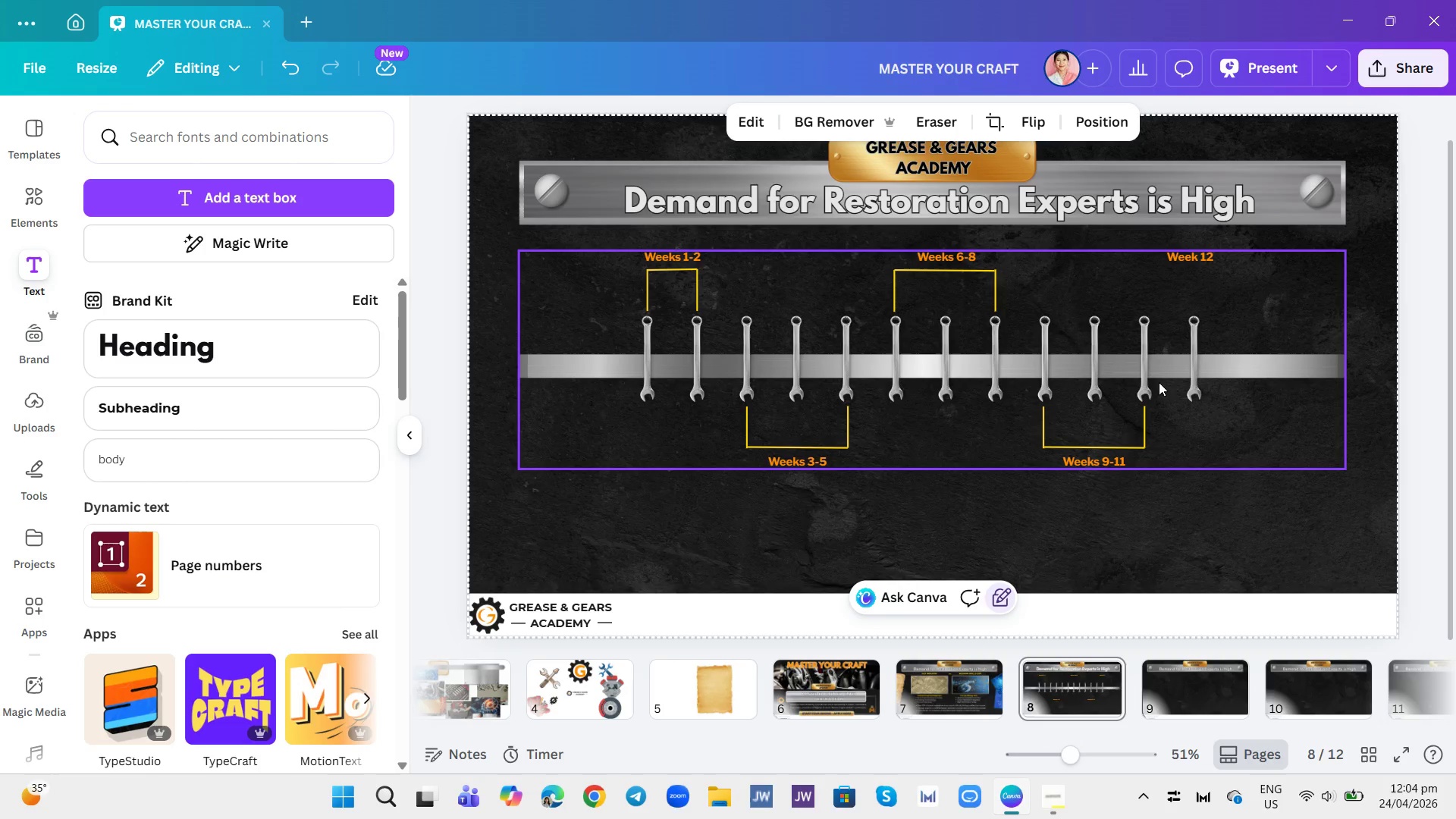 
left_click([1167, 520])
 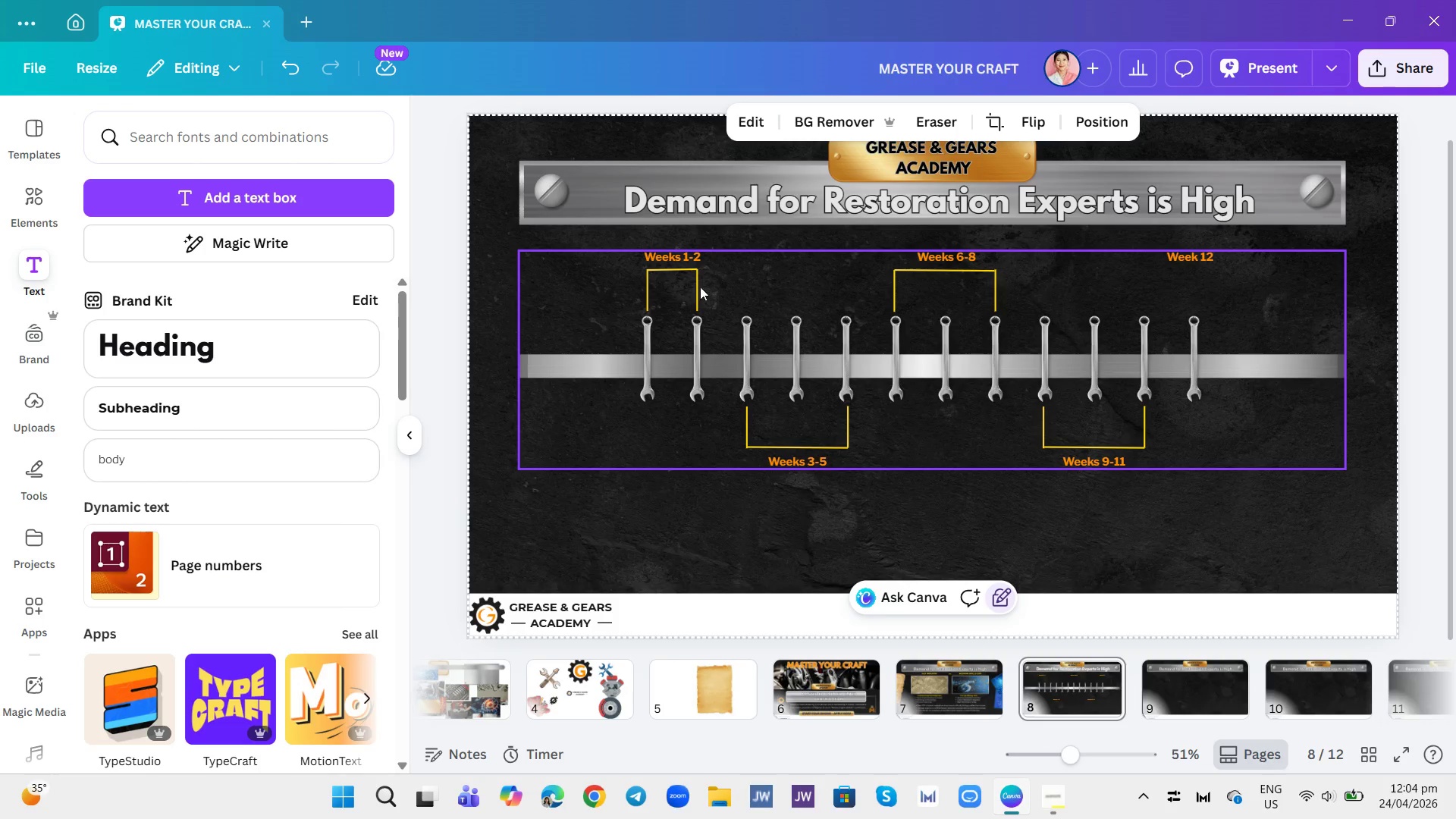 
mouse_move([701, 246])
 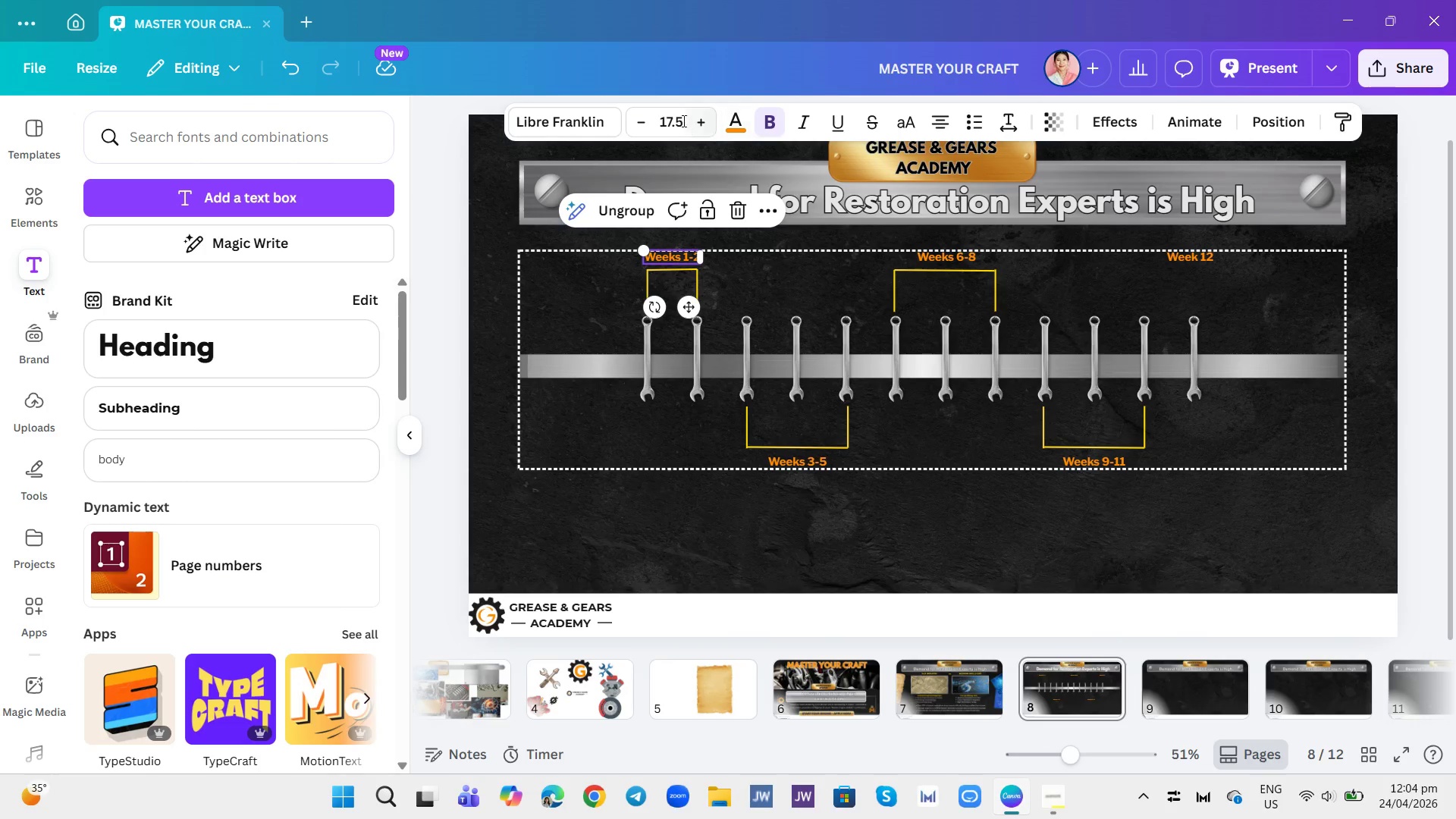 
left_click([681, 121])
 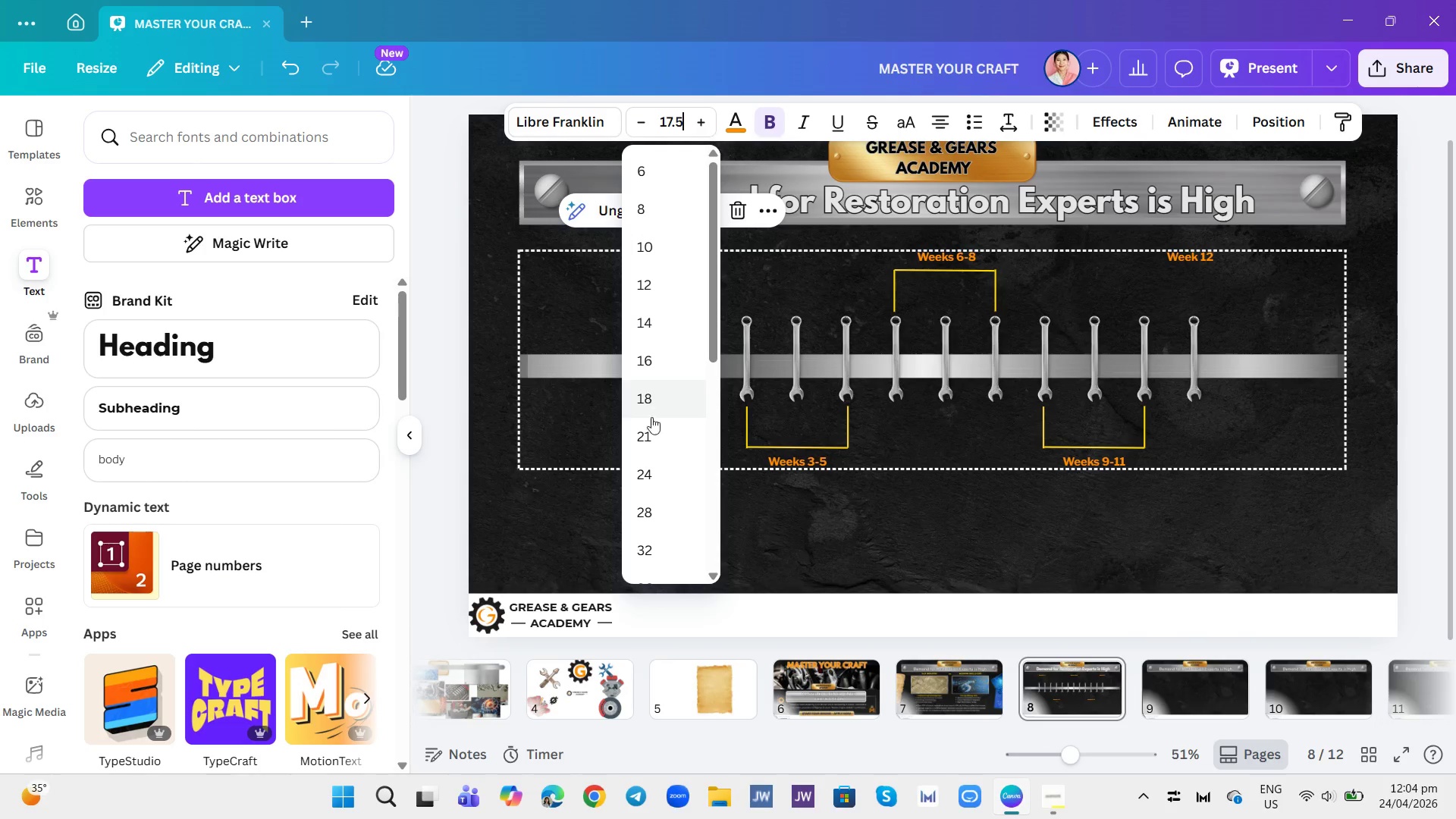 
left_click([654, 439])
 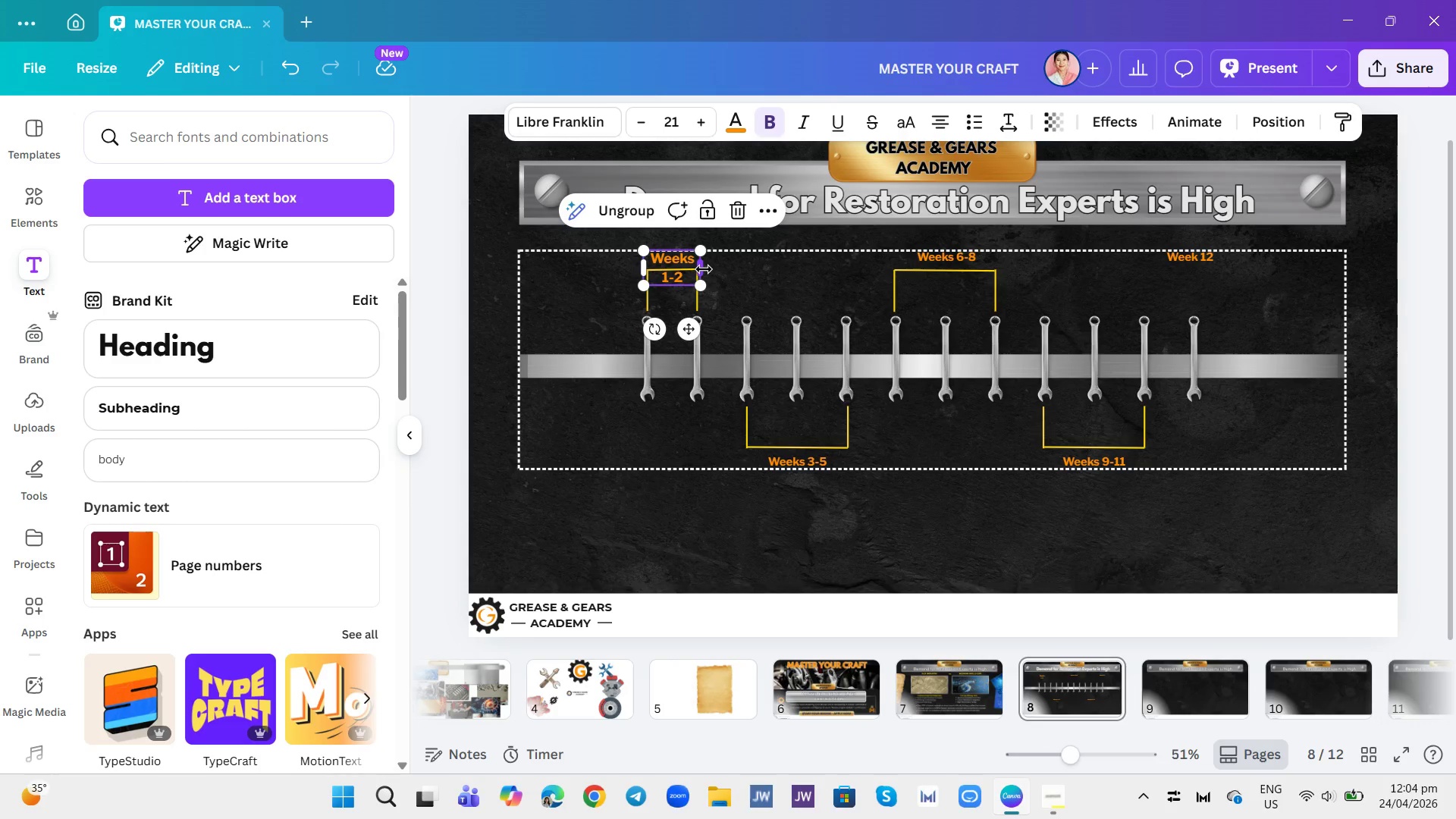 
left_click_drag(start_coordinate=[703, 269], to_coordinate=[717, 275])
 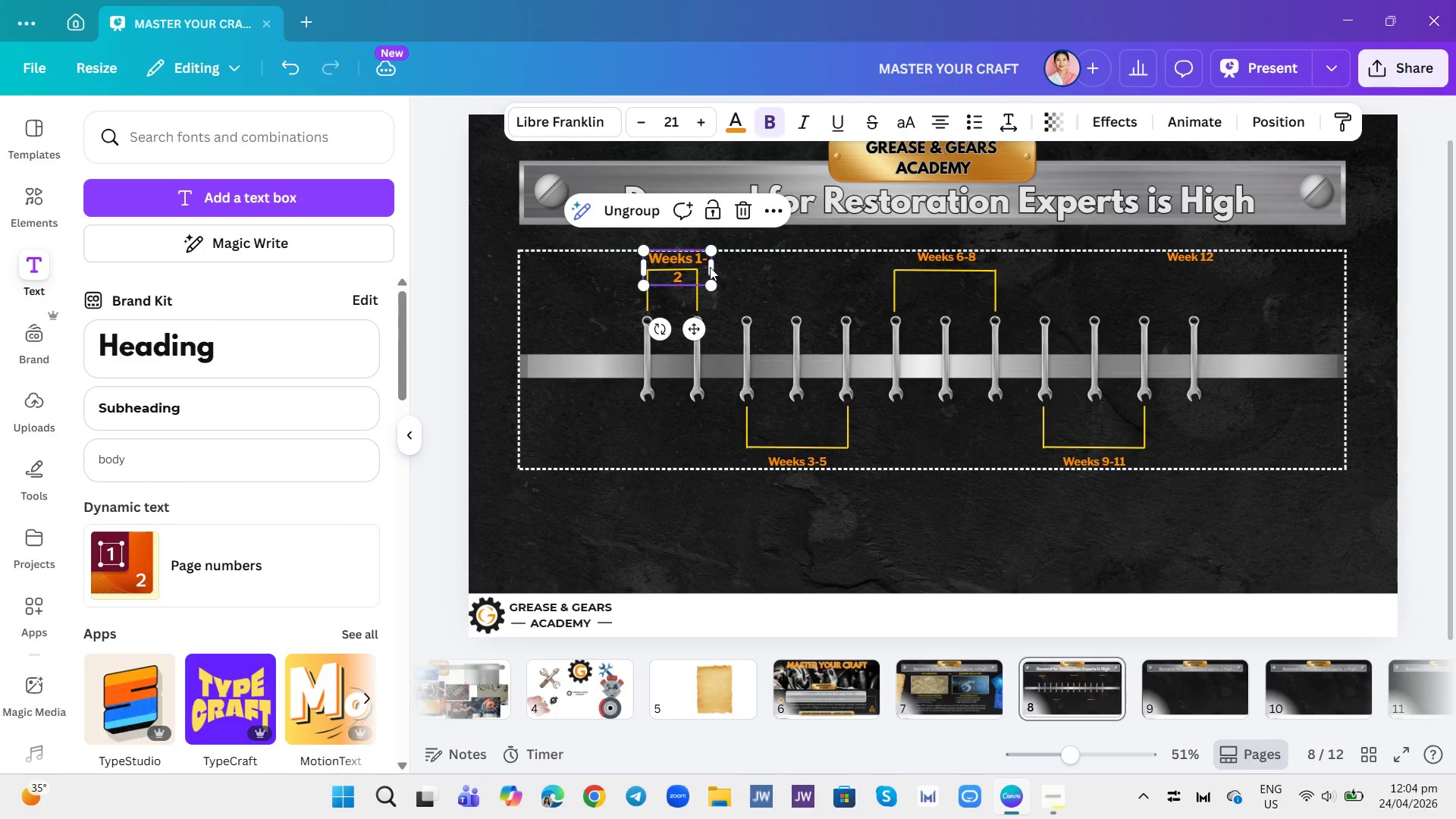 
left_click([710, 267])
 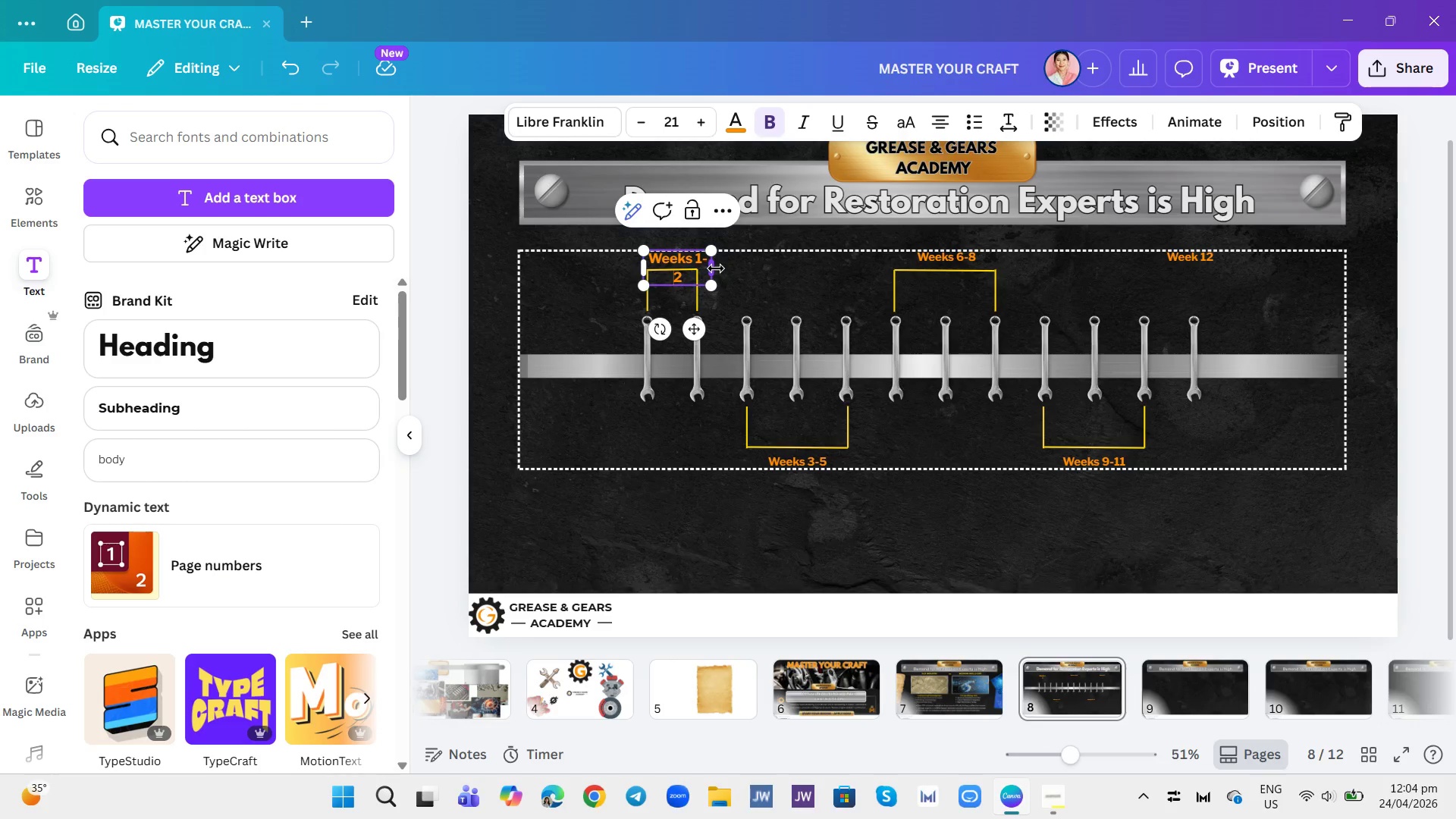 
left_click_drag(start_coordinate=[715, 268], to_coordinate=[720, 270])
 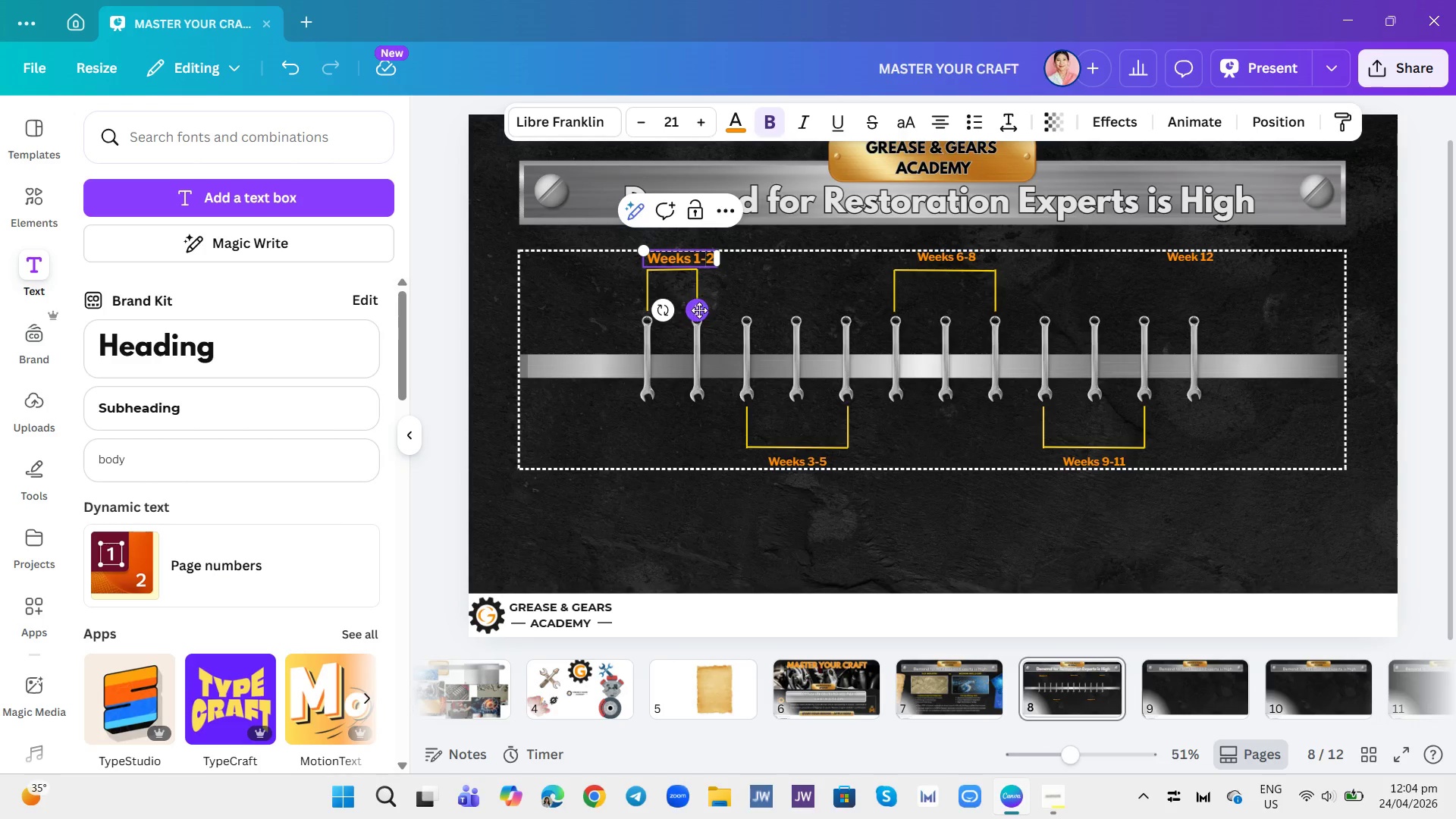 
left_click_drag(start_coordinate=[699, 310], to_coordinate=[692, 310])
 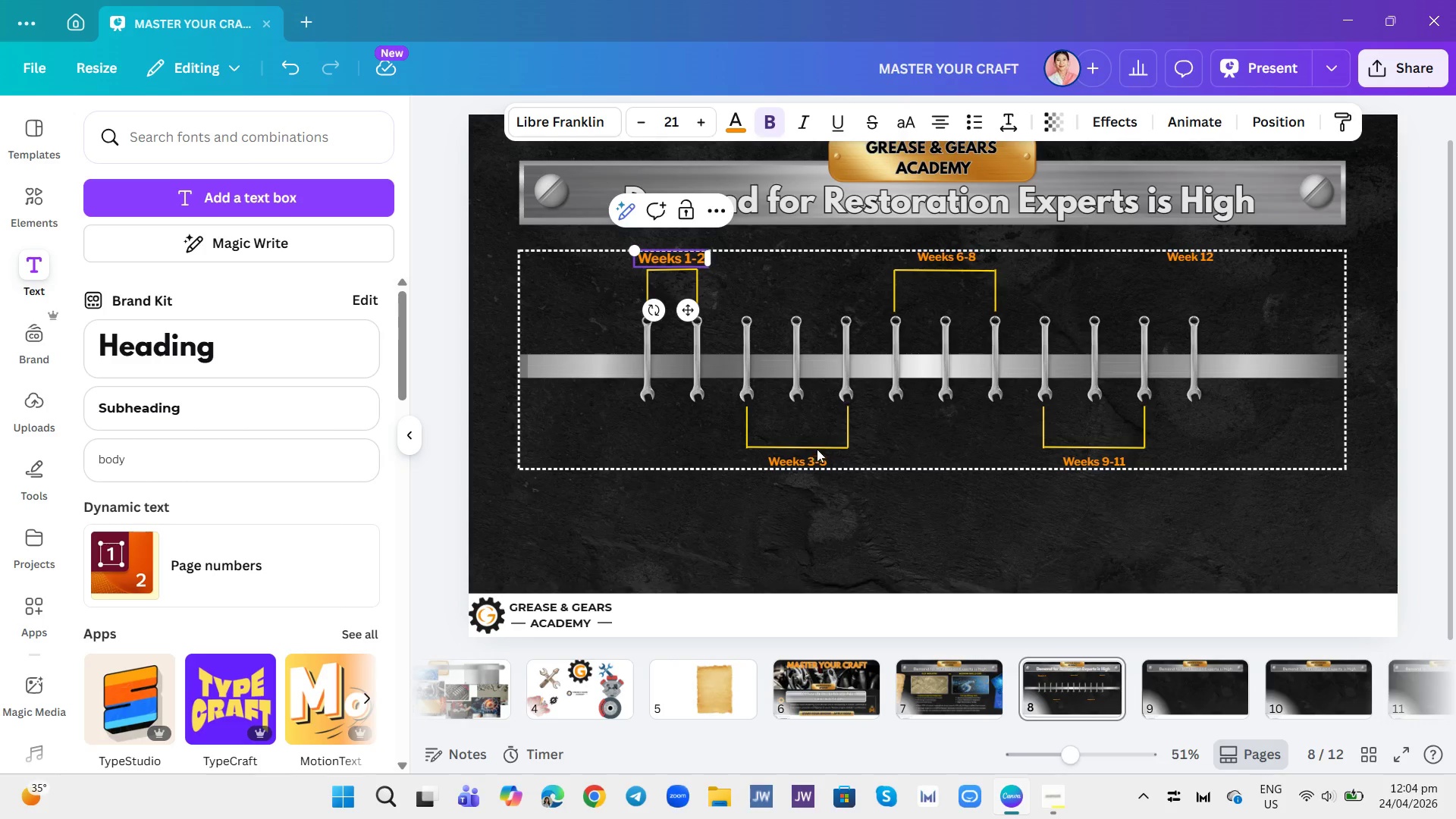 
left_click([817, 458])
 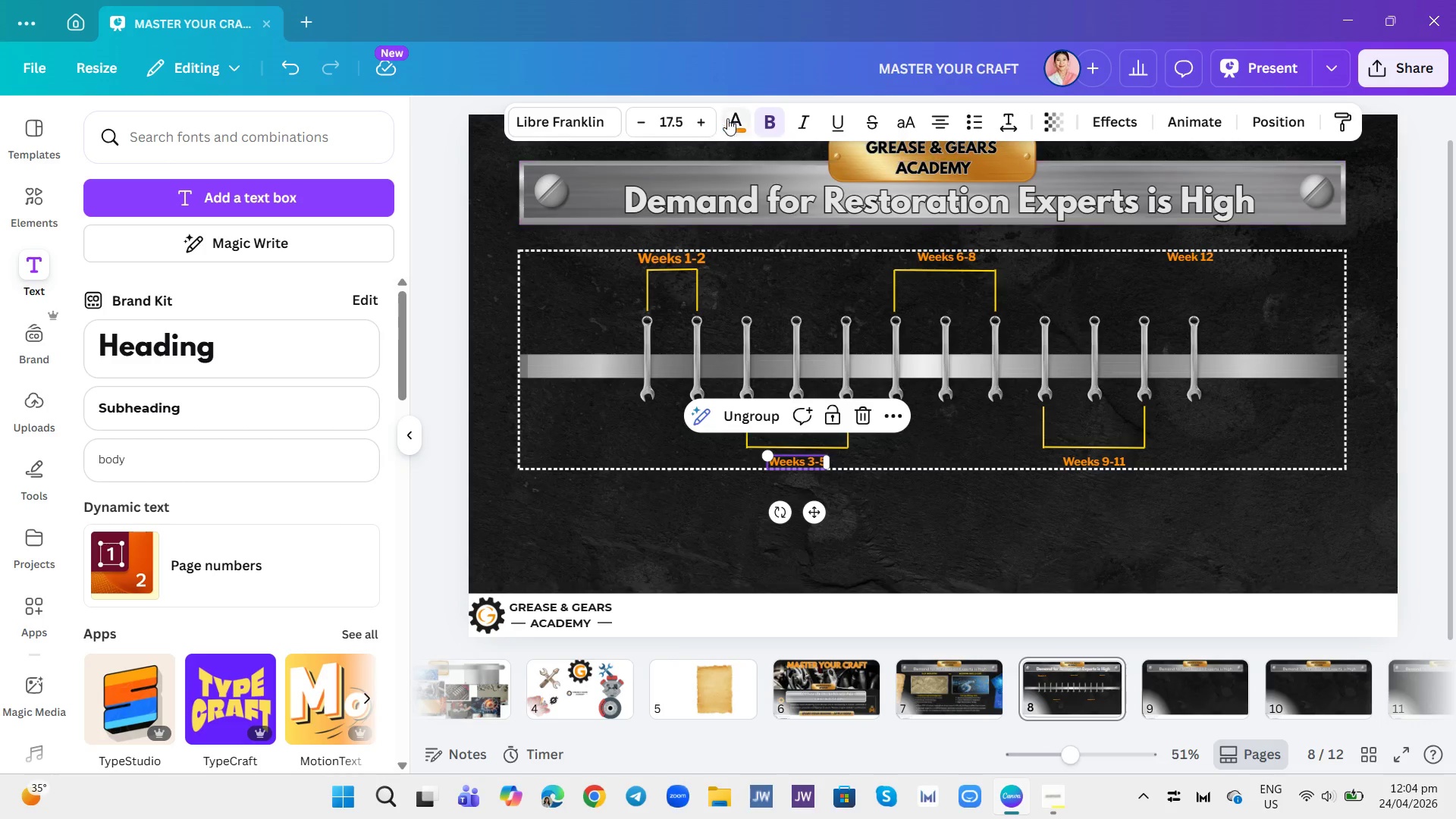 
left_click([670, 124])
 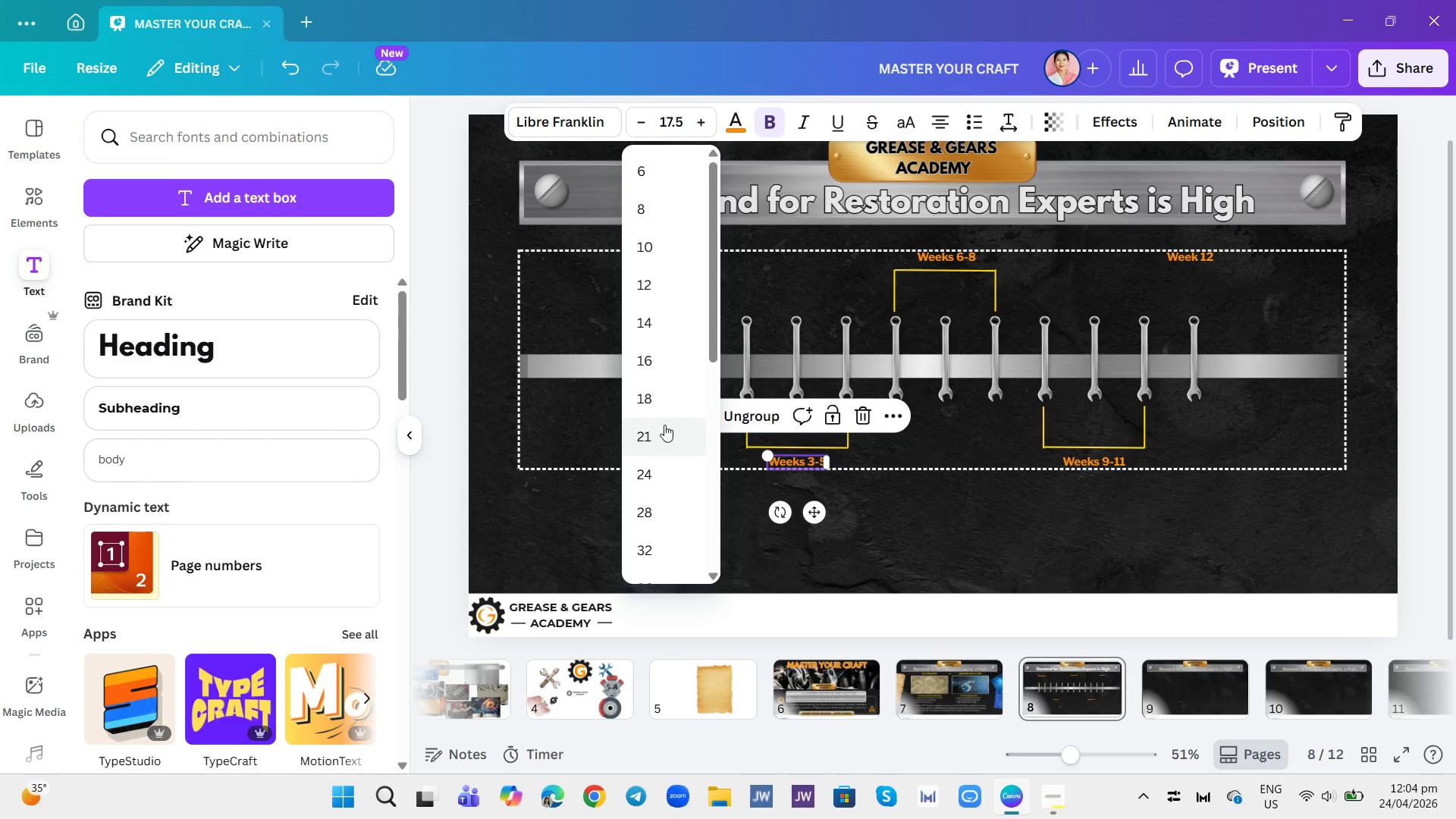 
left_click([654, 435])
 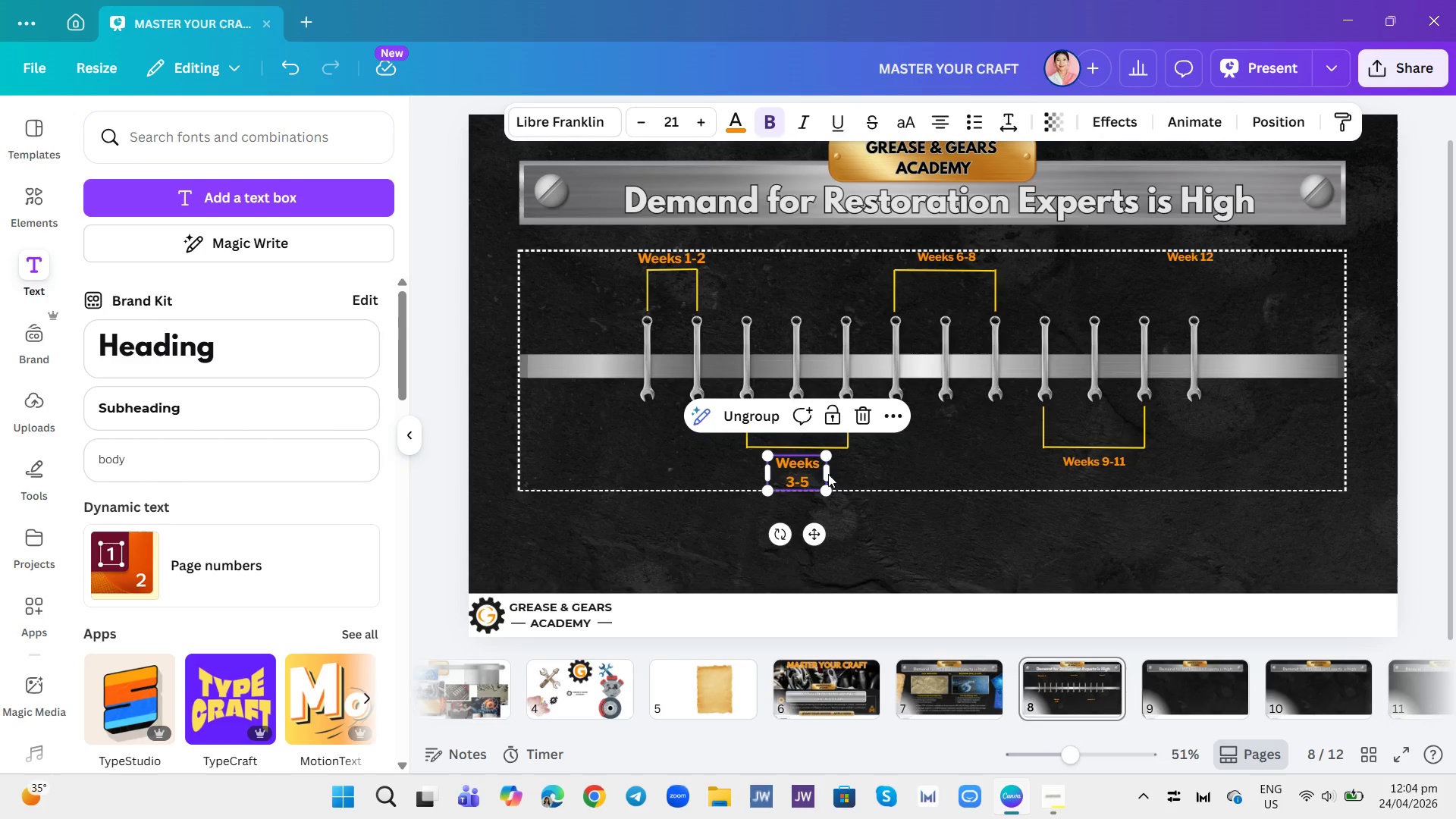 
left_click_drag(start_coordinate=[830, 472], to_coordinate=[846, 469])
 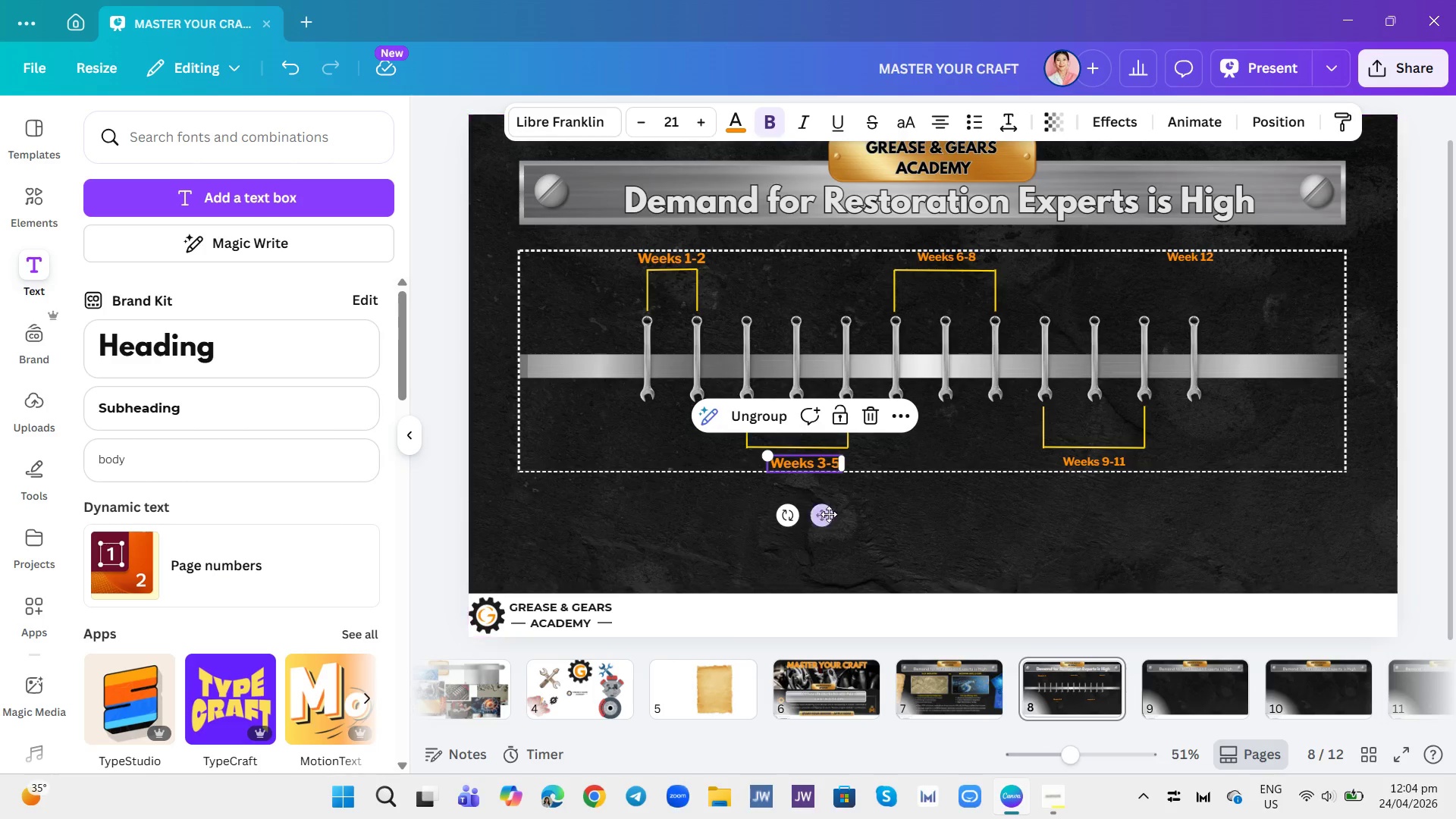 
left_click_drag(start_coordinate=[827, 514], to_coordinate=[817, 513])
 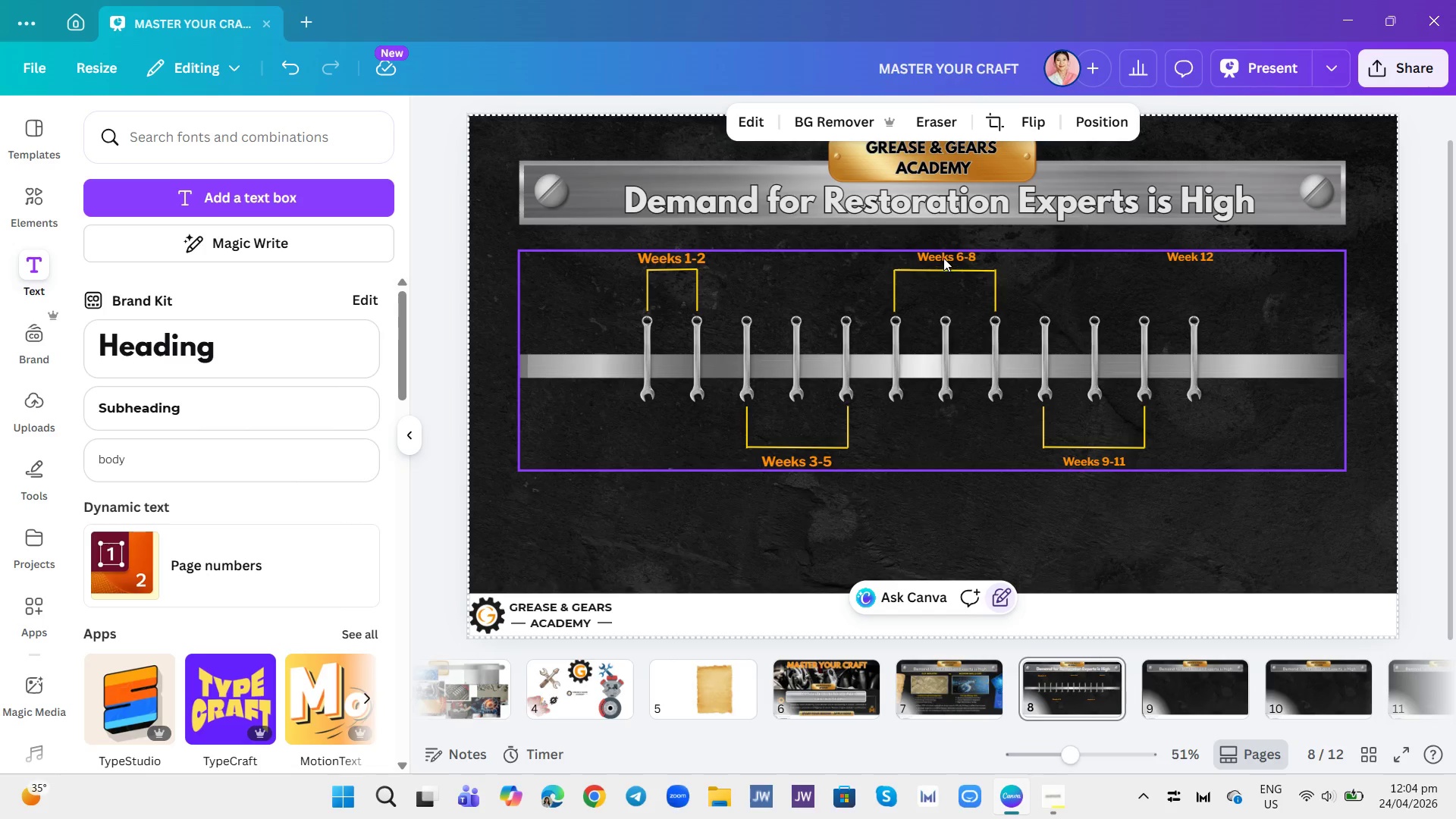 
double_click([946, 256])
 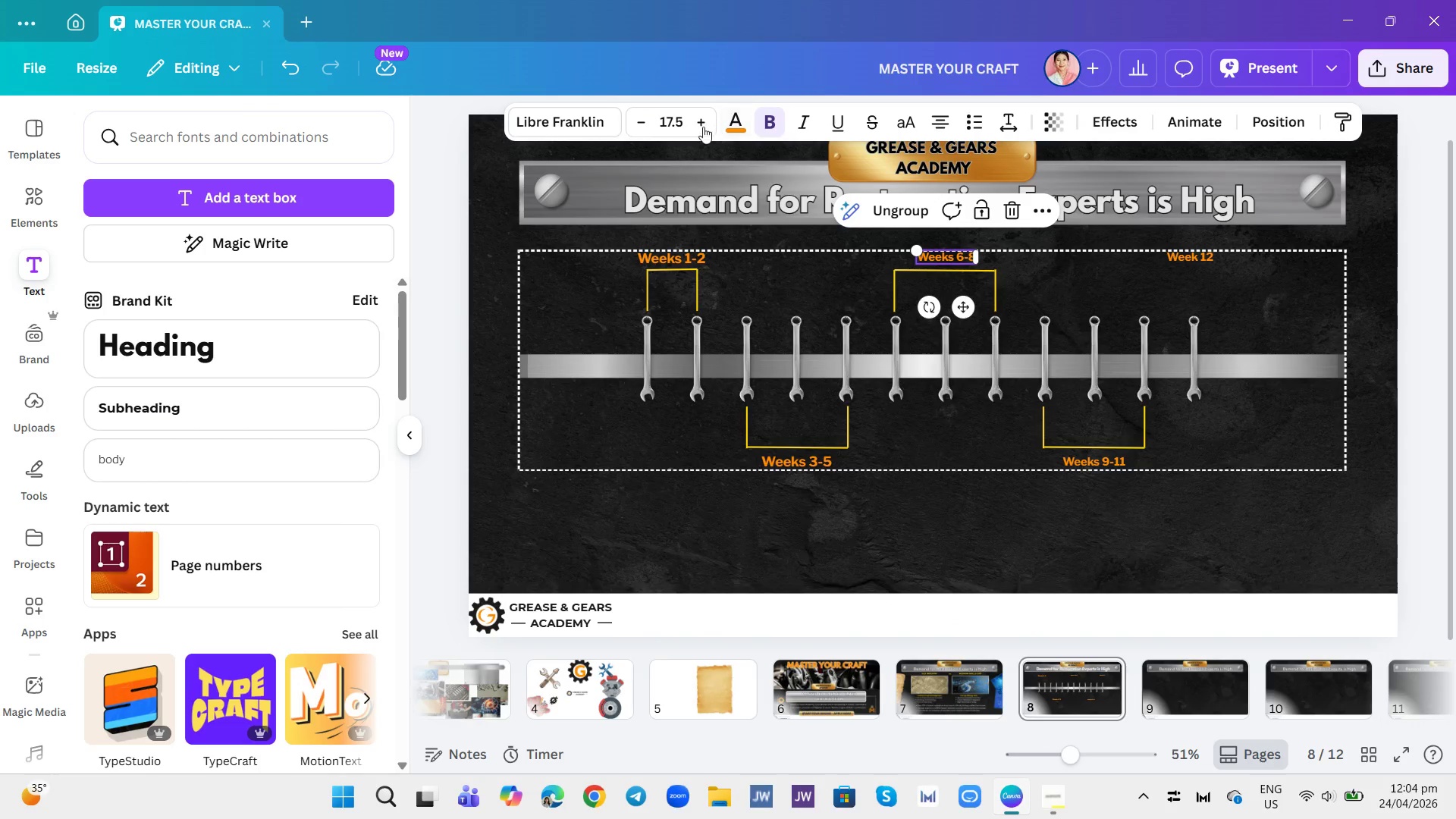 
left_click([684, 126])
 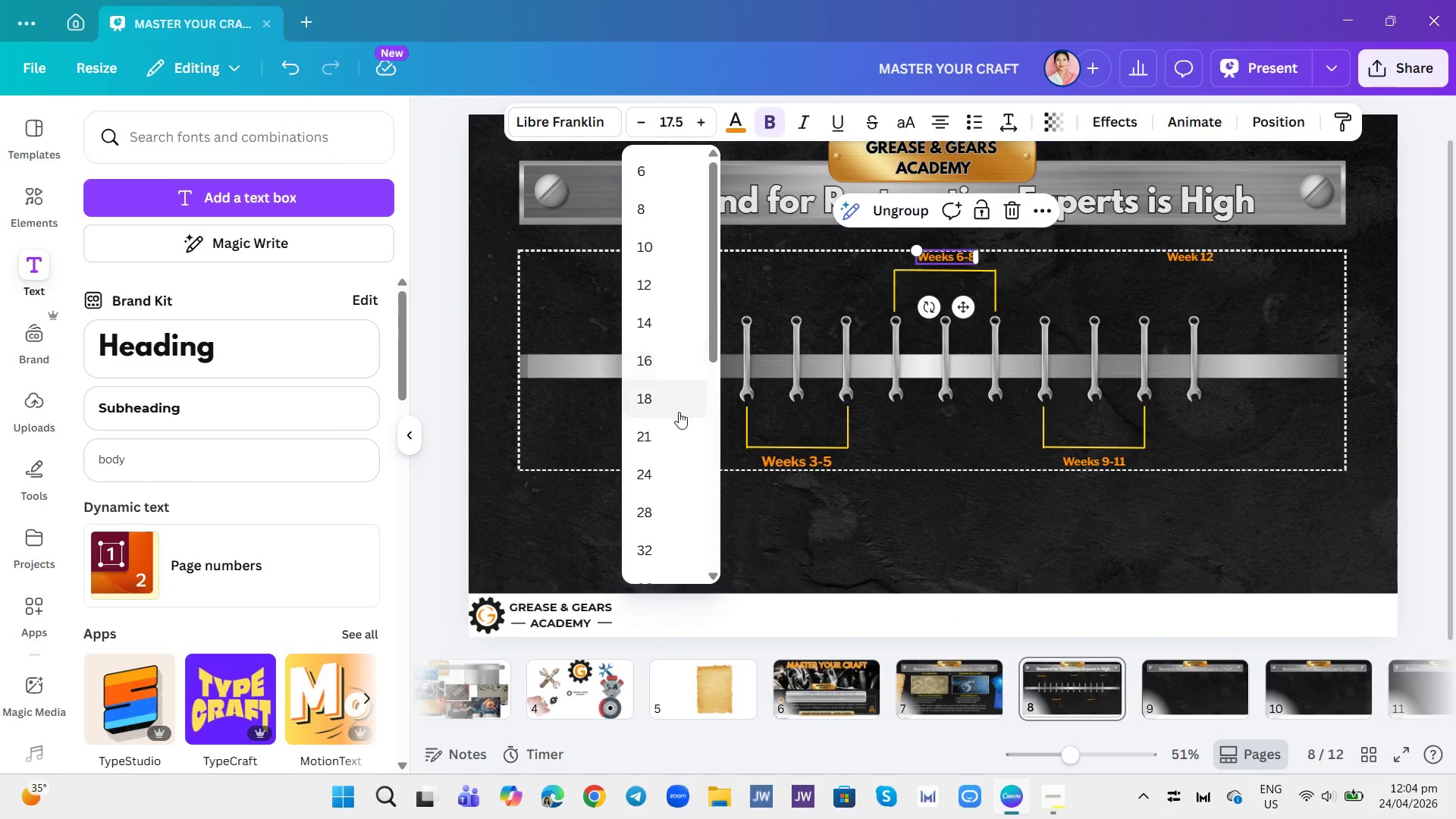 
left_click([657, 432])
 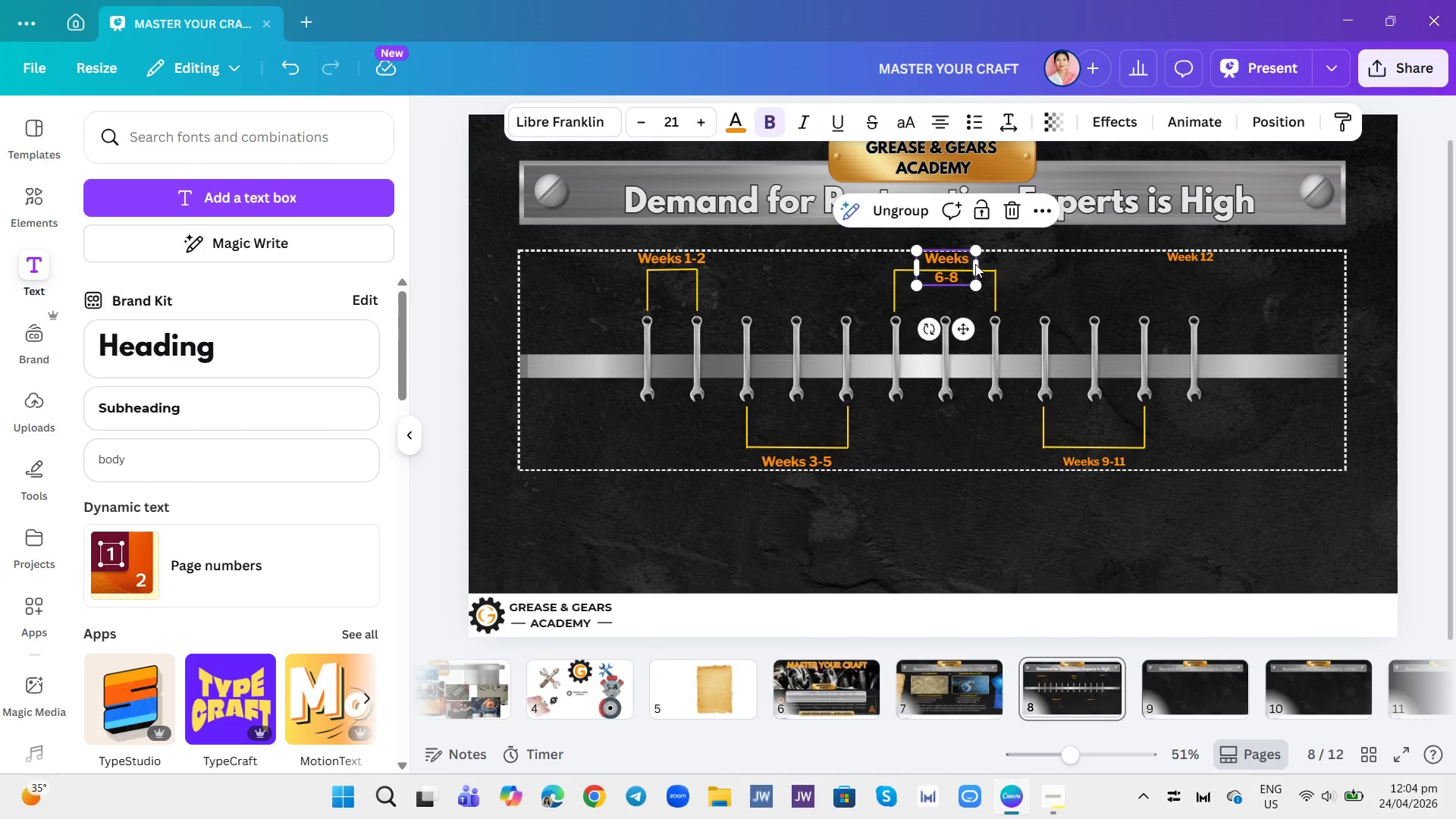 
left_click_drag(start_coordinate=[979, 264], to_coordinate=[996, 266])
 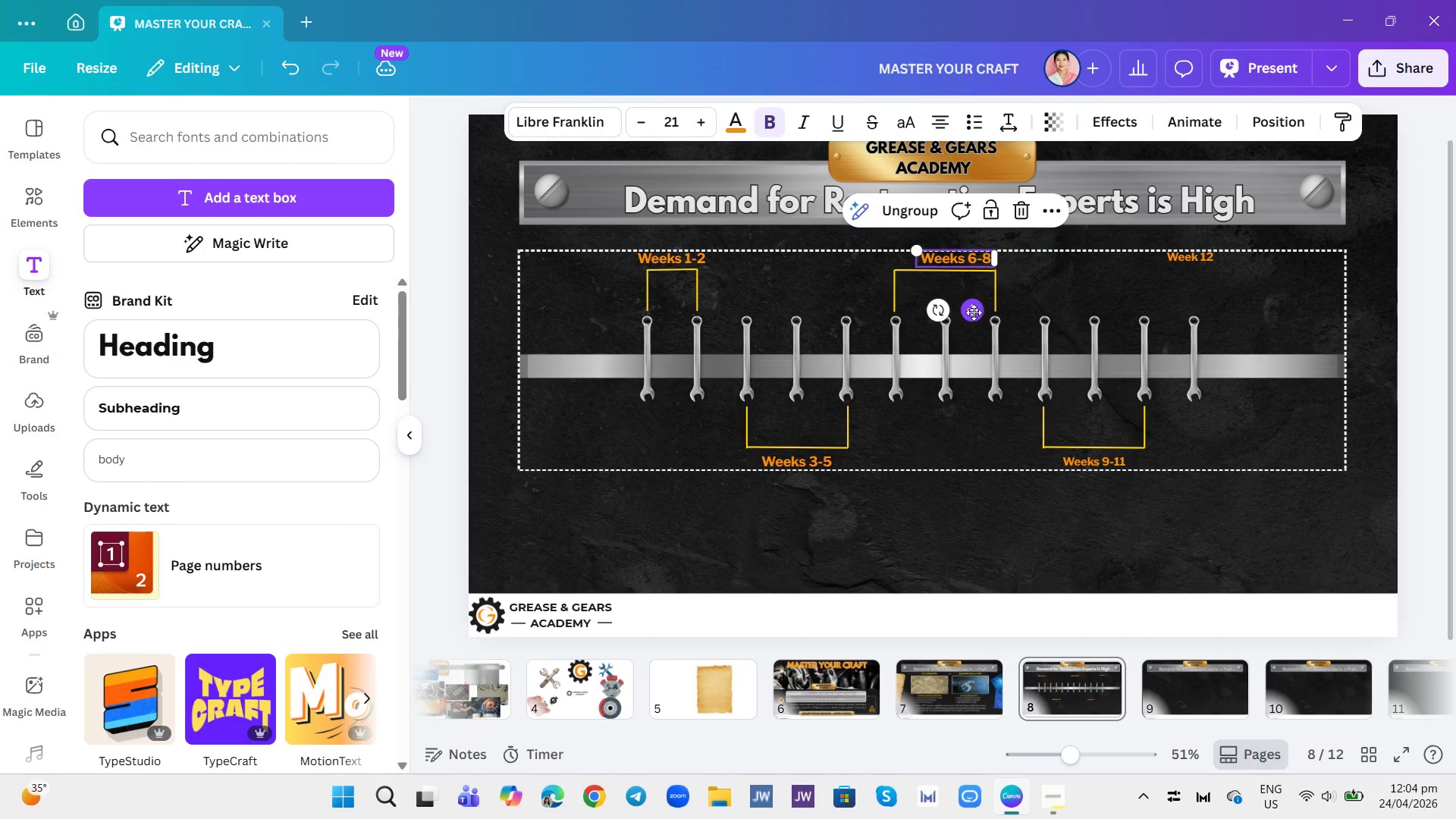 
left_click_drag(start_coordinate=[972, 312], to_coordinate=[963, 312])
 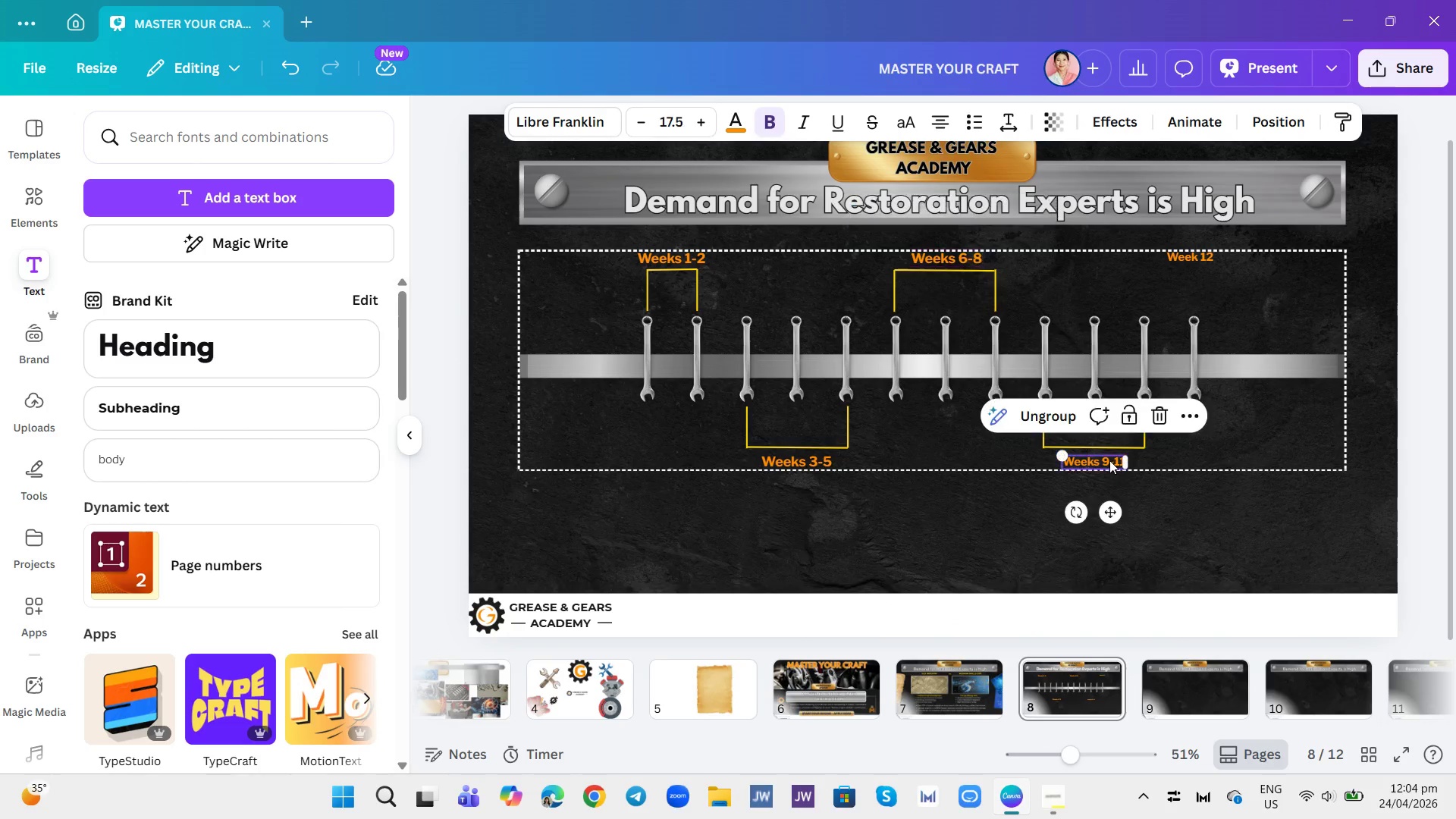 
double_click([1109, 460])
 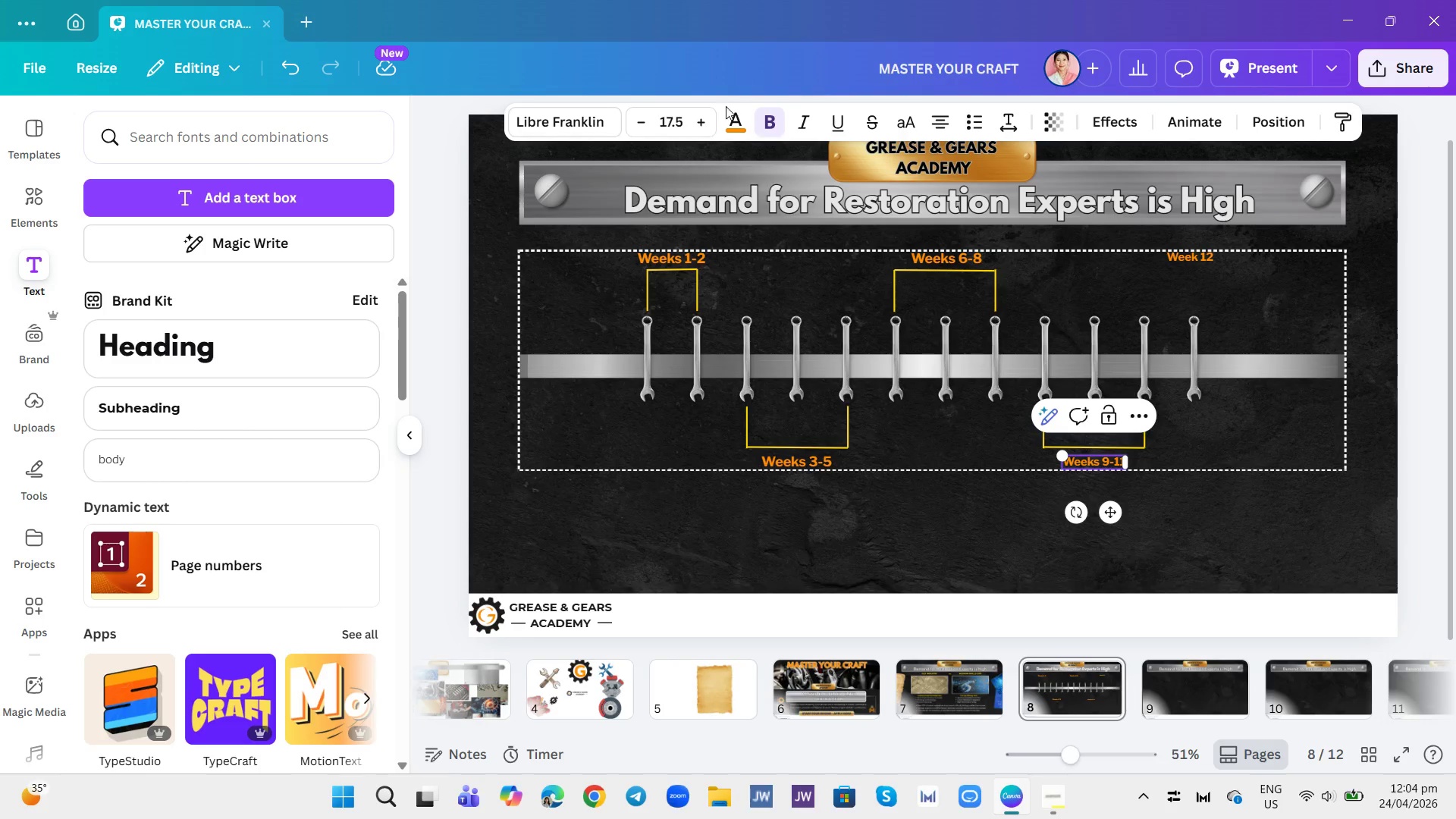 
left_click([677, 120])
 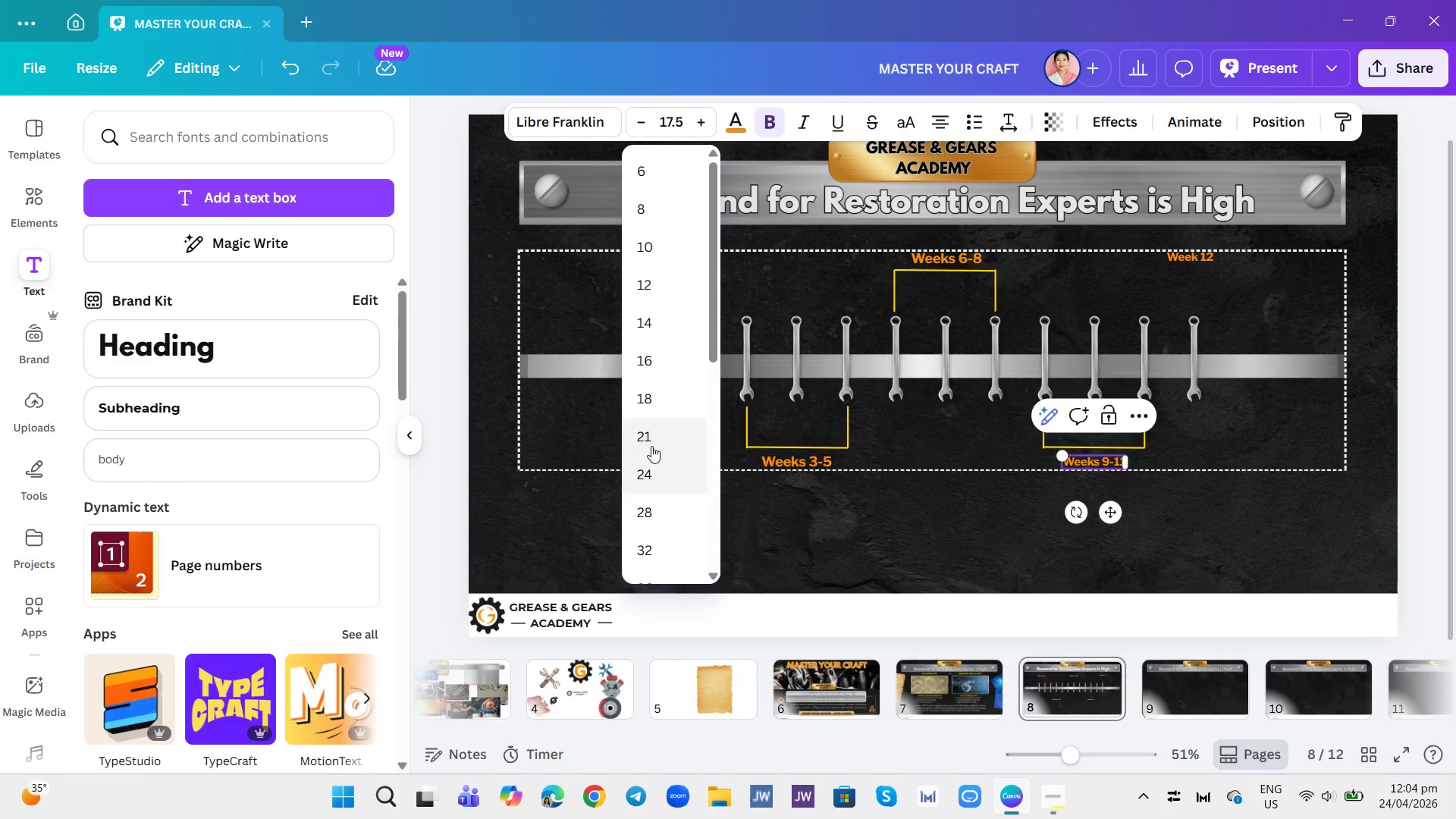 
left_click([654, 431])
 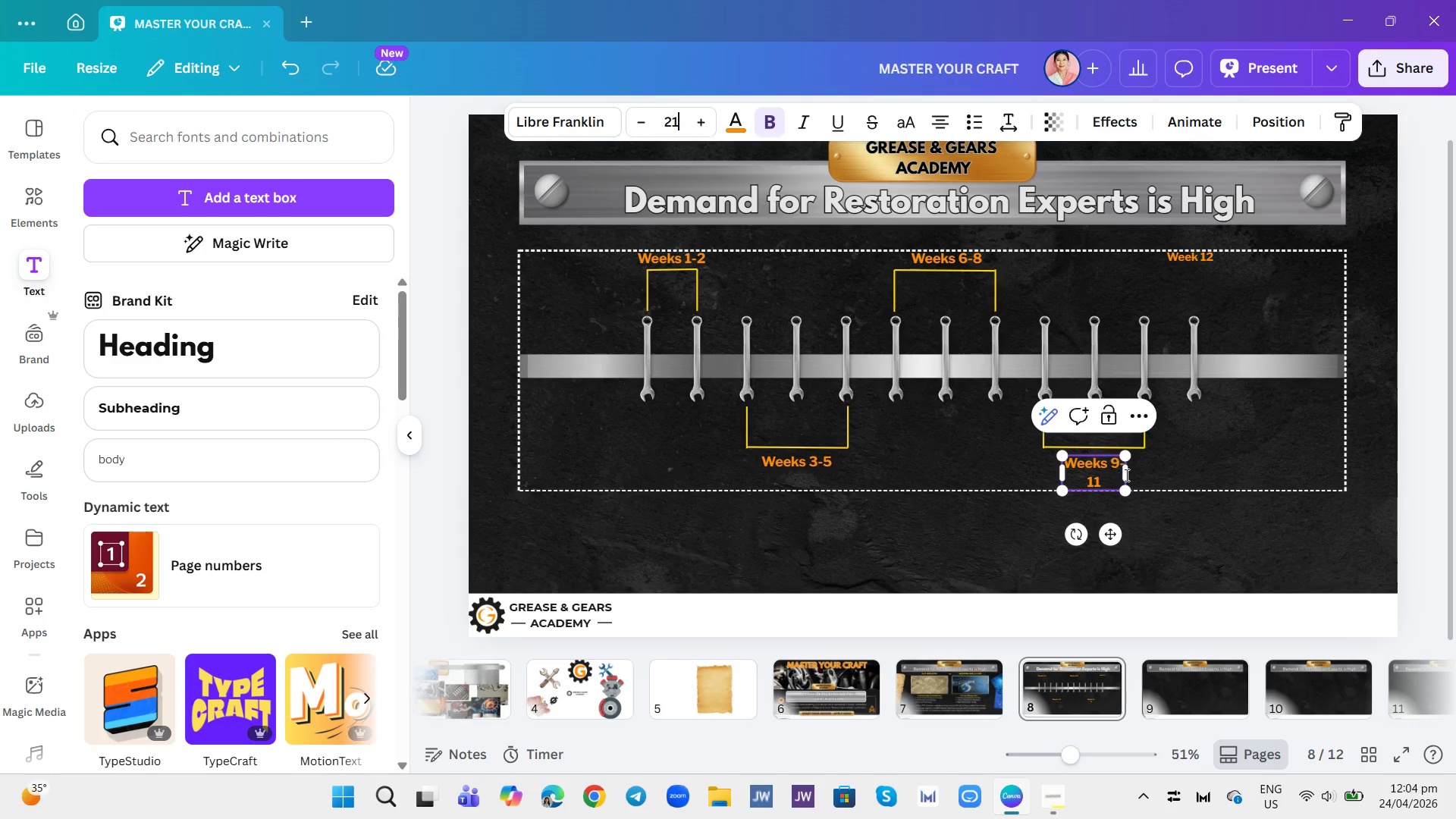 
left_click_drag(start_coordinate=[1127, 475], to_coordinate=[1146, 471])
 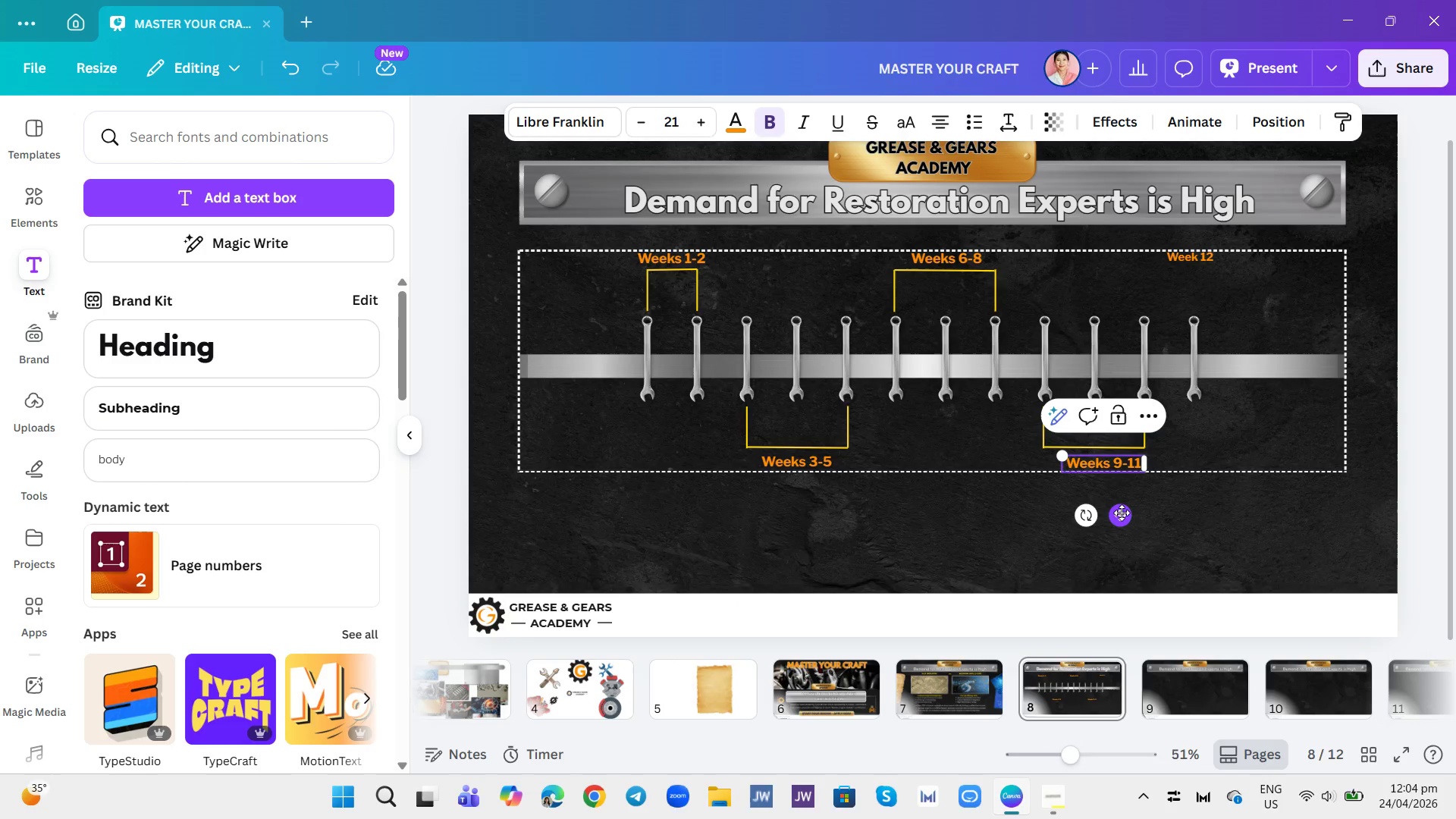 
left_click_drag(start_coordinate=[1122, 513], to_coordinate=[1114, 513])
 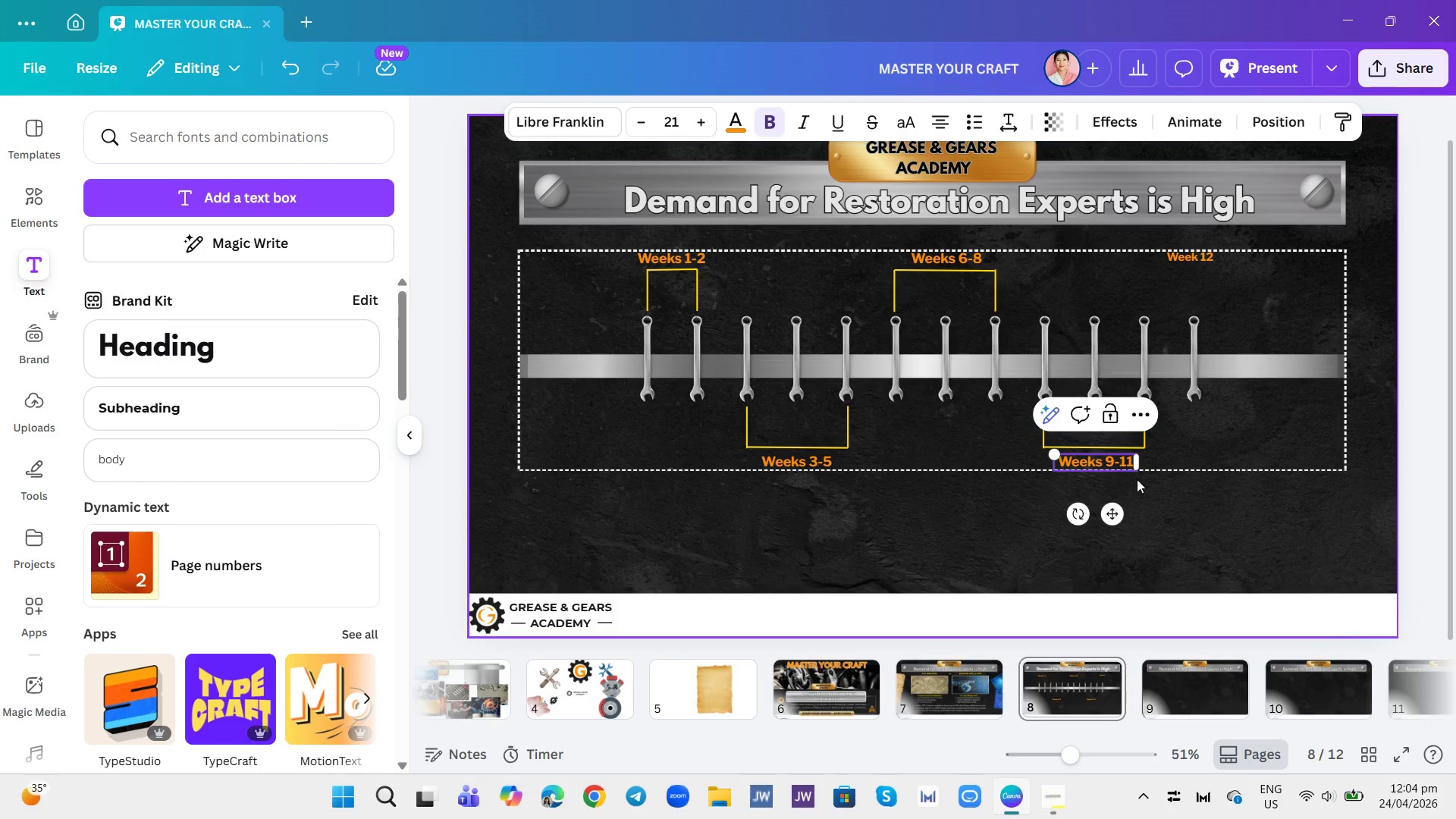 
left_click([1202, 427])
 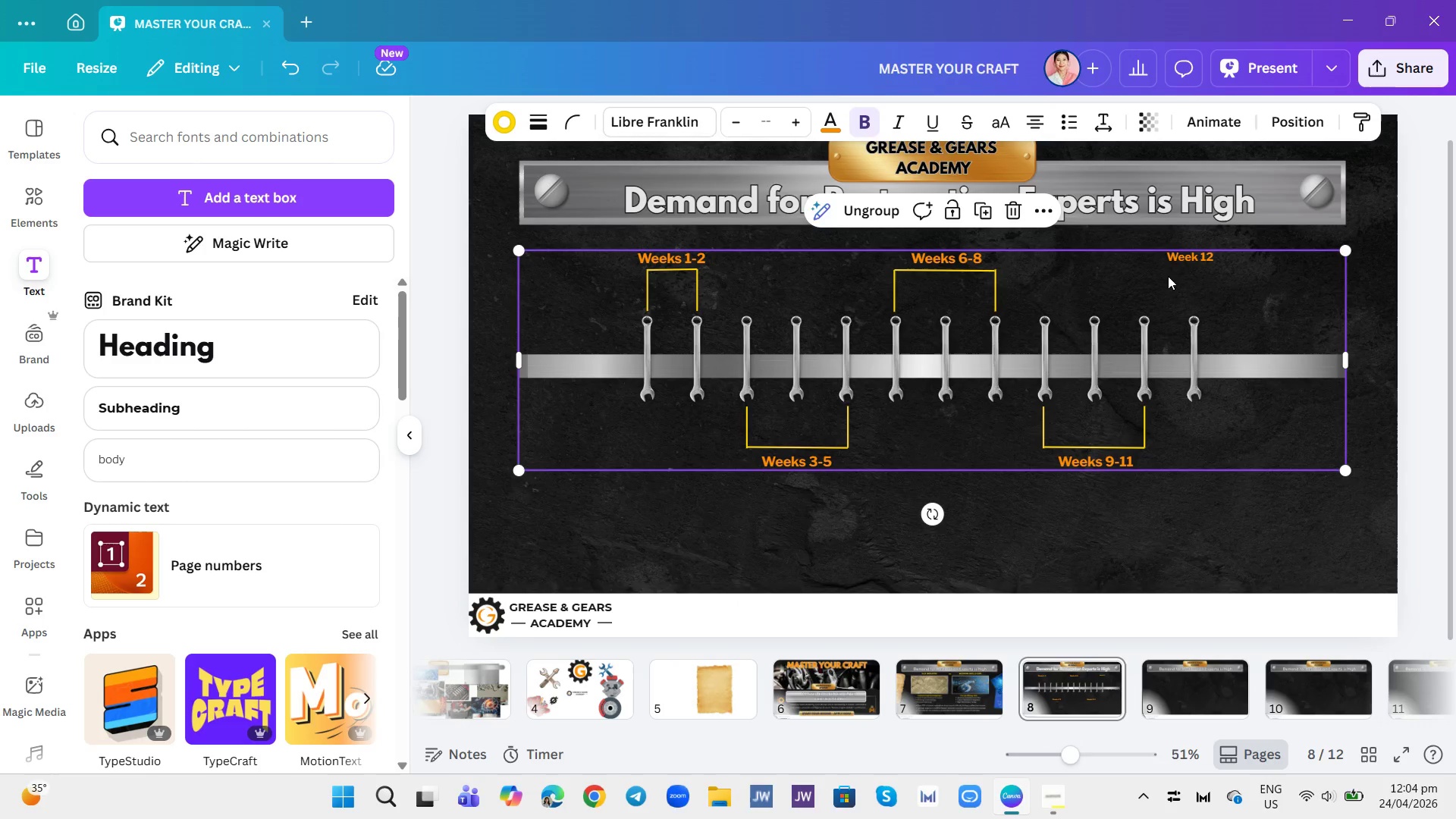 
double_click([1184, 254])
 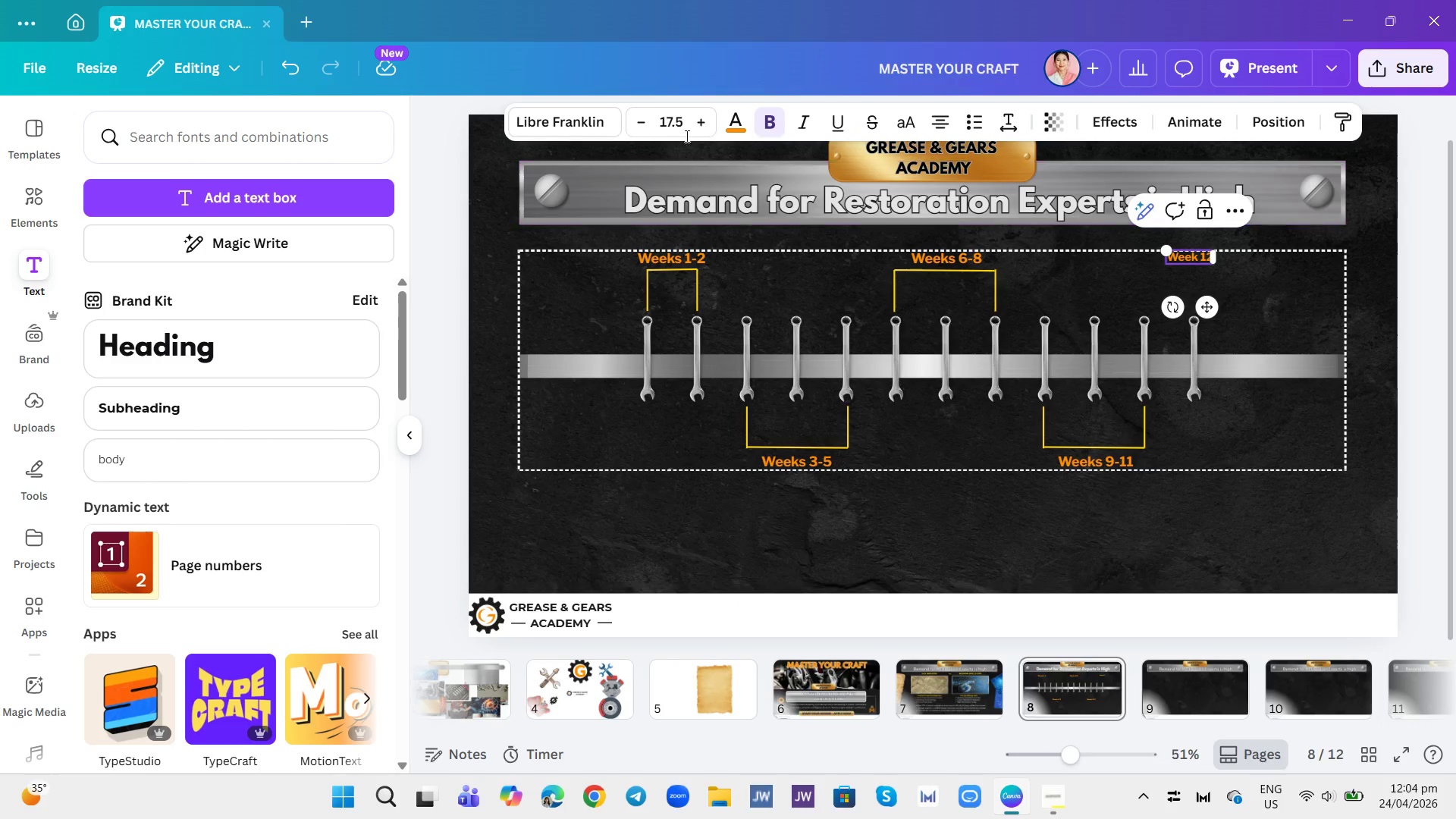 
left_click([673, 123])
 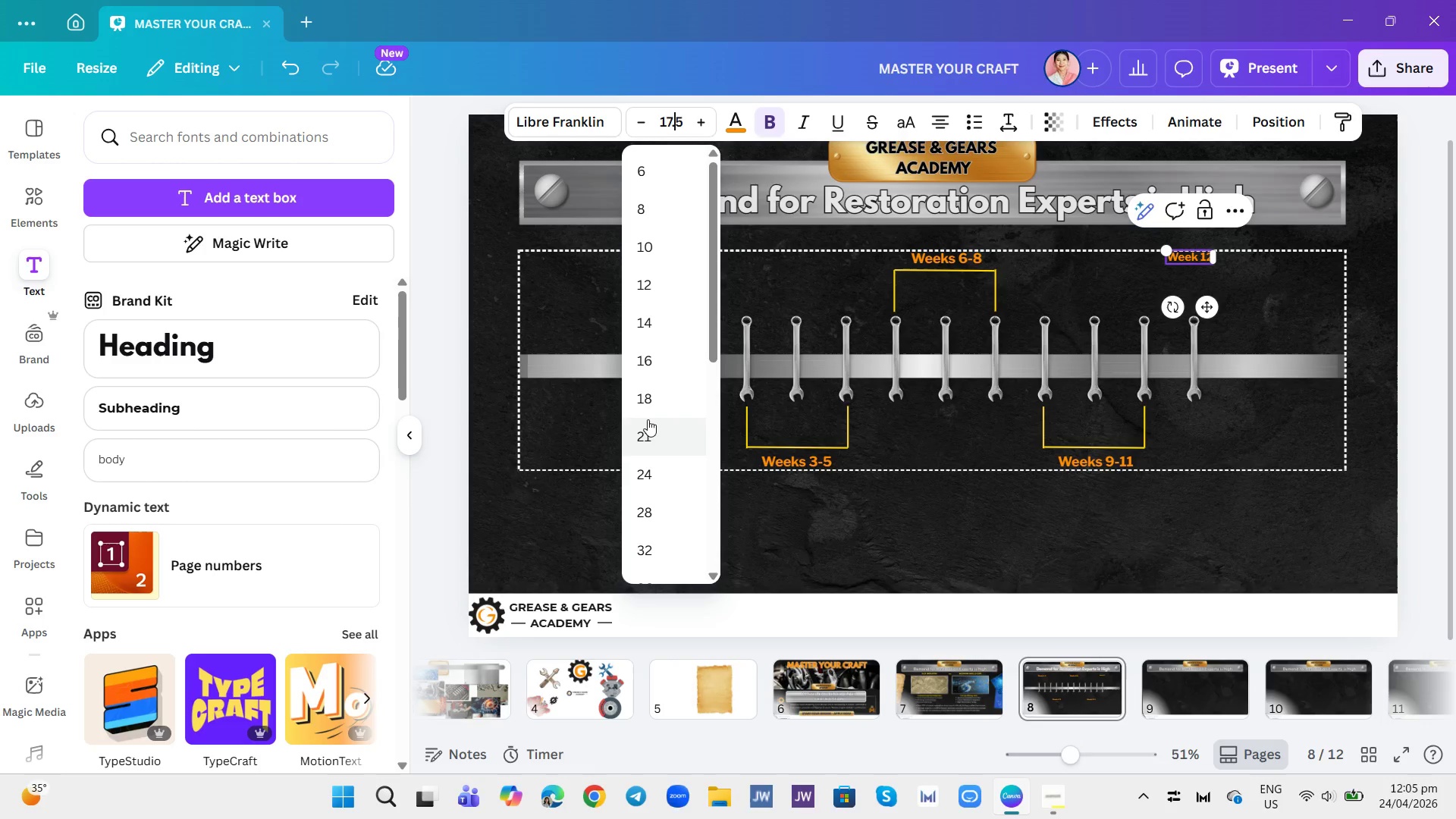 
left_click([649, 428])
 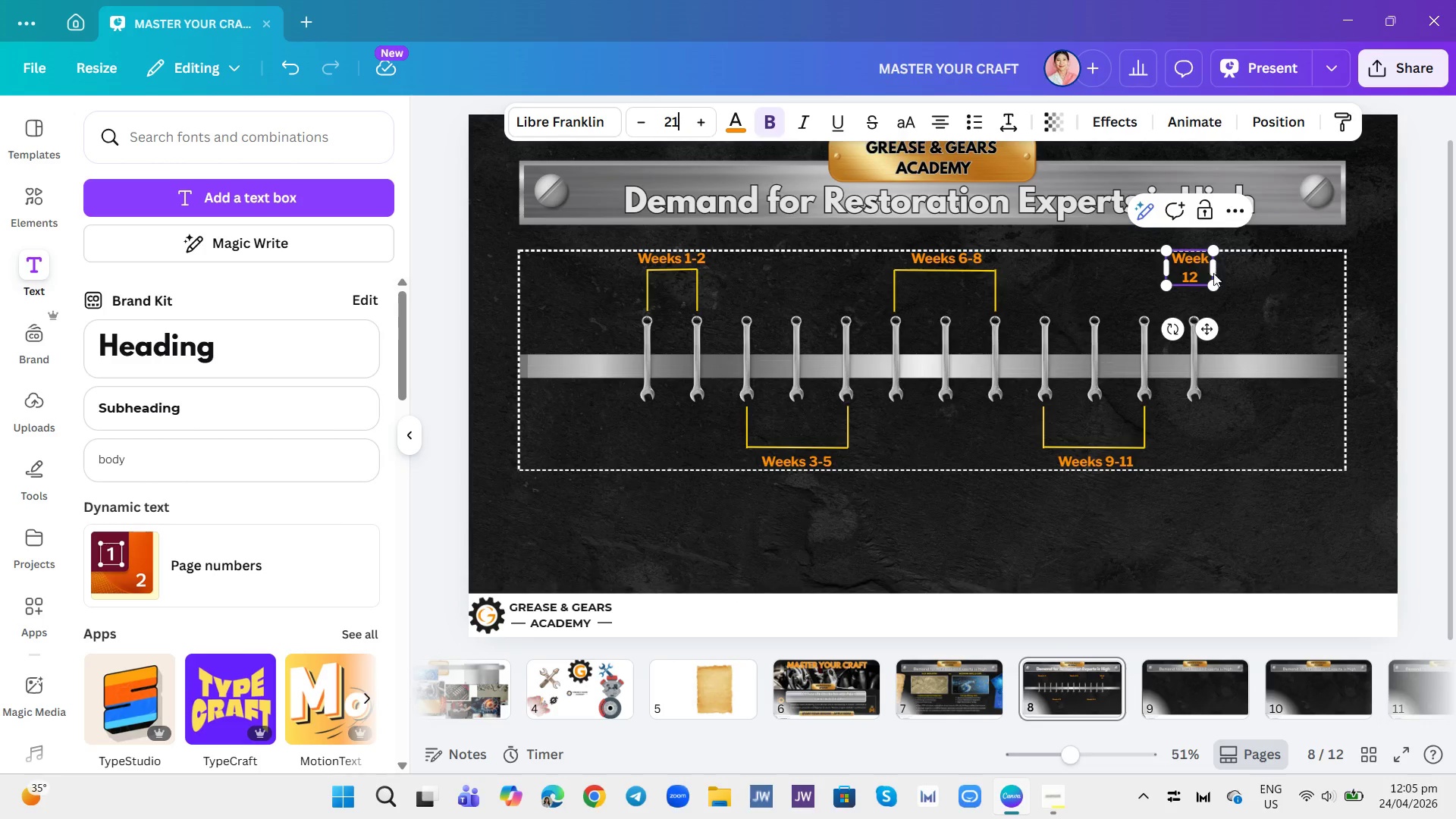 
left_click_drag(start_coordinate=[1216, 267], to_coordinate=[1230, 267])
 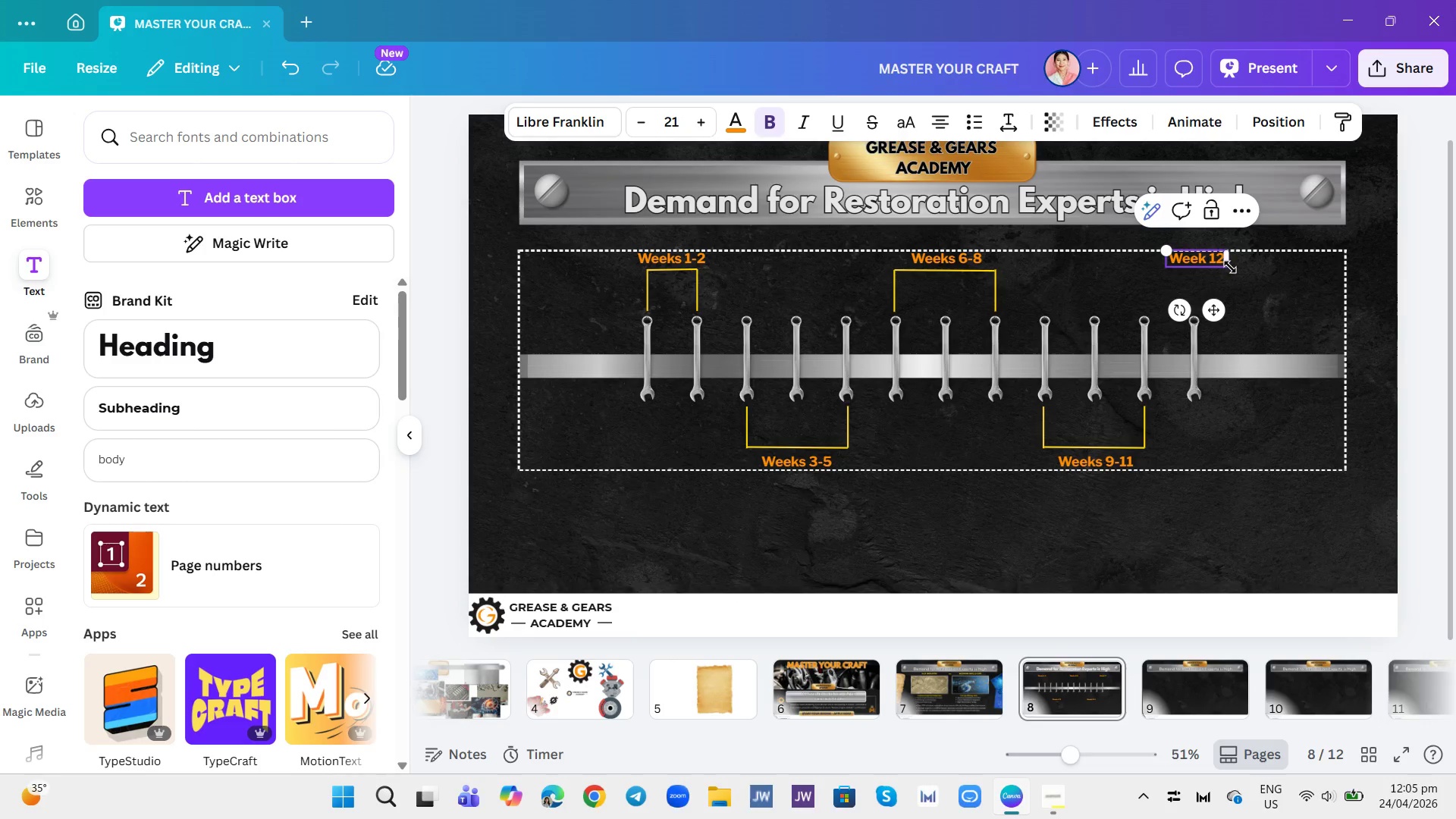 
left_click([1230, 267])
 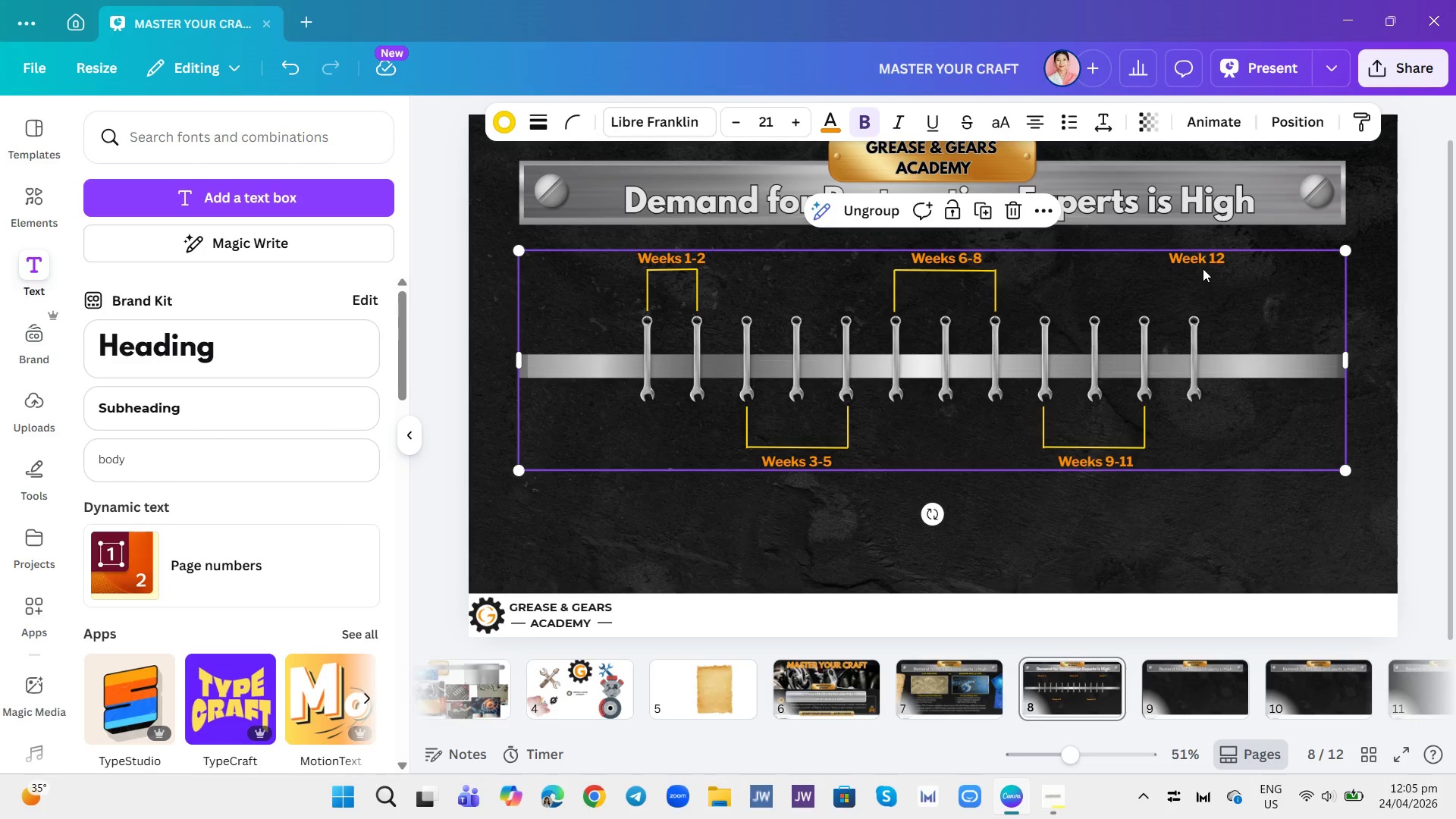 
left_click([1199, 259])
 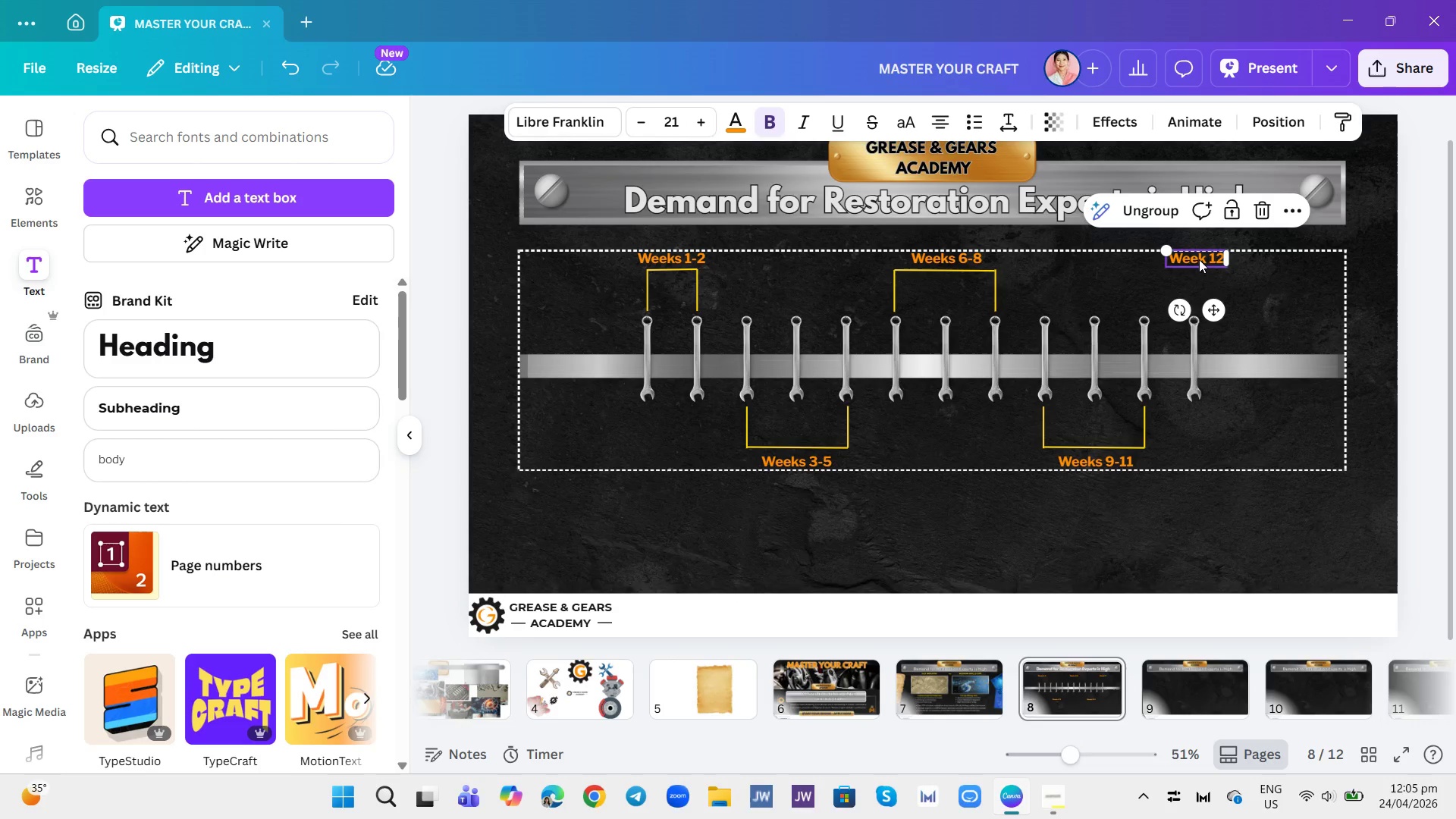 
left_click_drag(start_coordinate=[1199, 259], to_coordinate=[1191, 261])
 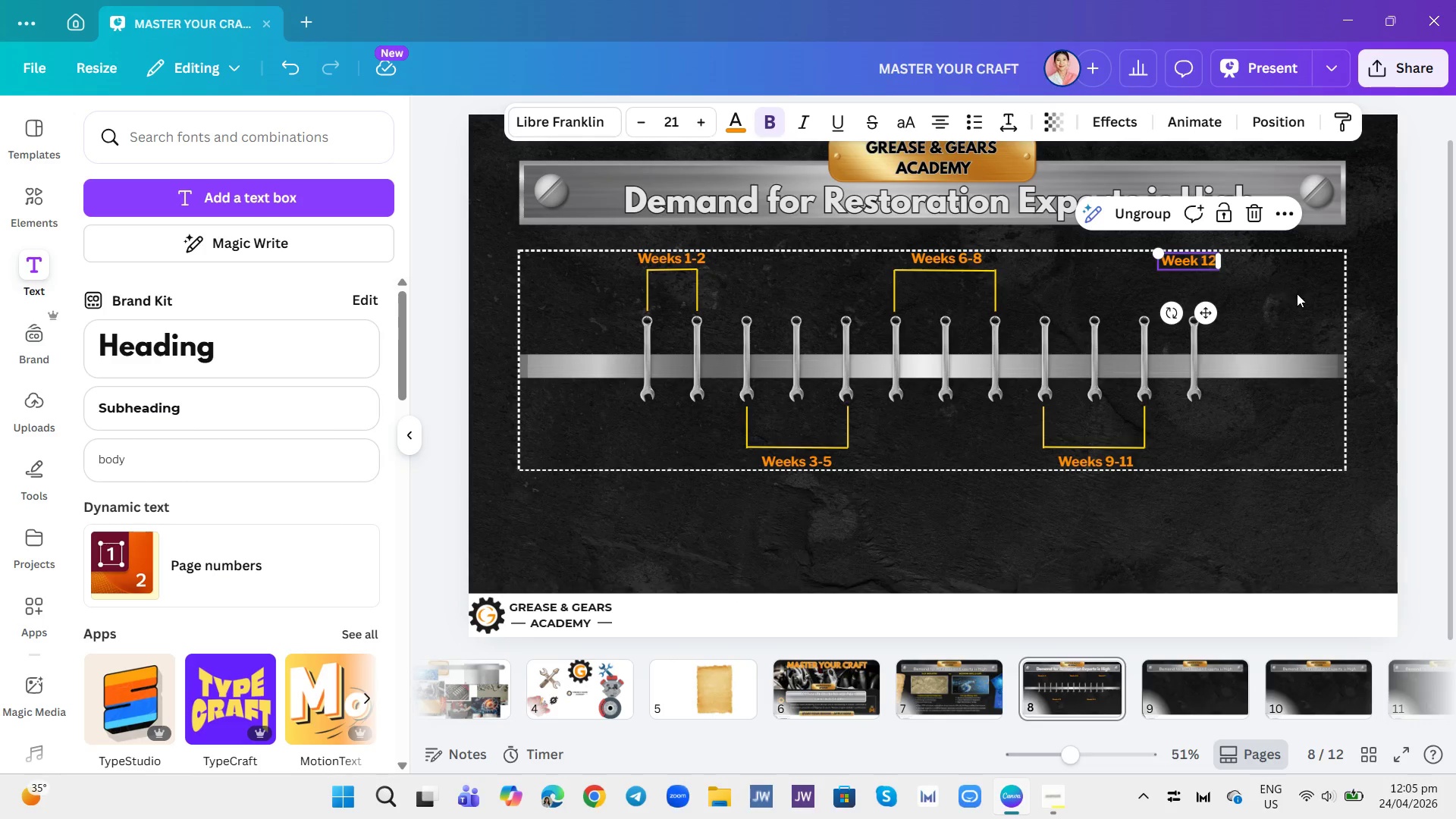 
left_click([1297, 293])
 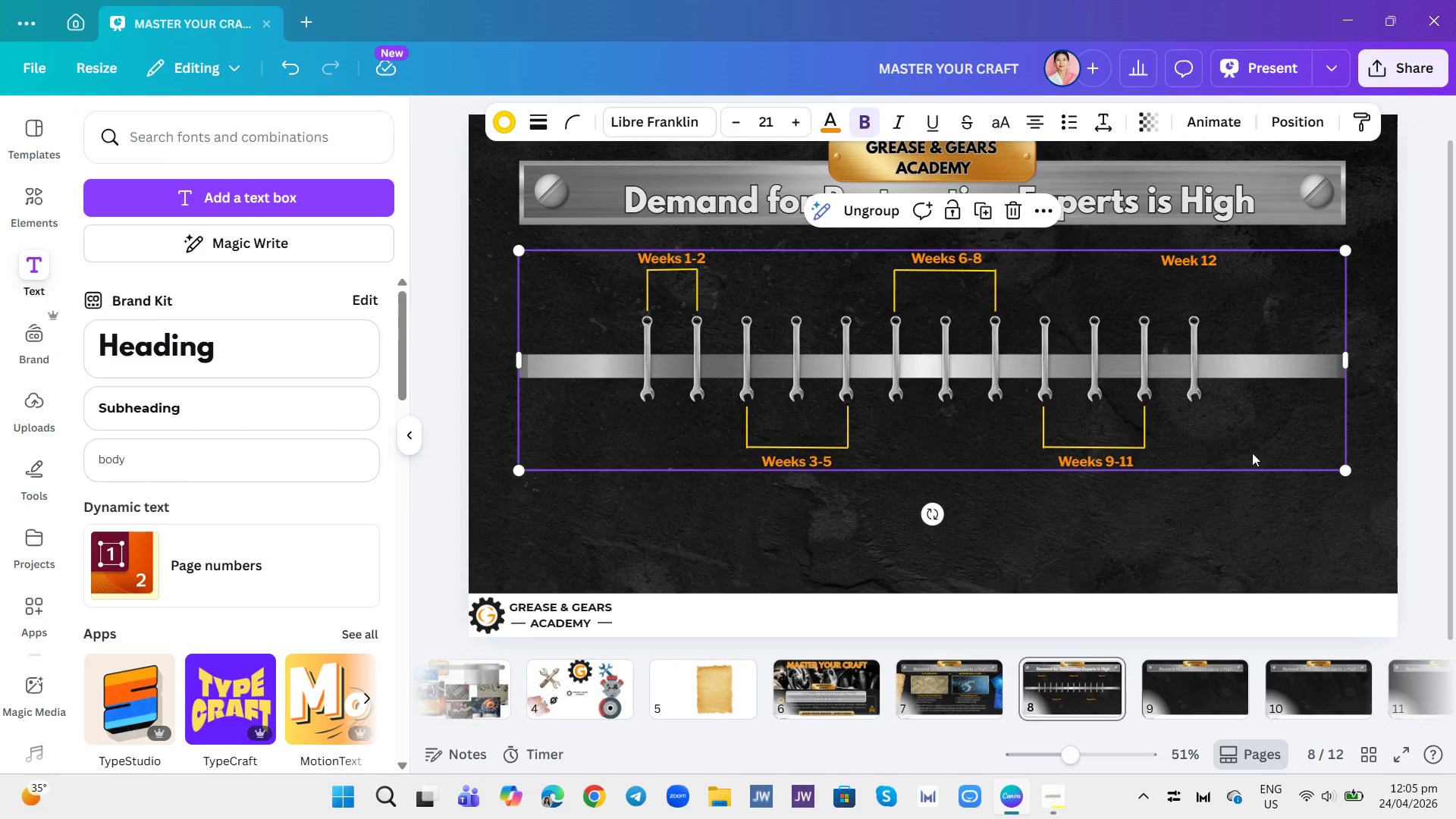 
left_click([1245, 535])
 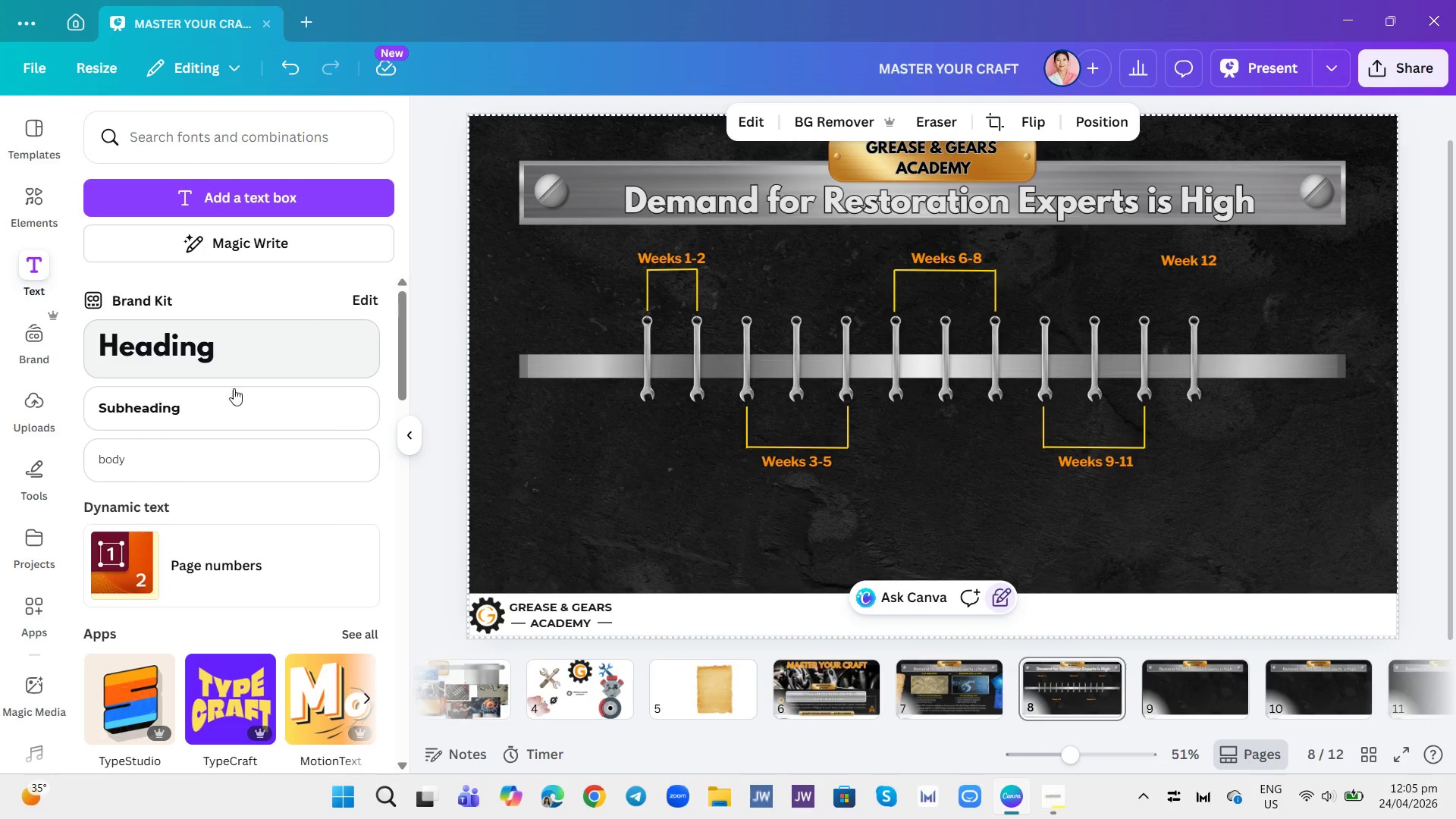 
wait(7.36)
 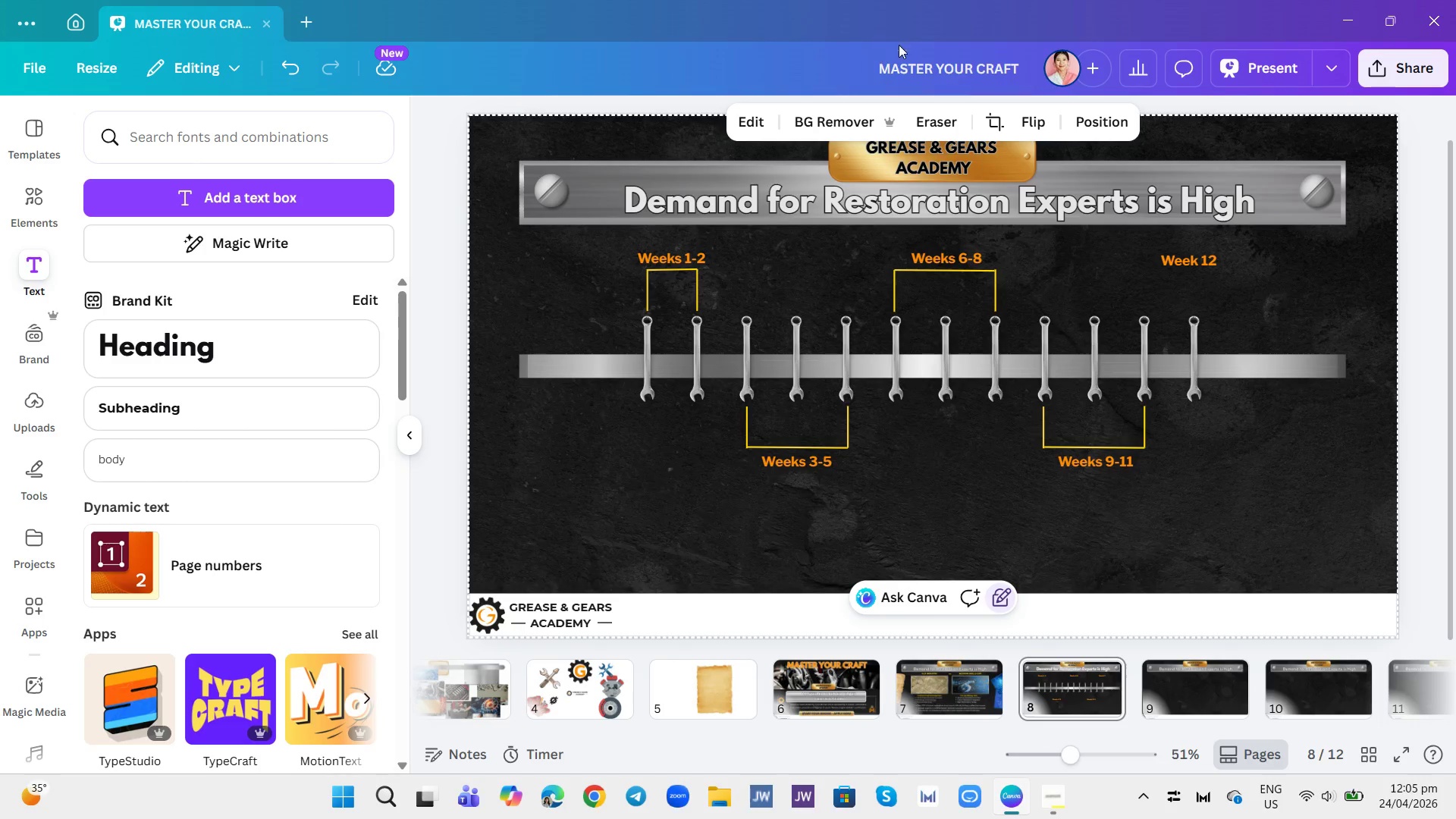 
left_click([170, 469])
 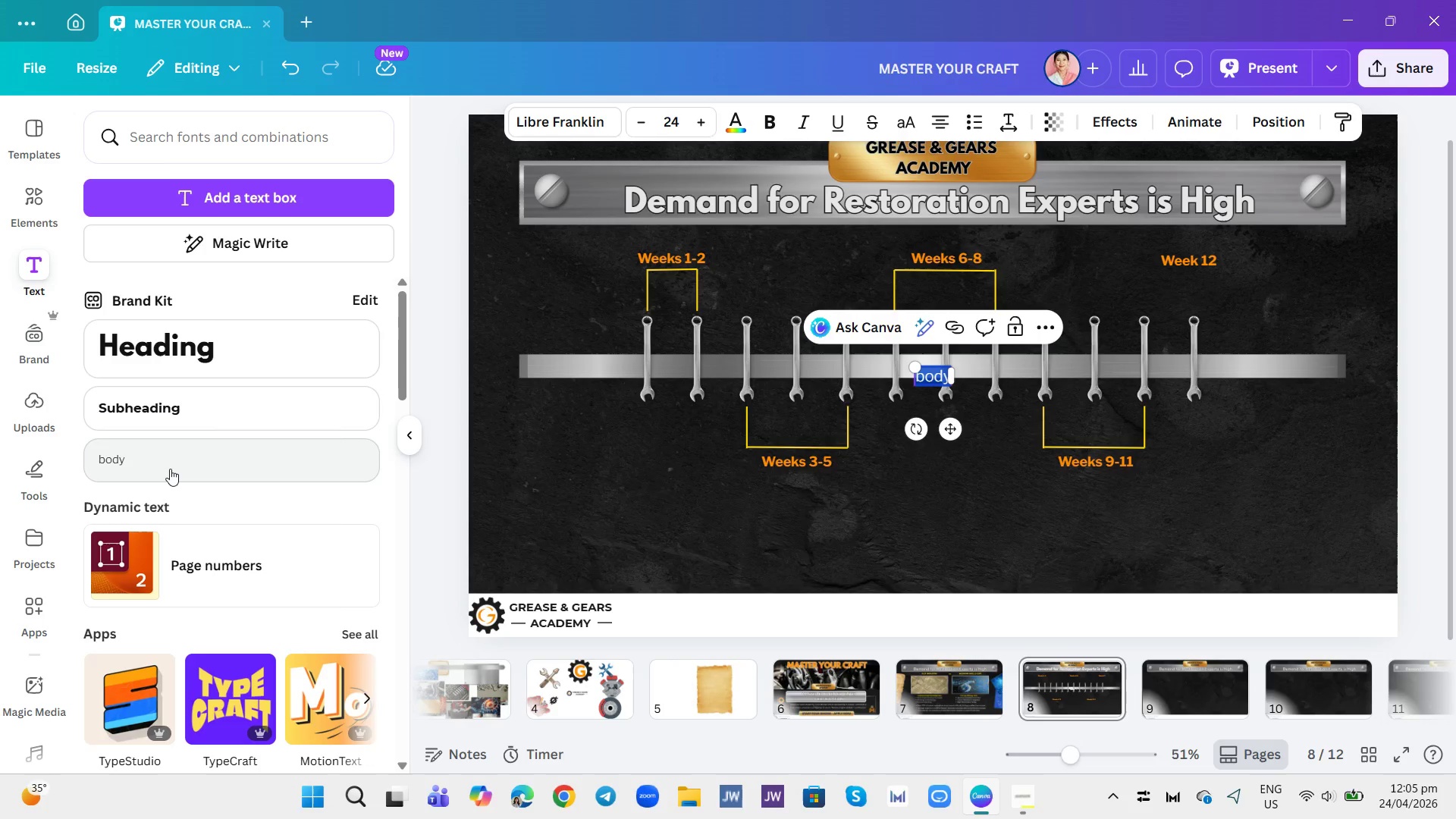 
type(Weeks 1-2: Initial Assessment & Disassembly.)
 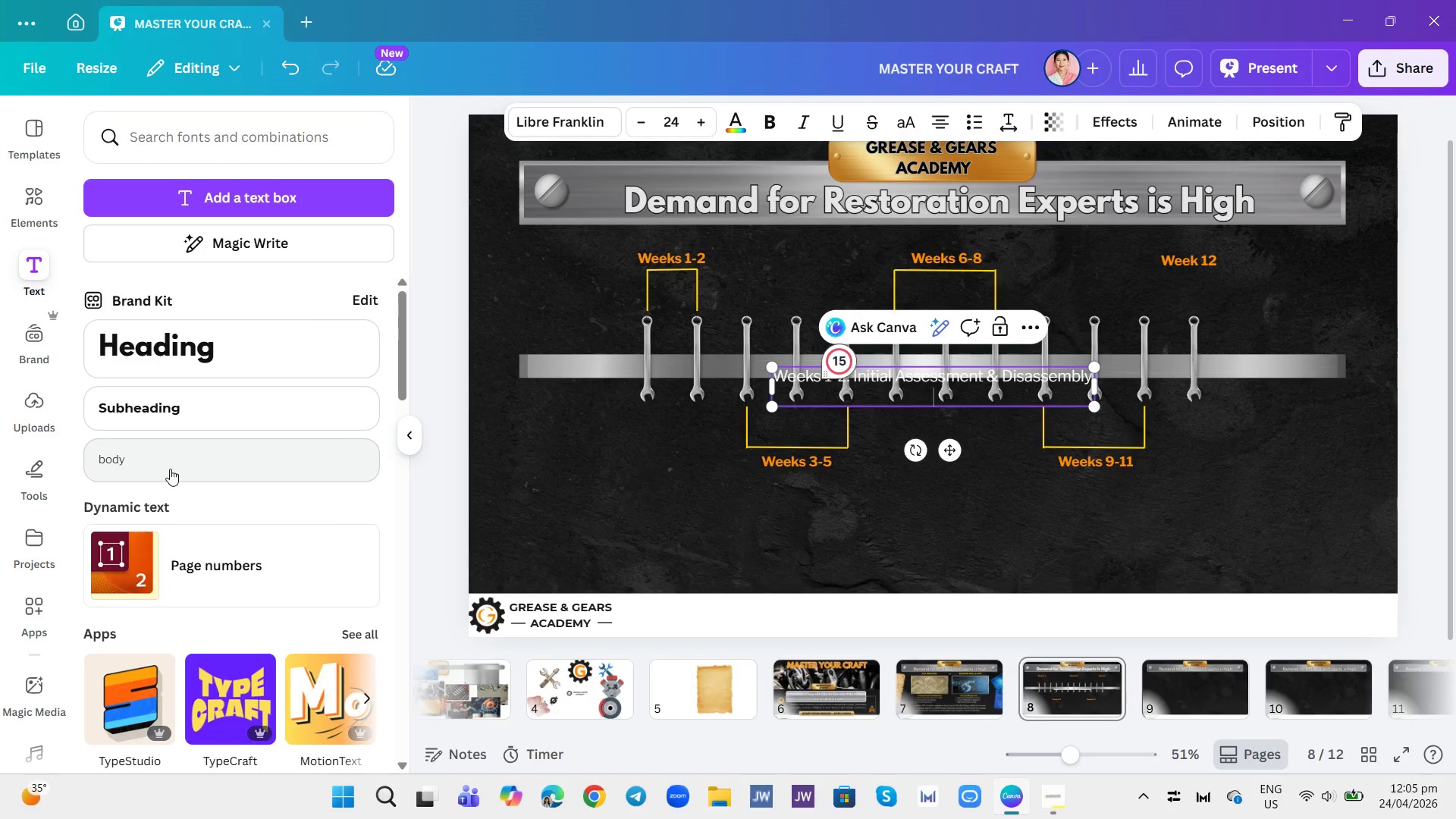 
 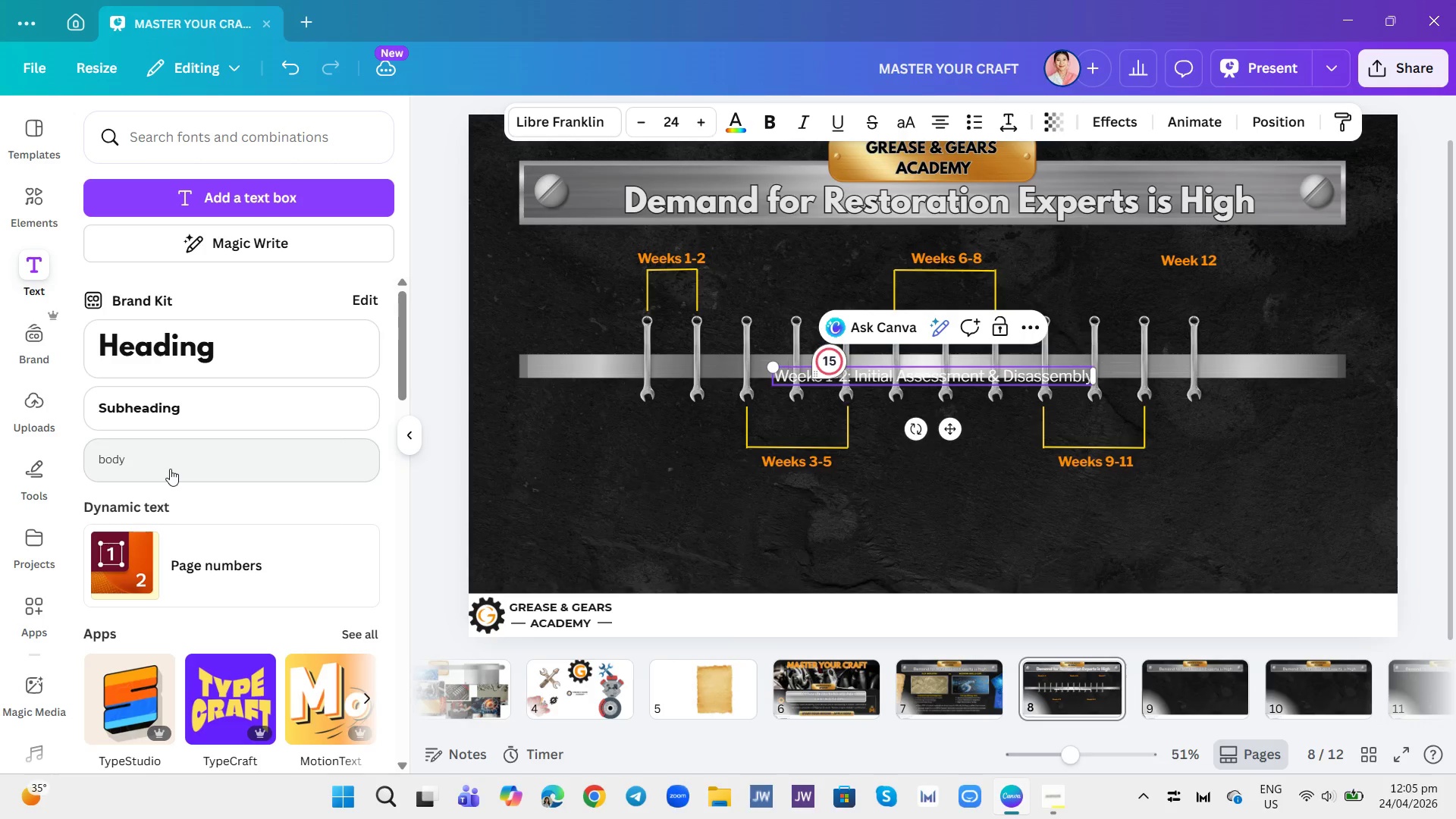 
key(Enter)
 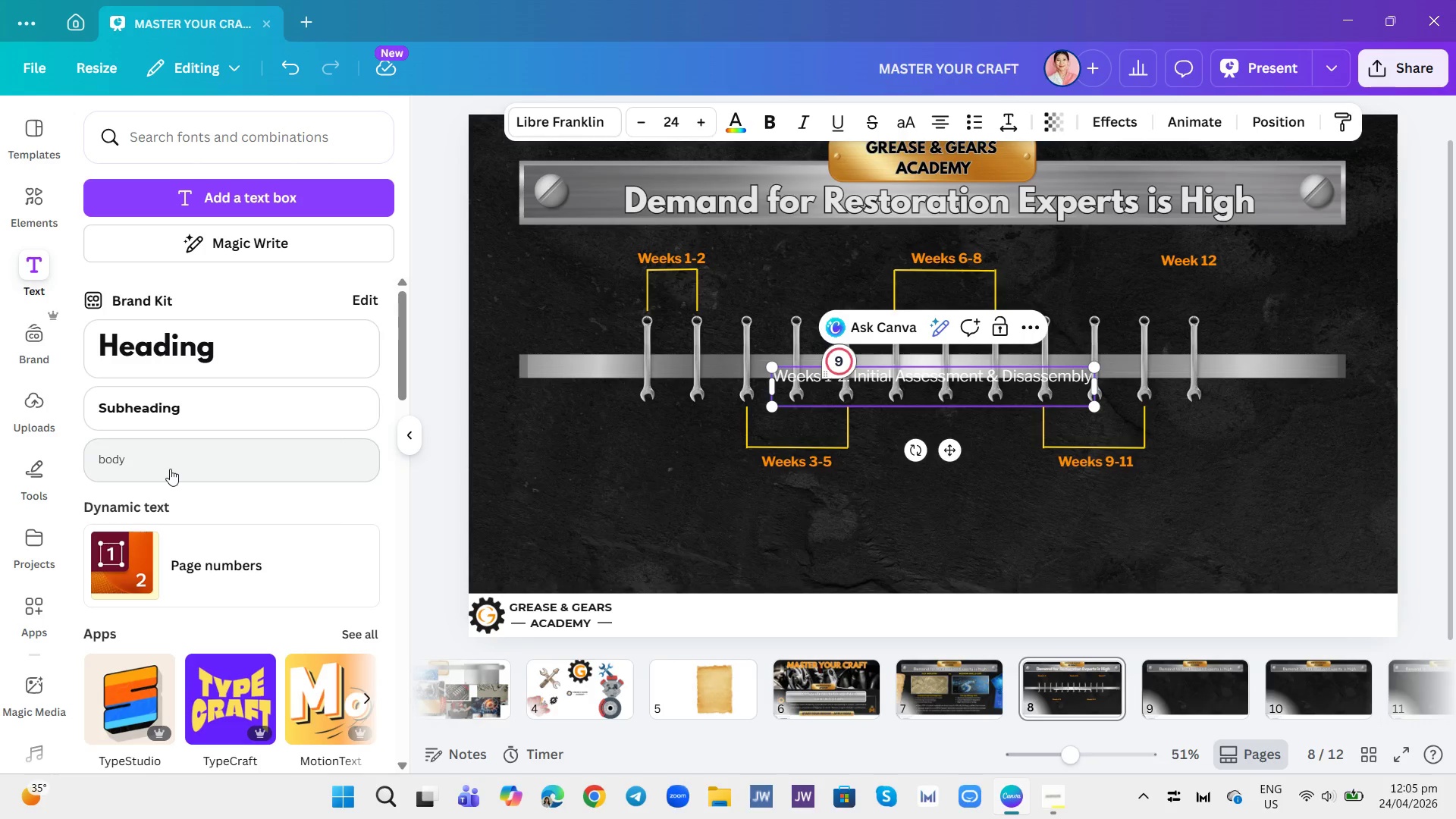 
type(Precise Measureme)
key(Backspace)
type(ment )
 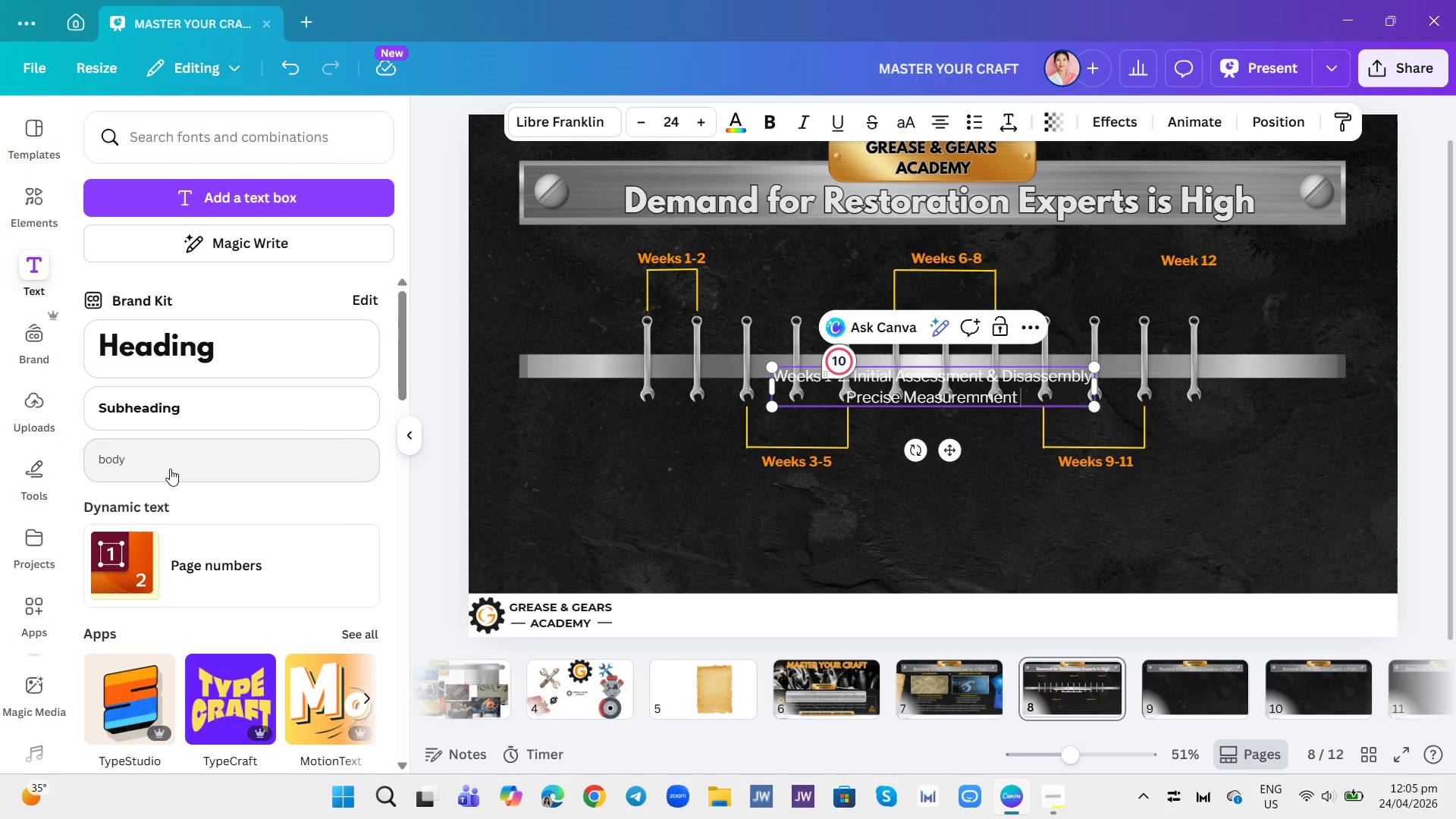 
type(& Component Im)
key(Backspace)
type(nspection )
 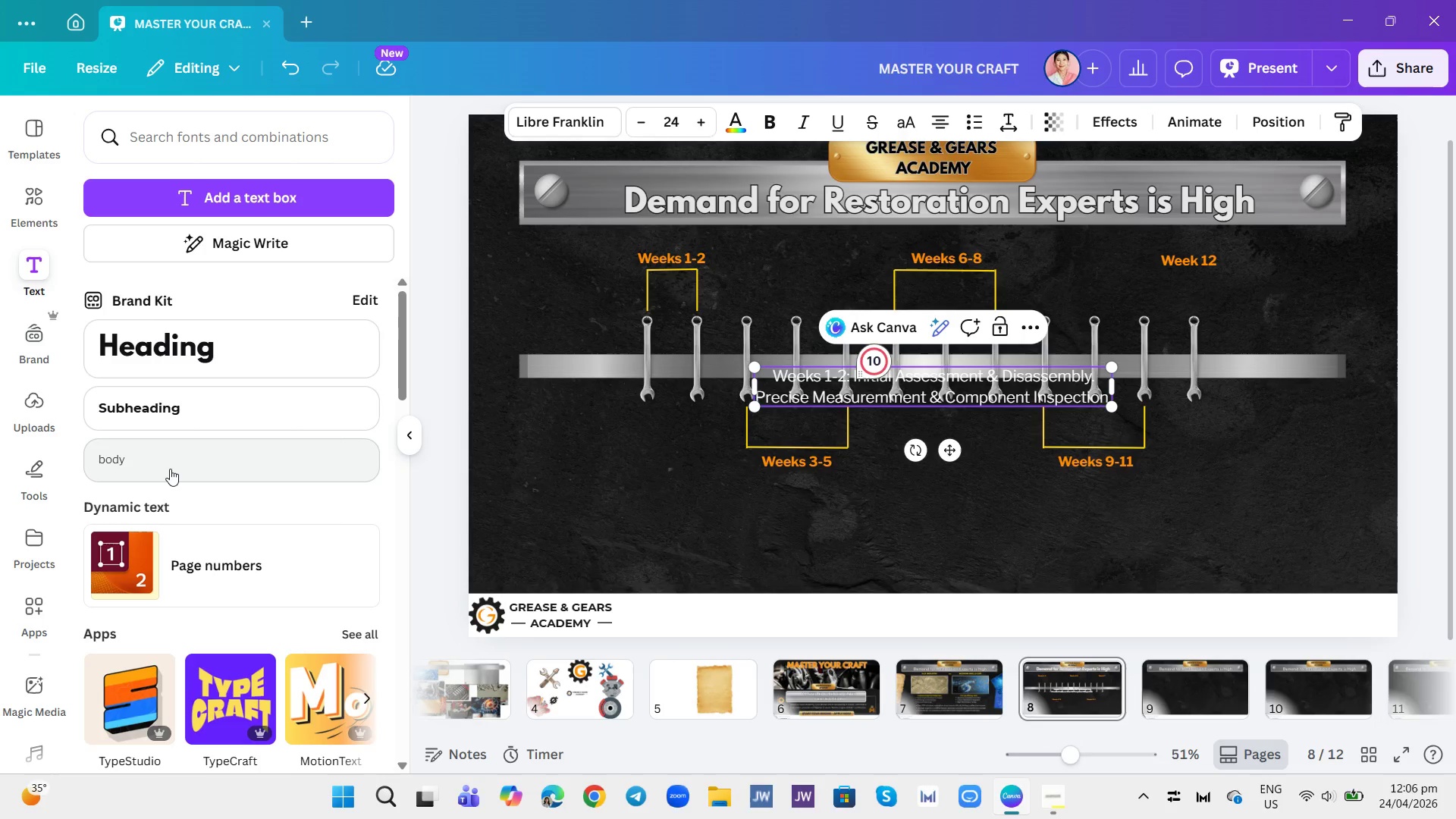 
key(Period)
 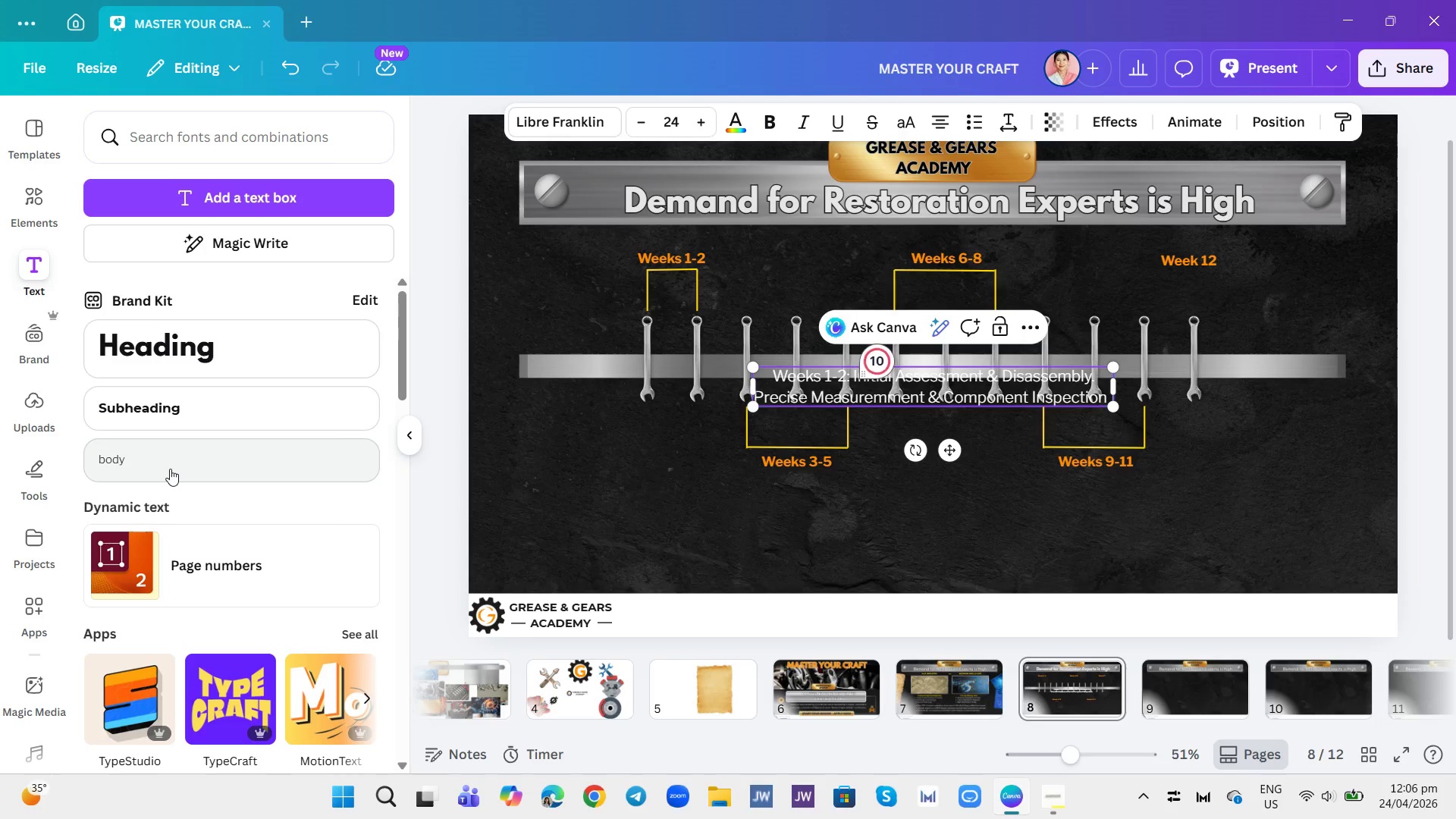 
key(Backspace)
 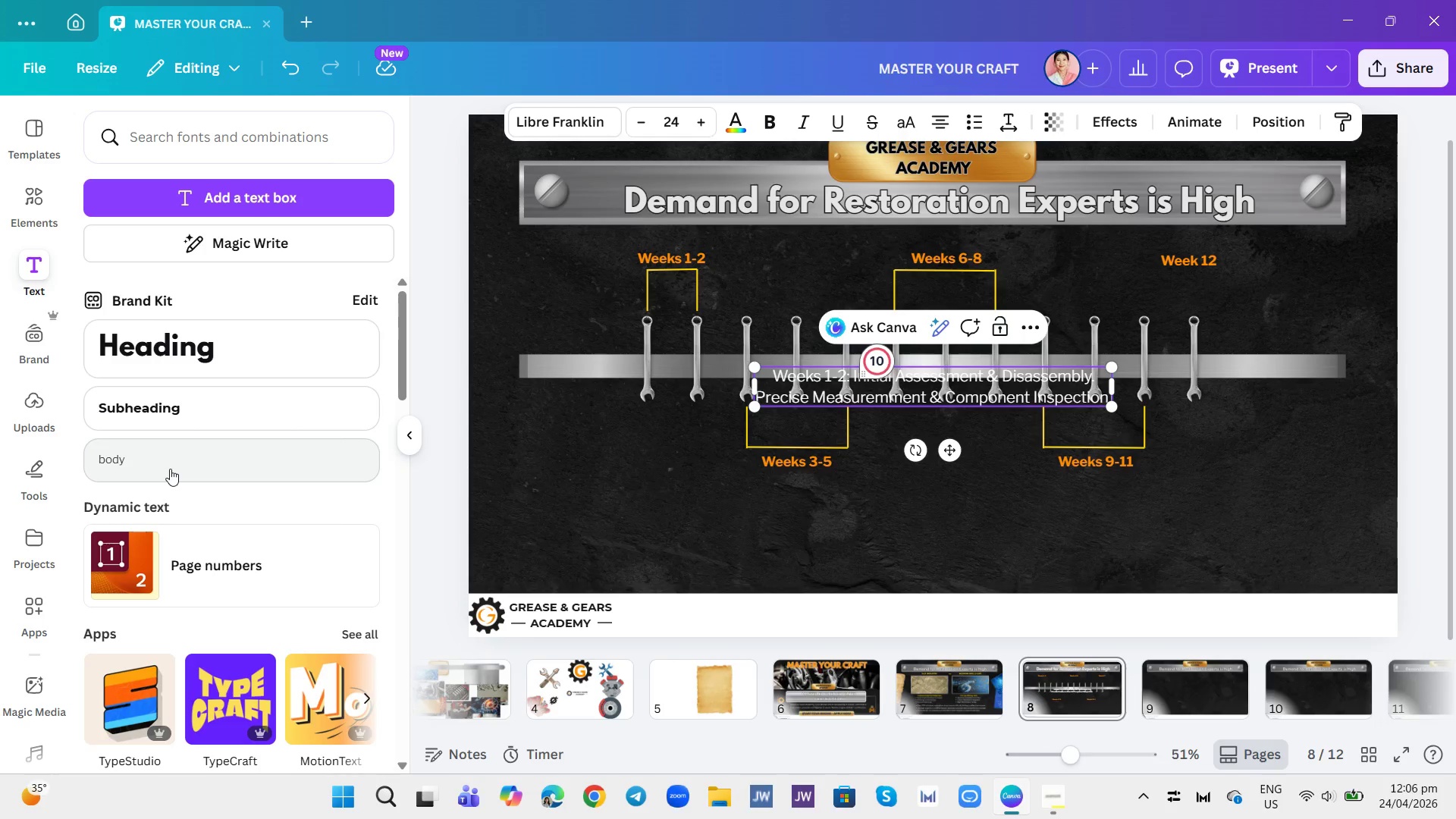 
key(Backspace)
 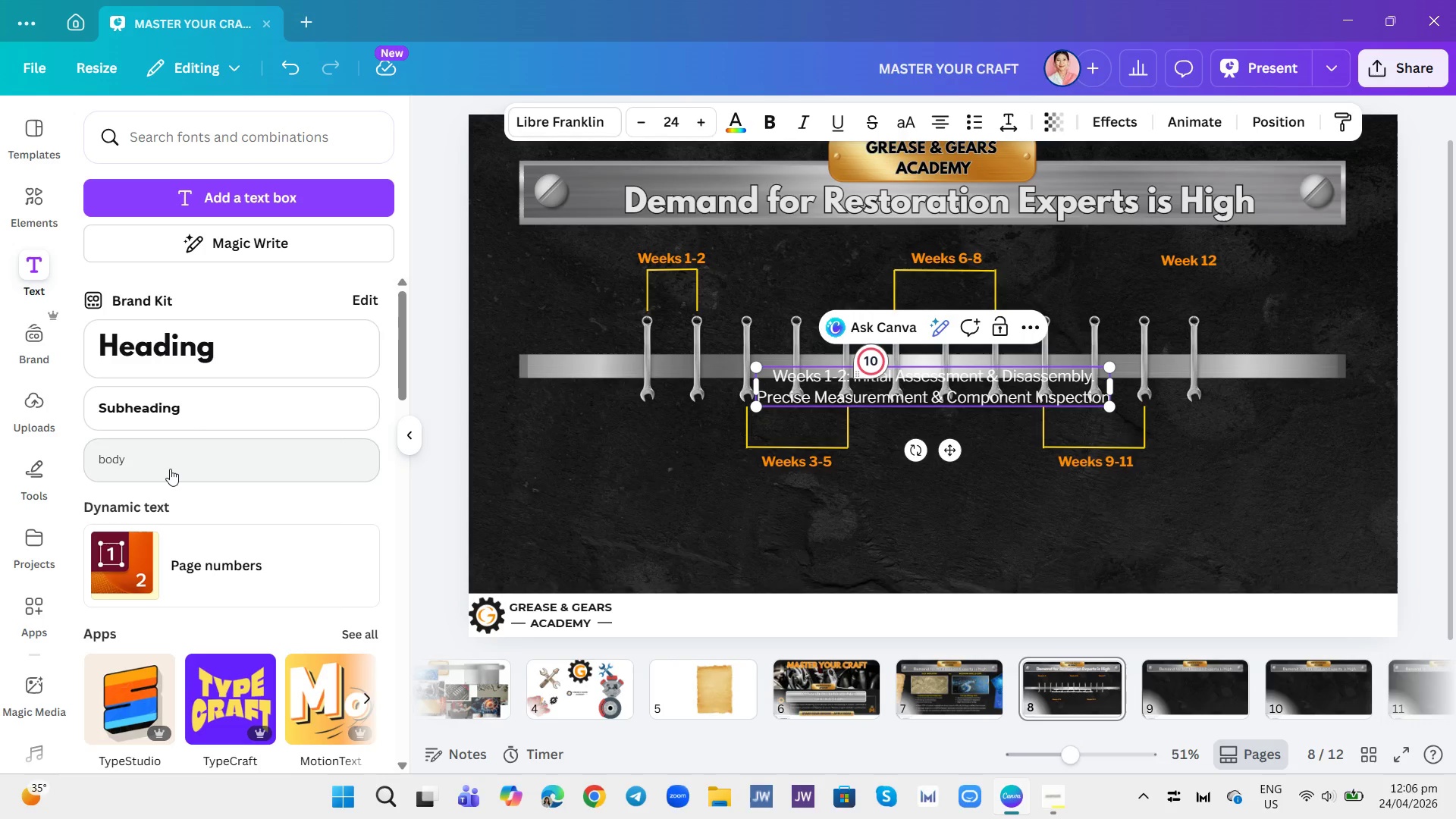 
key(Period)
 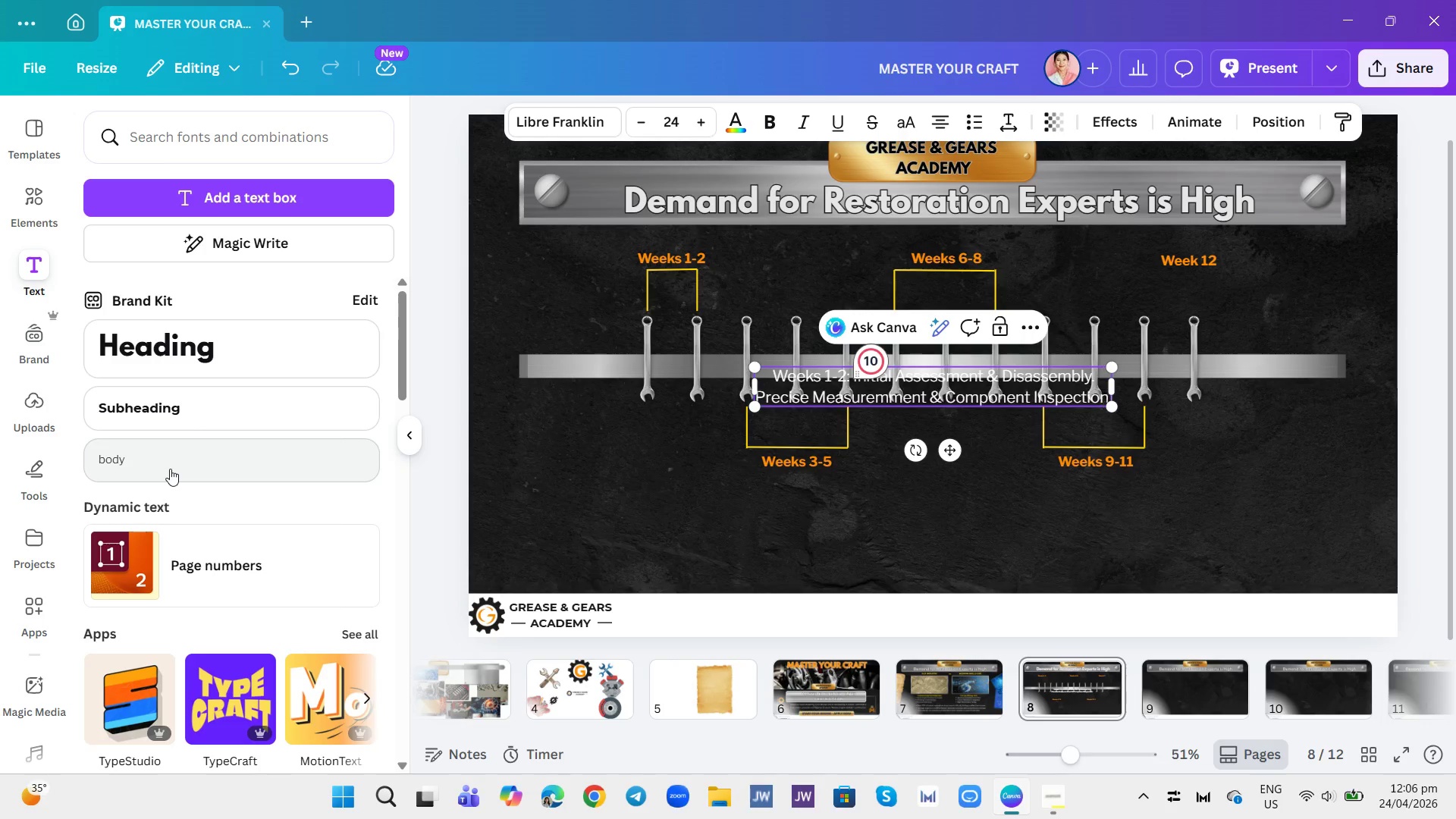 
key(Enter)
 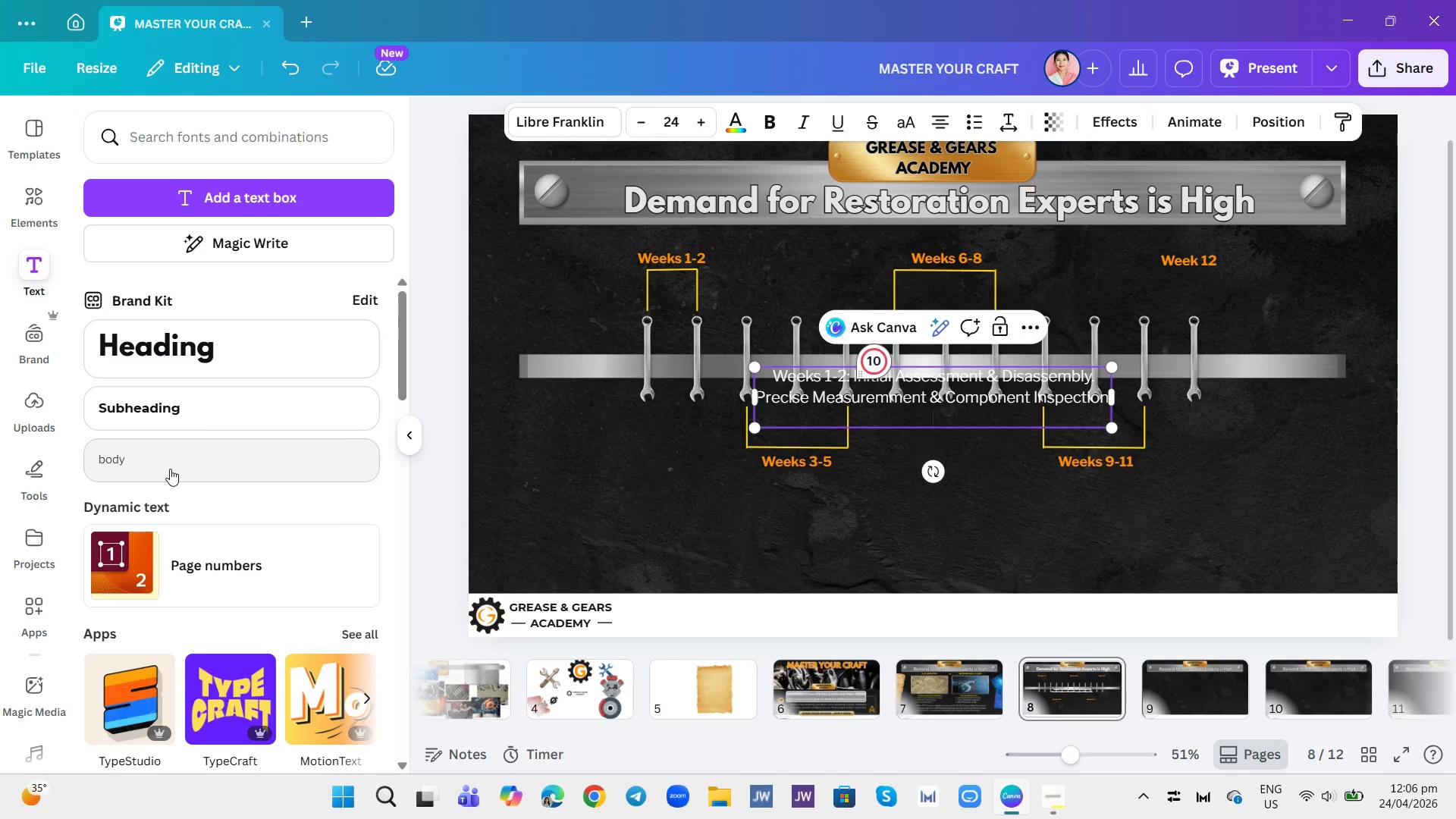 
type(Block 7 Head )
key(Backspace)
key(Backspace)
key(Backspace)
key(Backspace)
key(Backspace)
key(Backspace)
key(Backspace)
type(& Head Macho)
key(Backspace)
type(ining )
key(Backspace)
type(; Performance Tuning.)
 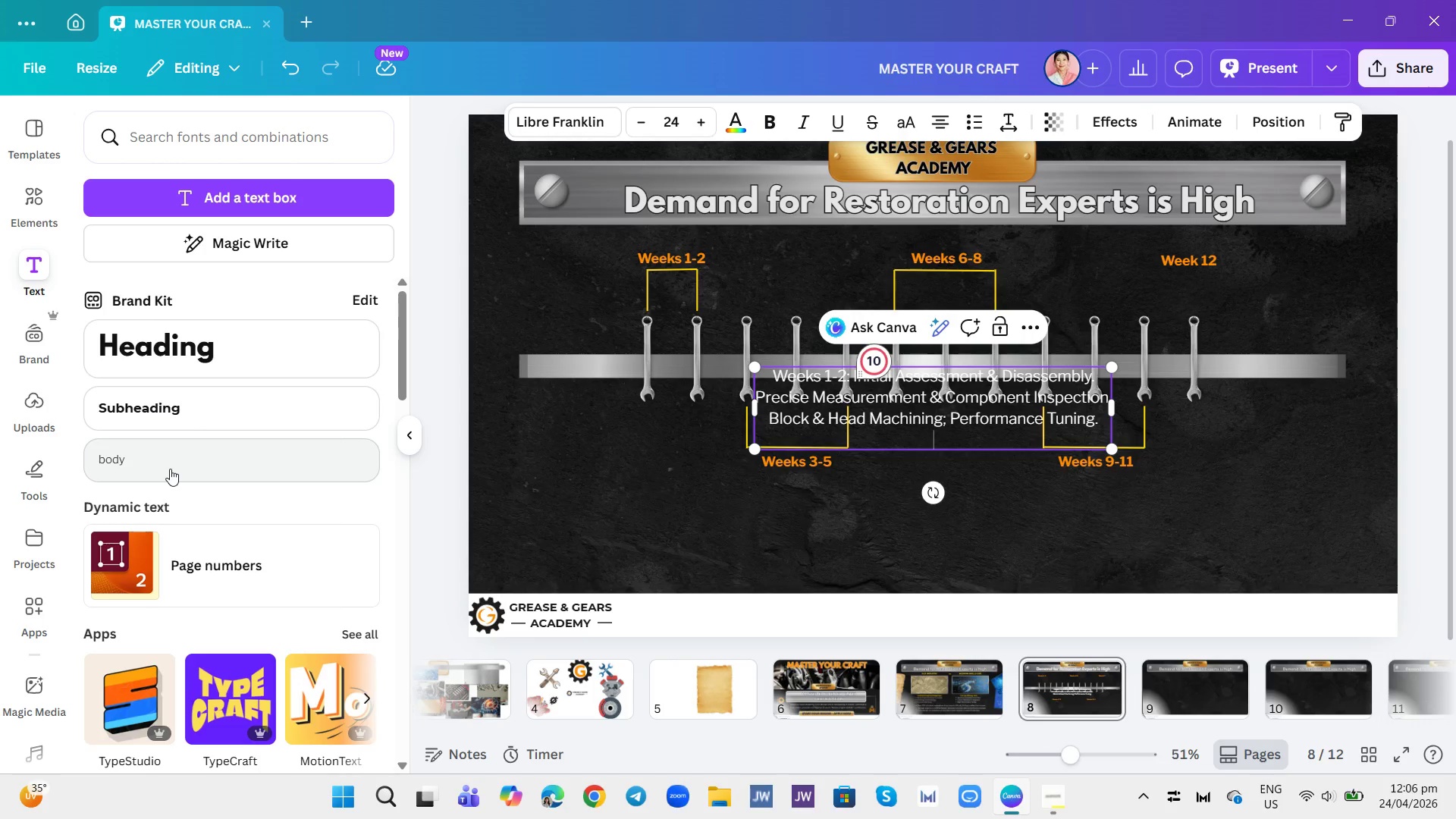 
 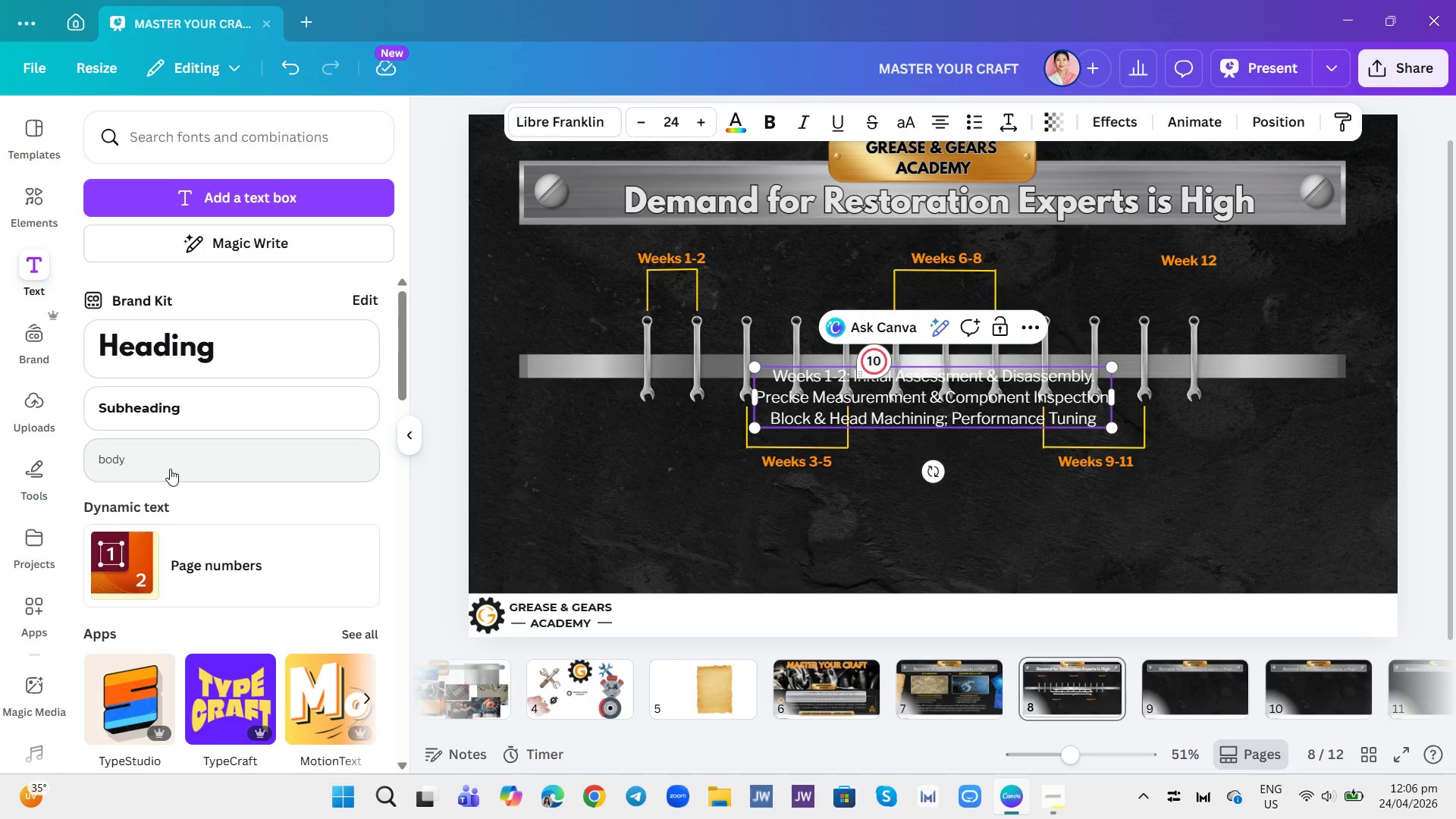 
key(Enter)
 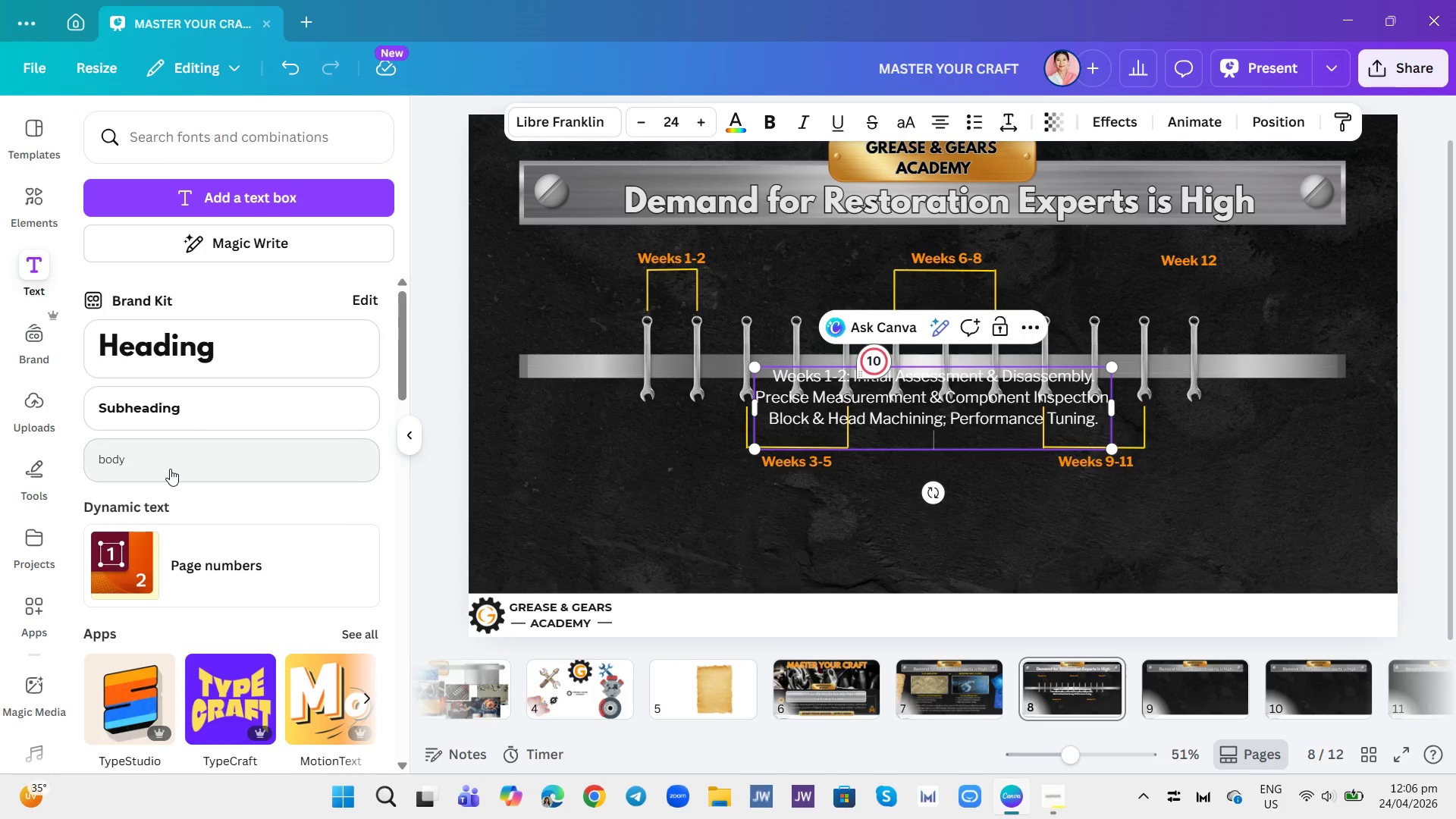 
type(Custom Assembly & Systrm )
key(Backspace)
key(Backspace)
key(Backspace)
type(em Integration)
 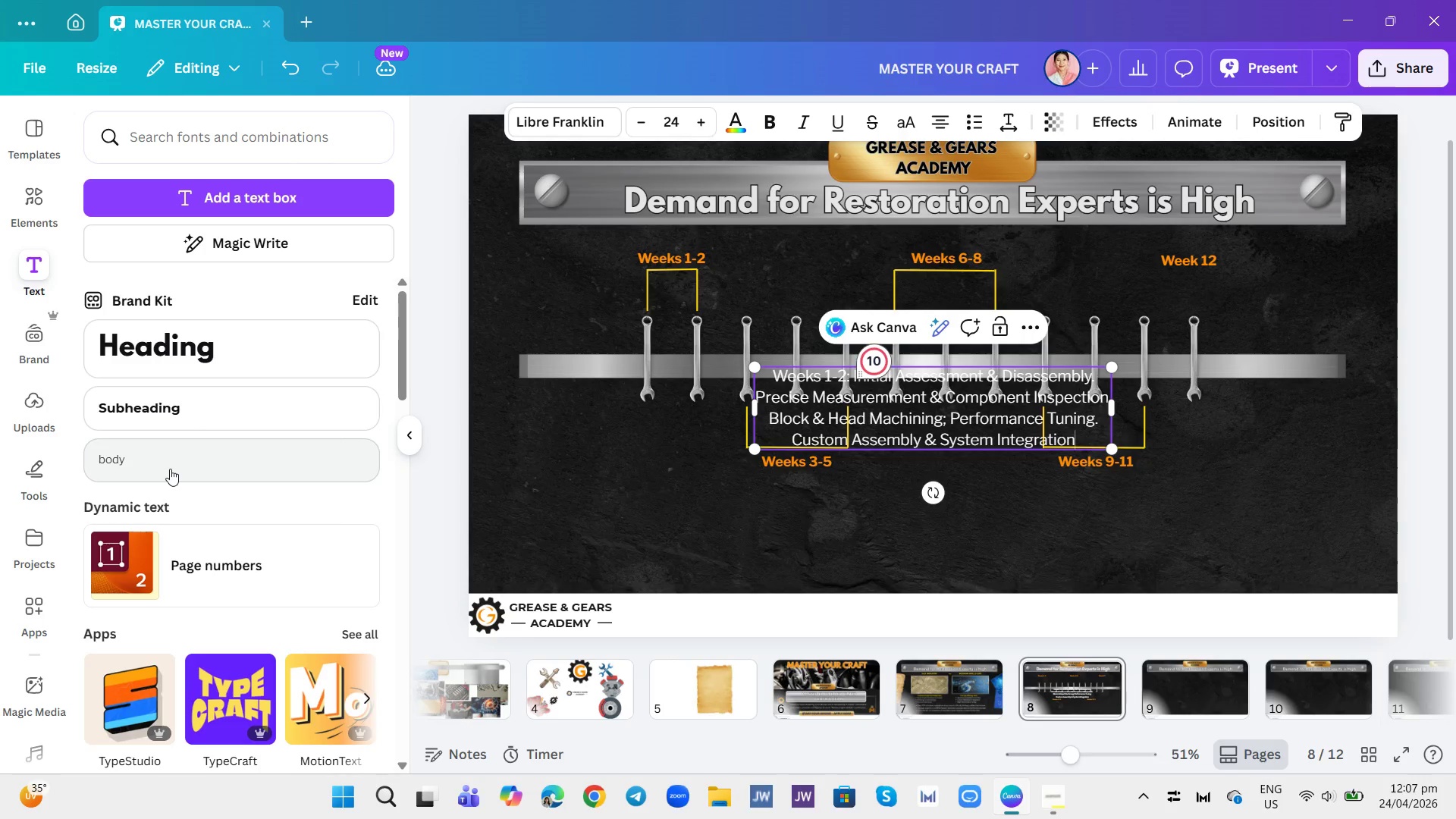 
key(Enter)
 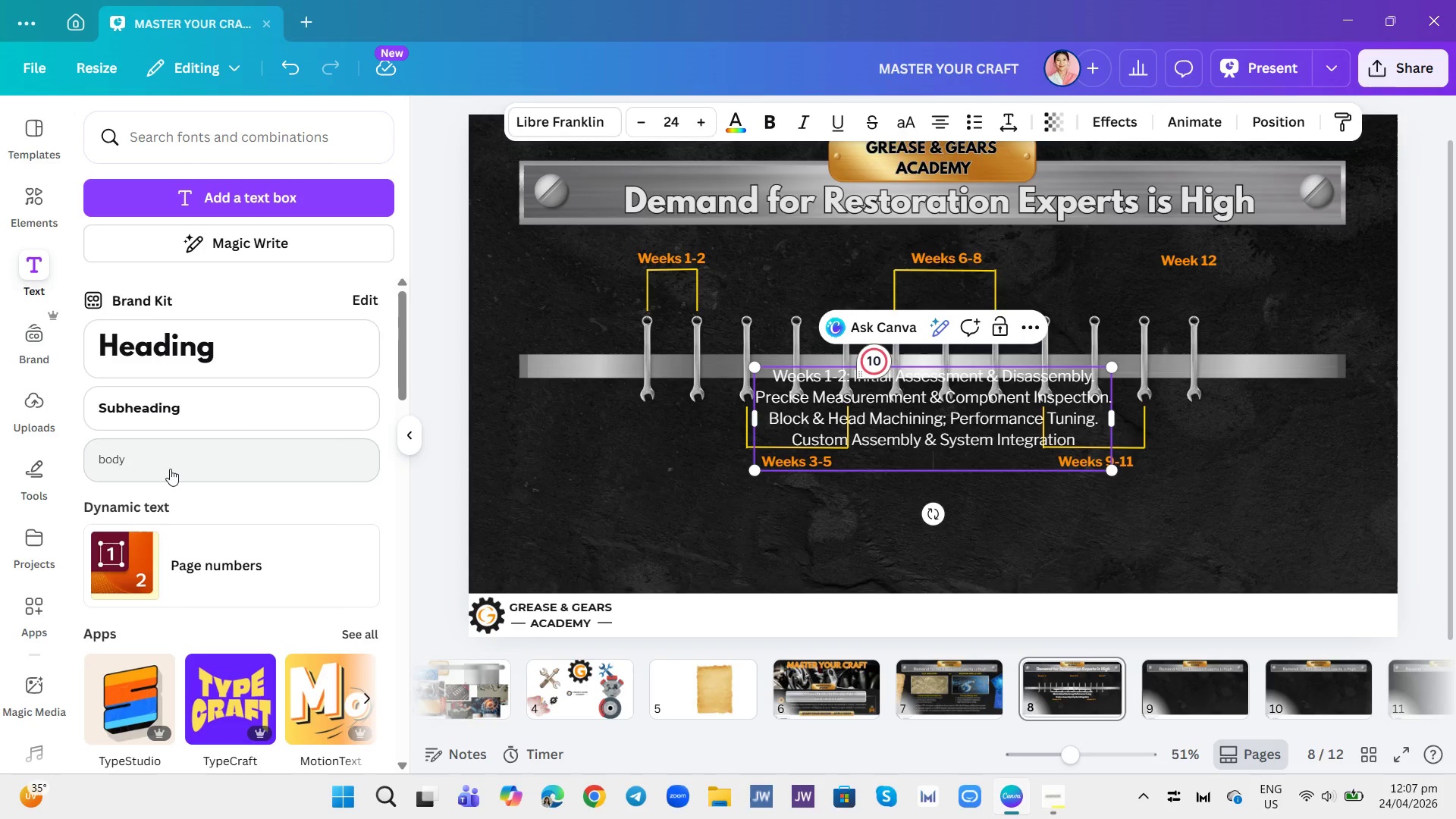 
key(Backspace)
 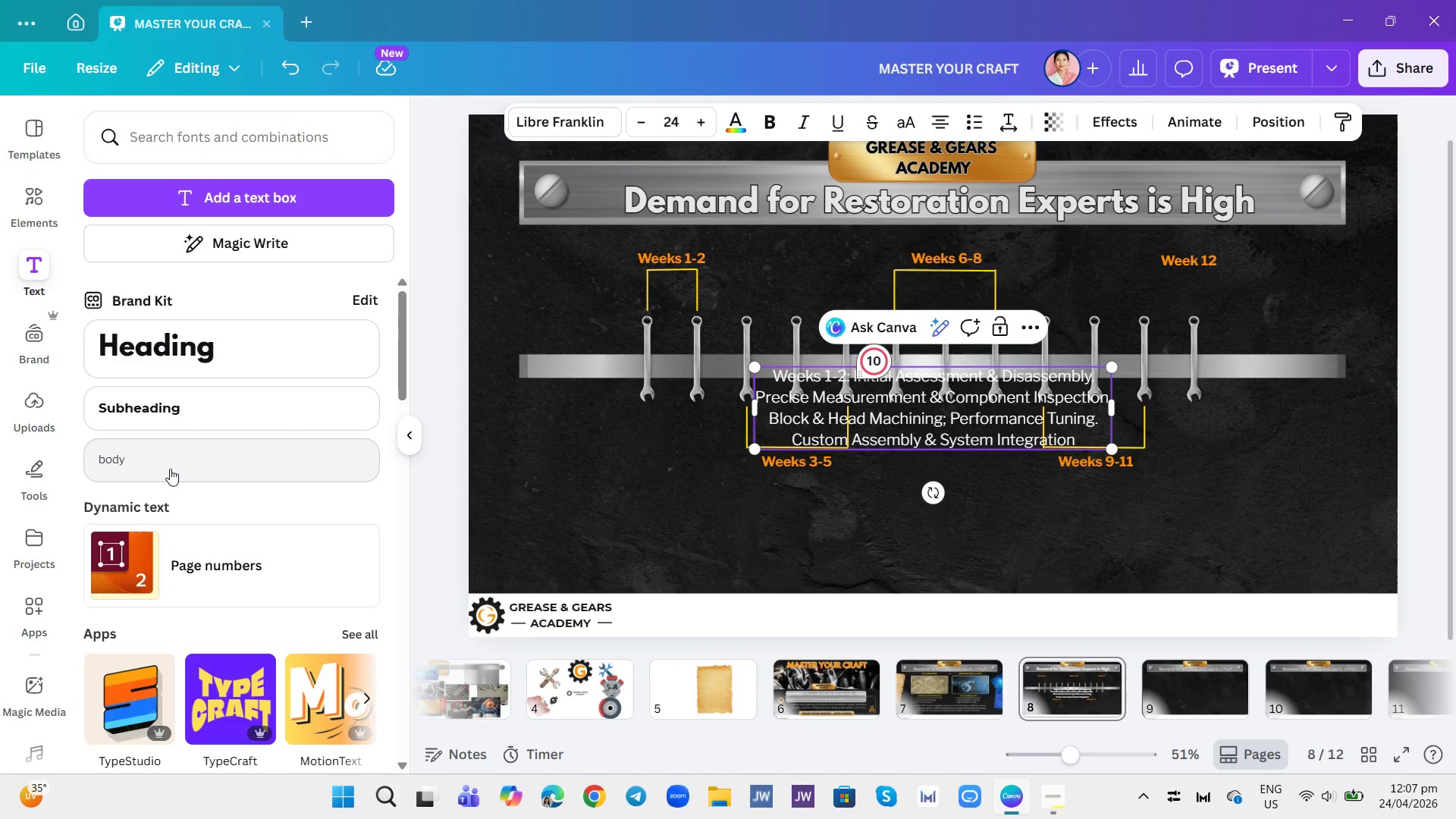 
key(Period)
 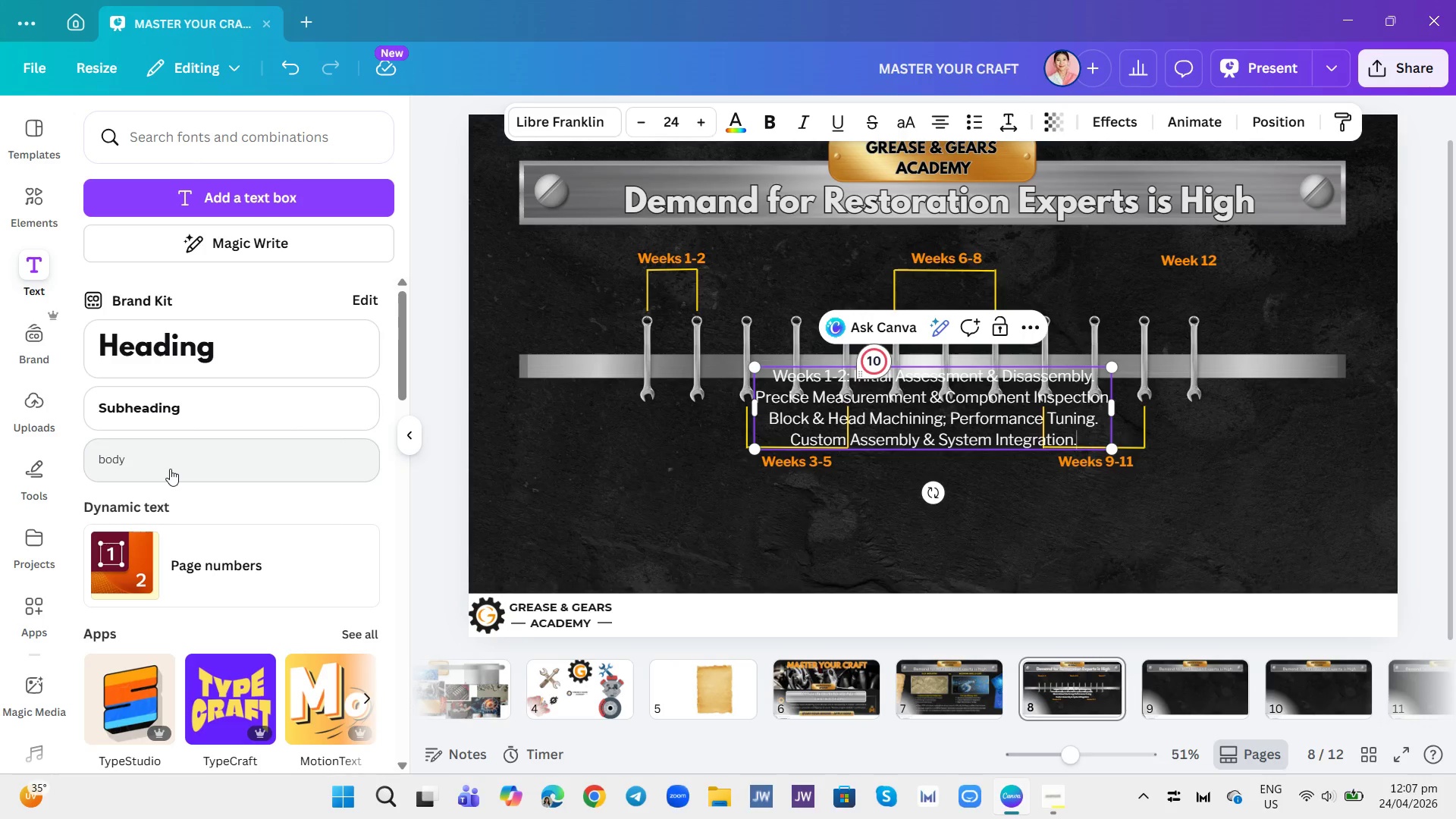 
key(Enter)
 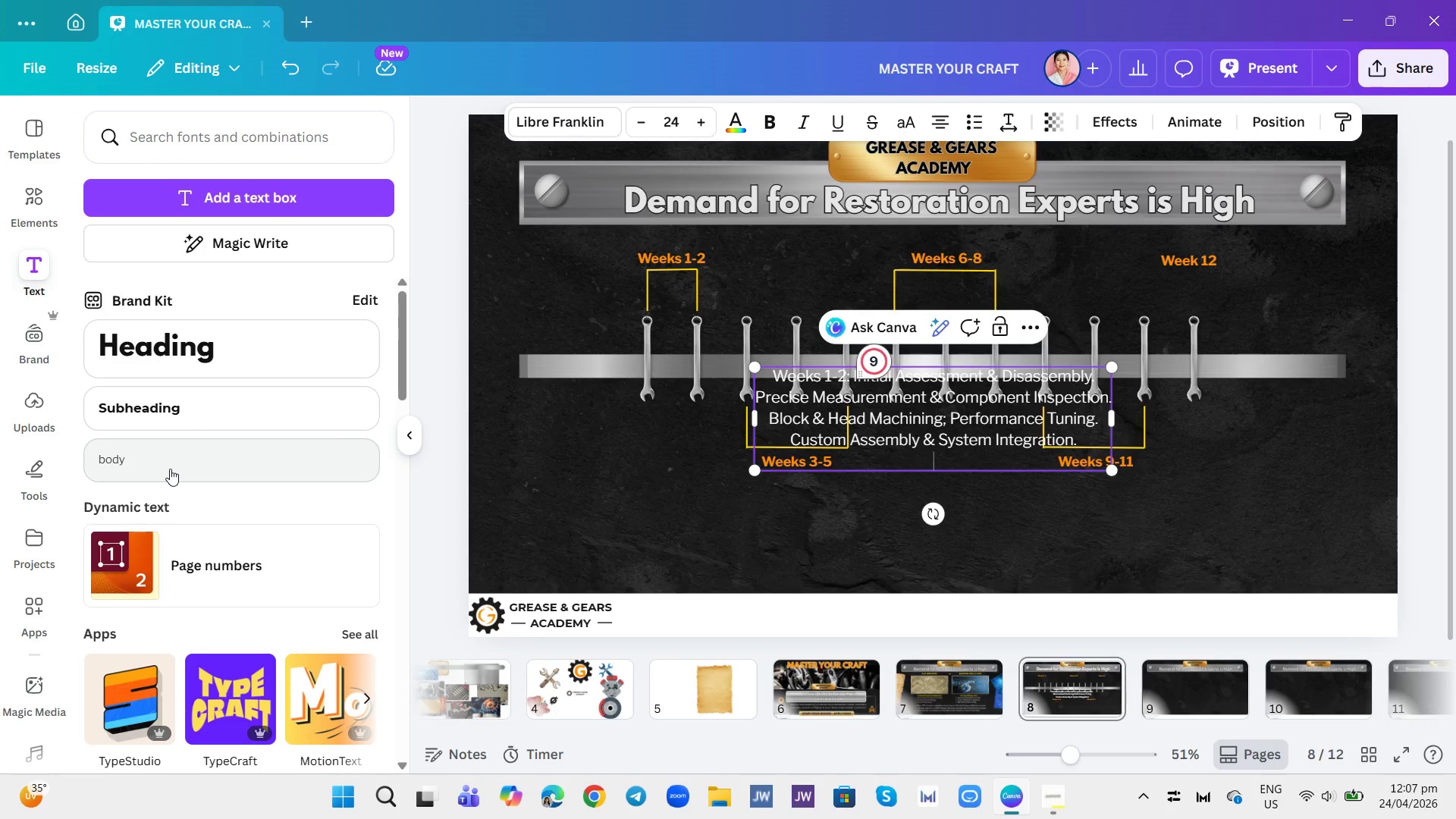 
type(Final Testing, Performance Dyno, & Certig)
key(Backspace)
type(fication.)
 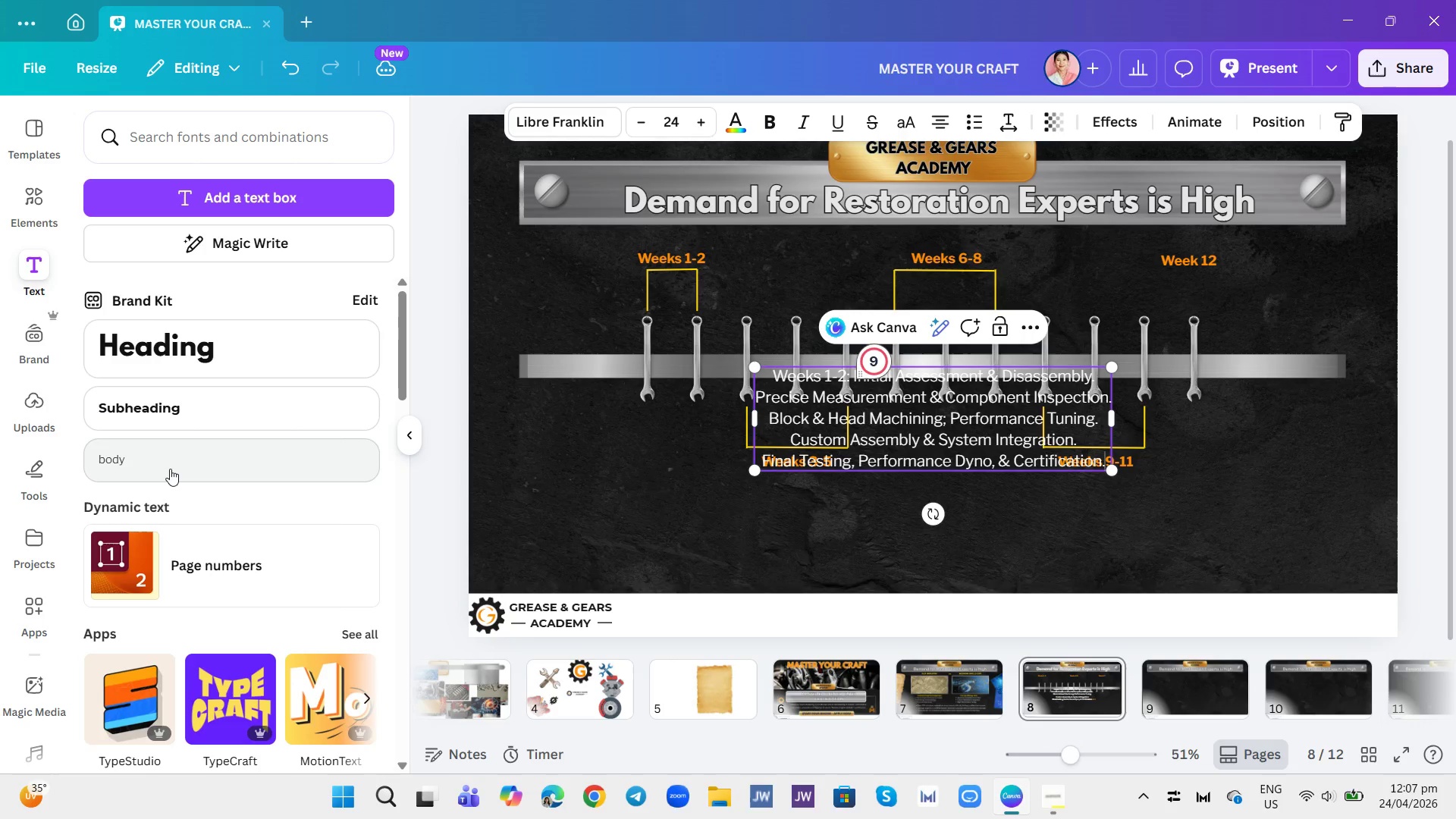 
key(Control+A)
 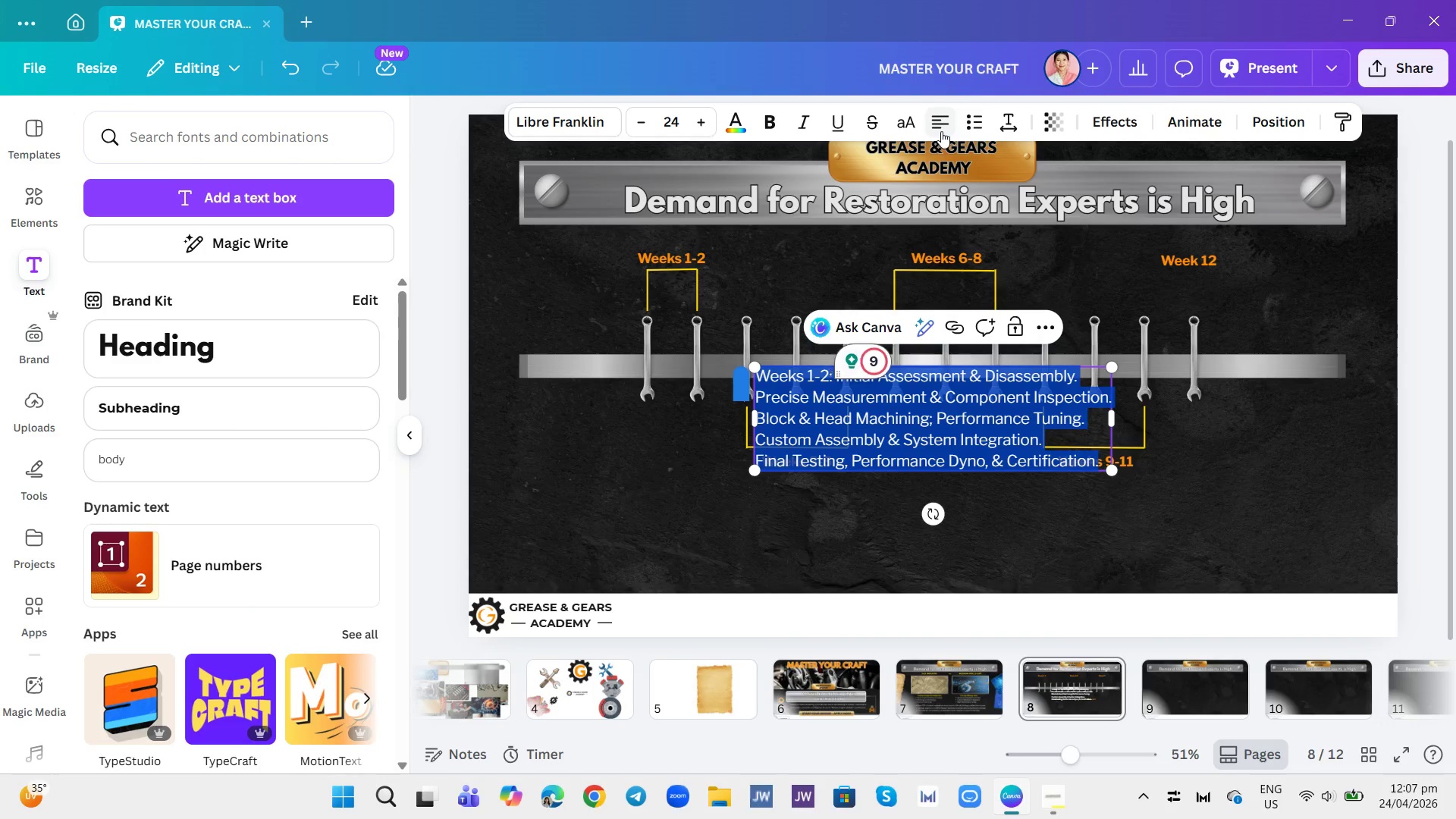 
wait(7.03)
 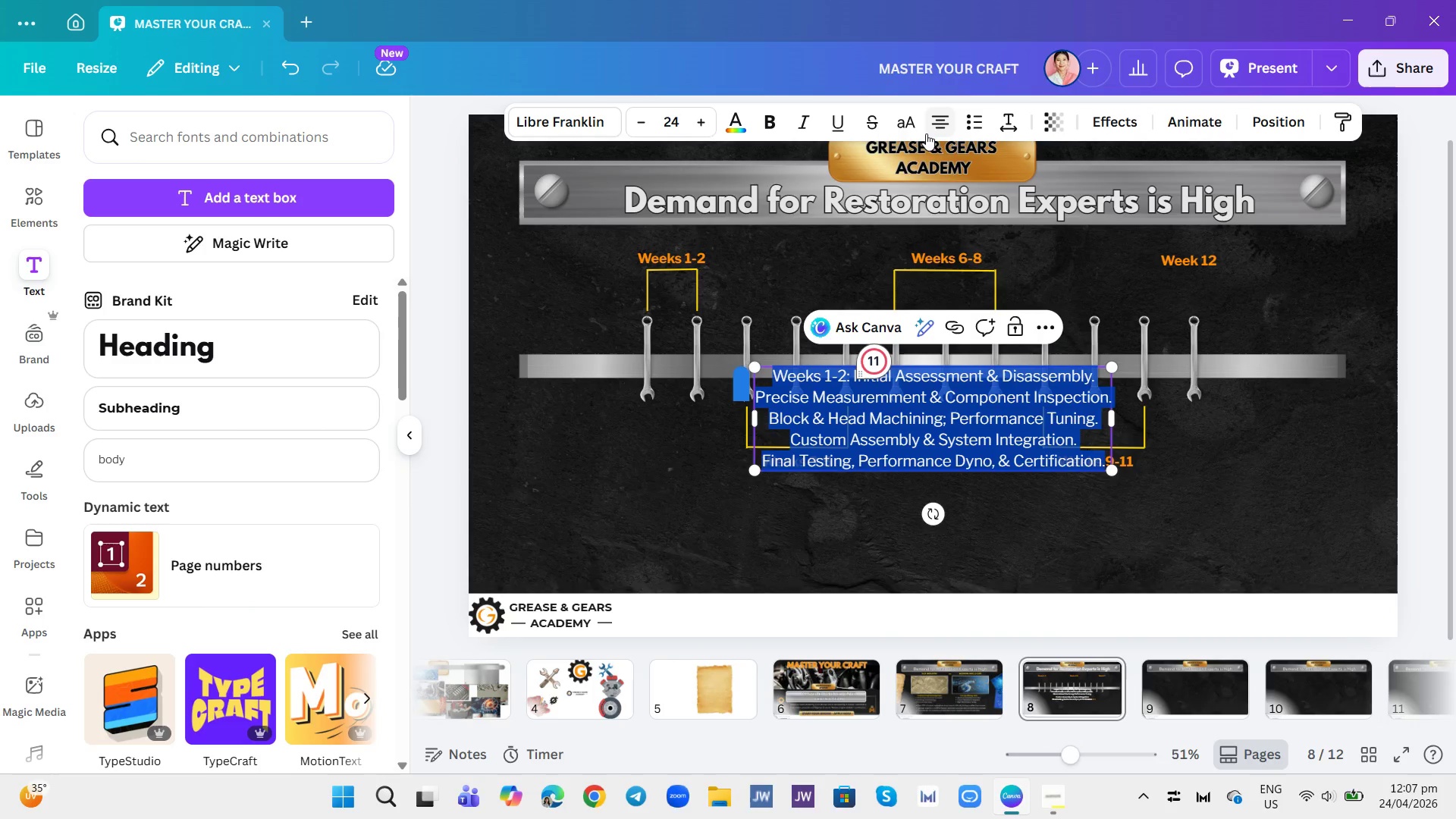 
left_click([761, 397])
 